 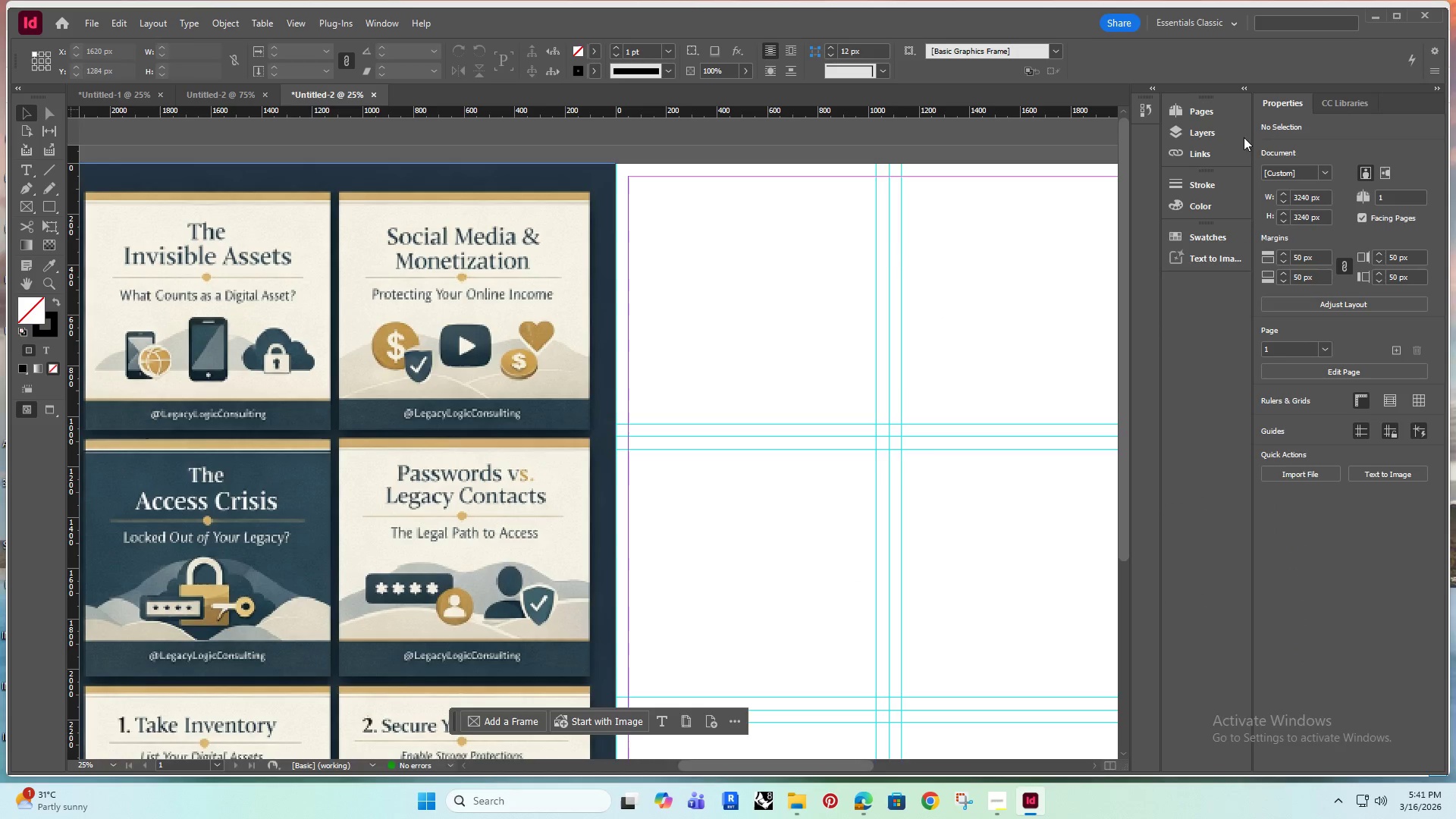 
double_click([1118, 146])
 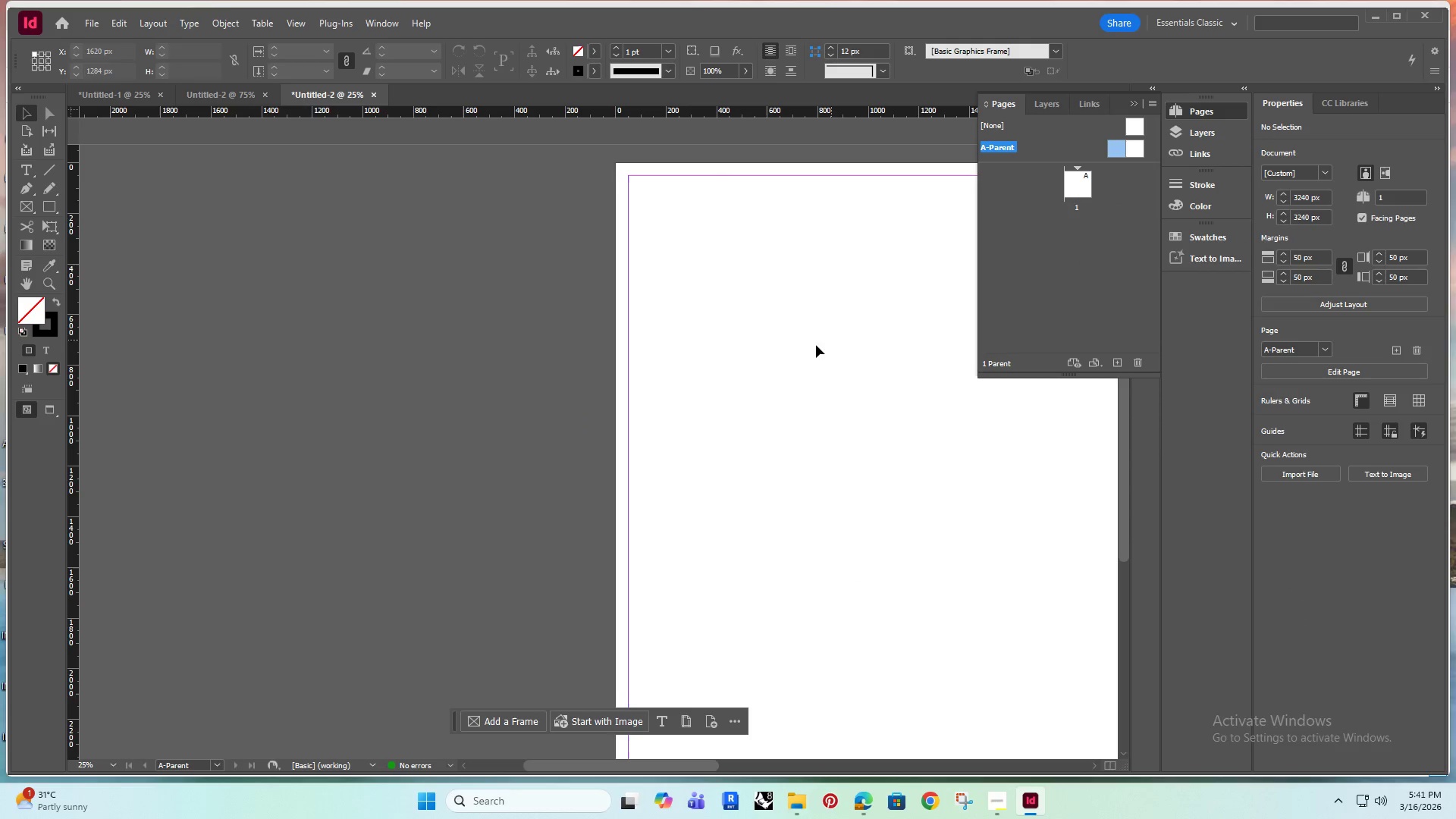 
hold_key(key=AltRight, duration=0.39)
 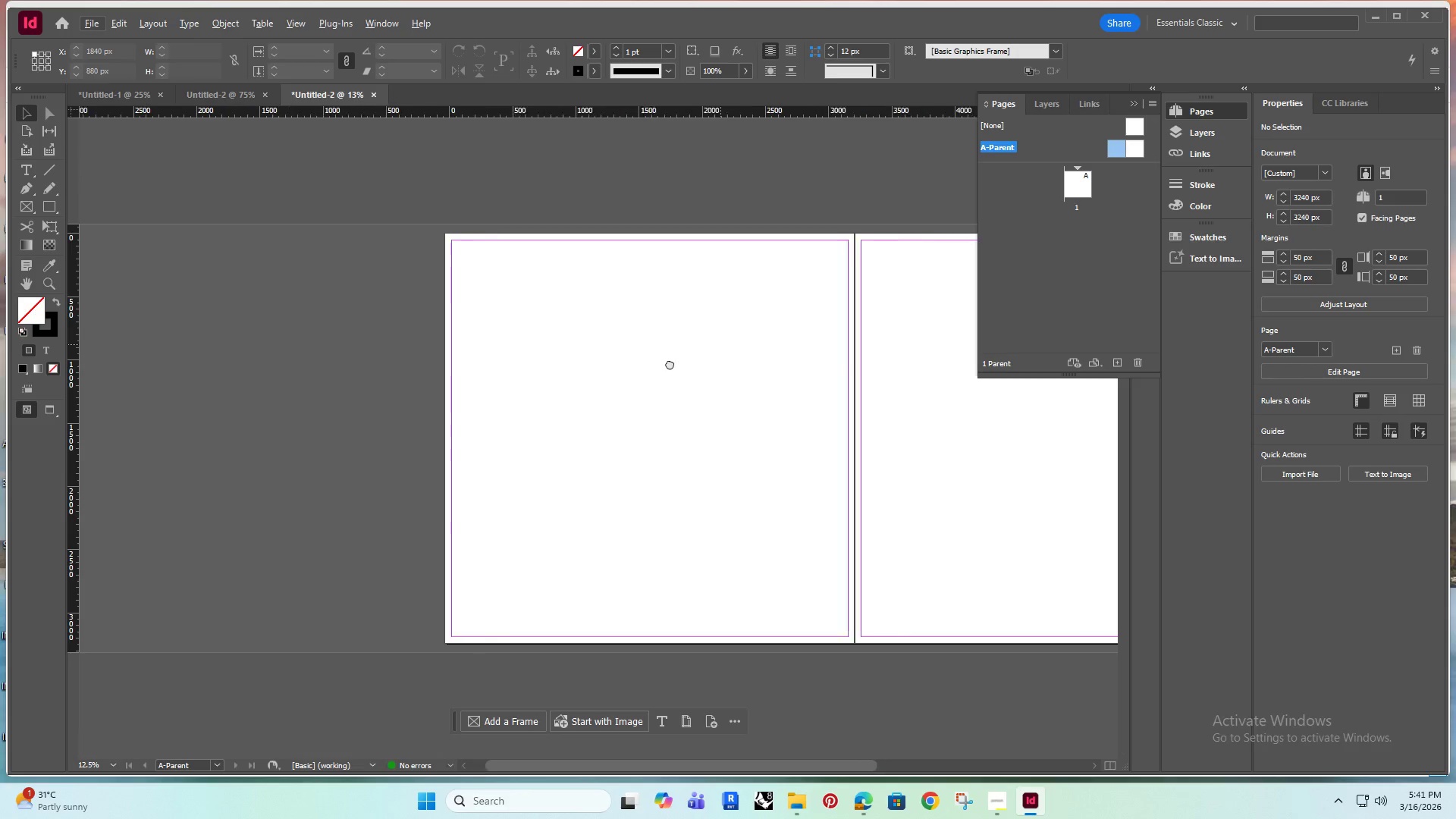 
hold_key(key=Space, duration=0.77)
 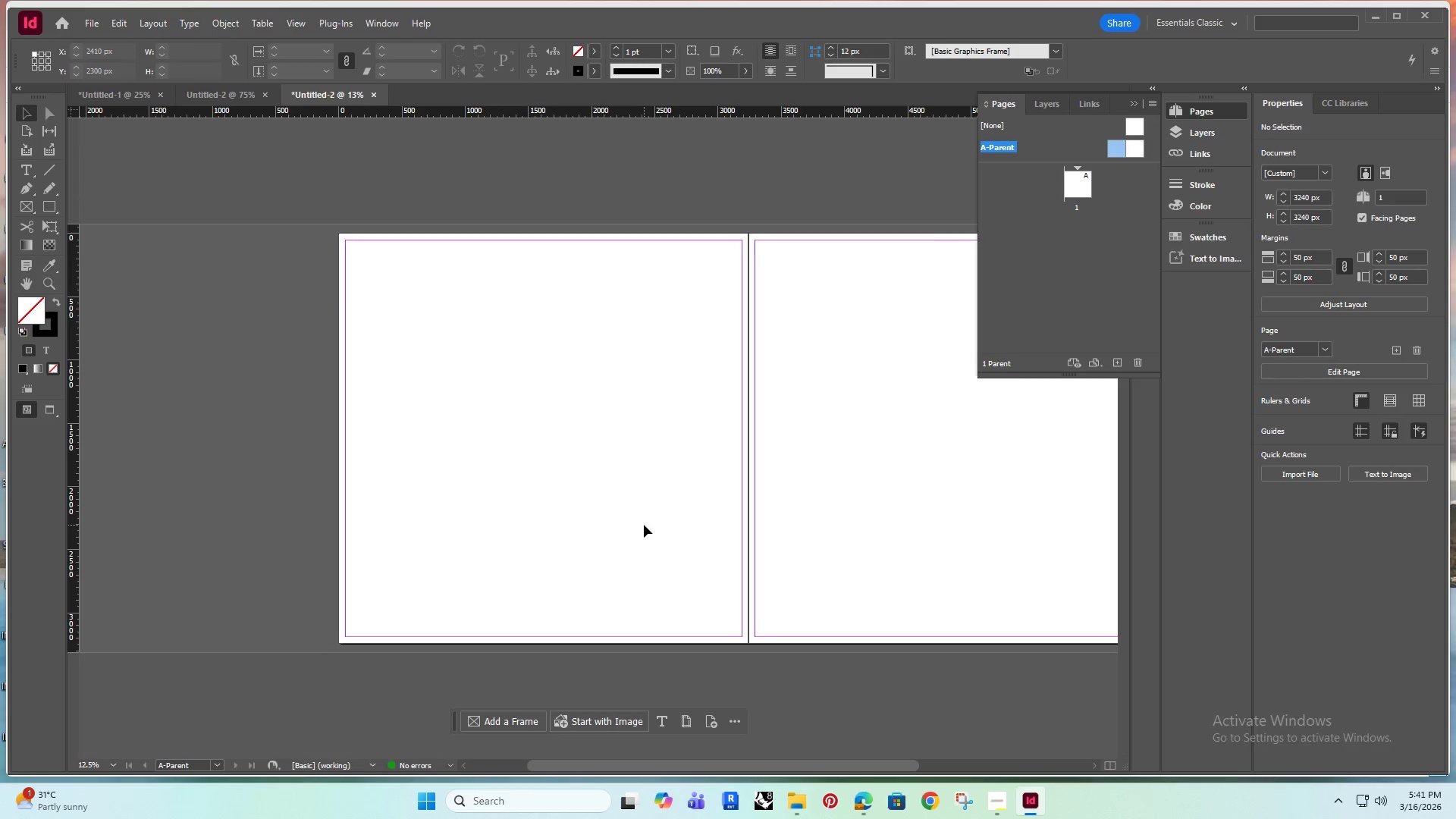 
scroll: coordinate [773, 356], scroll_direction: down, amount: 1.0
 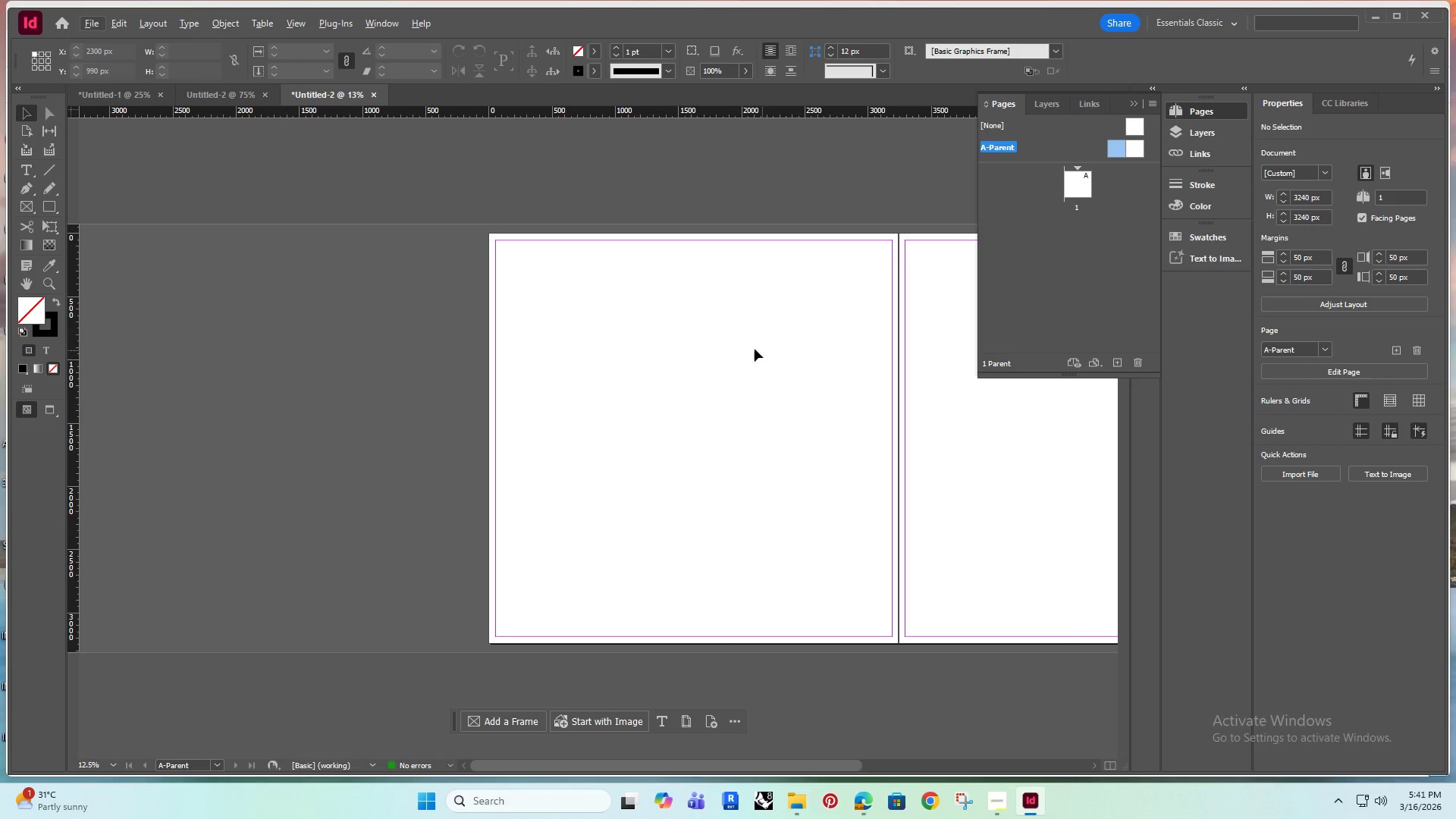 
left_click_drag(start_coordinate=[717, 344], to_coordinate=[568, 391])
 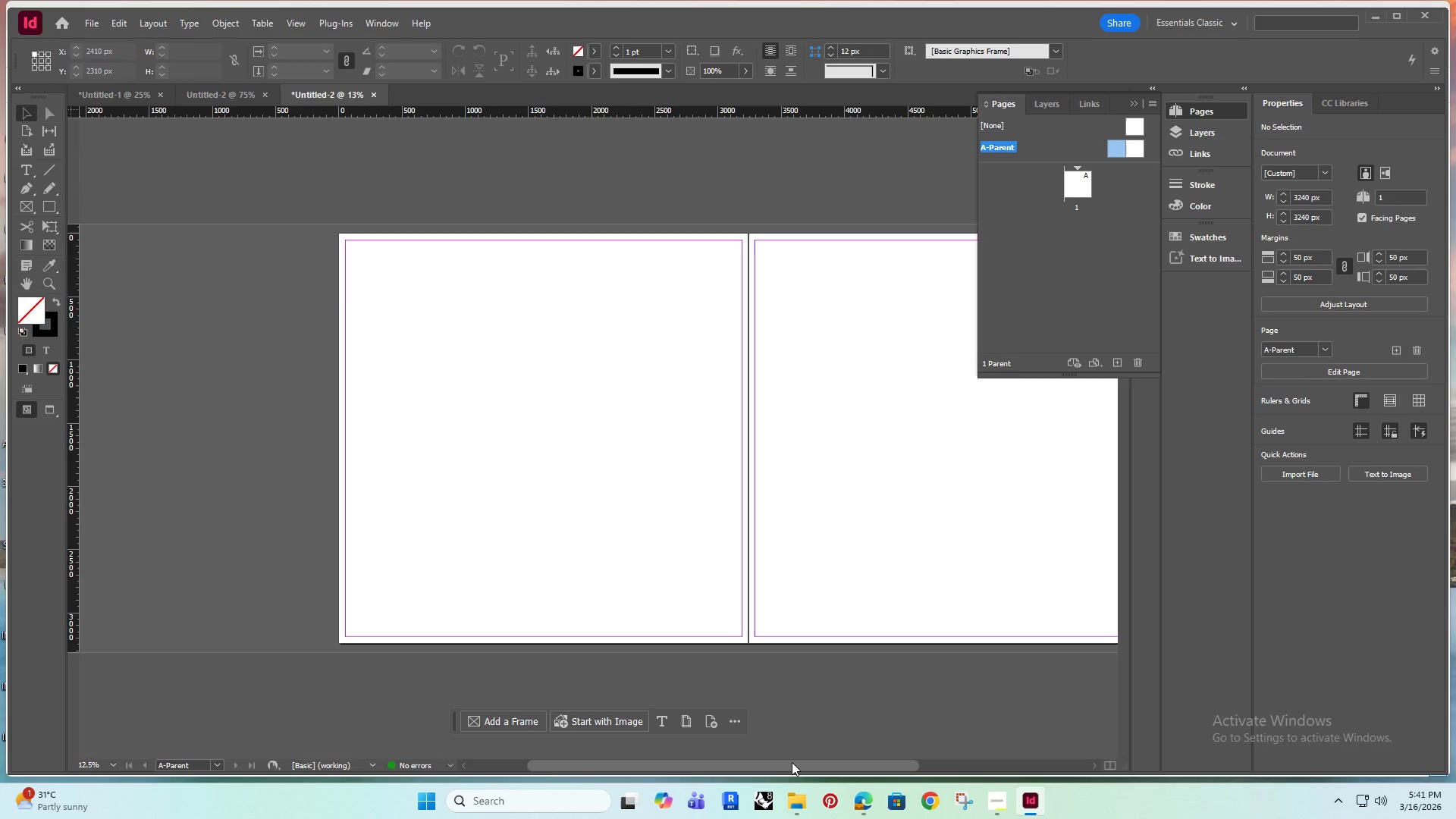 
left_click([794, 799])
 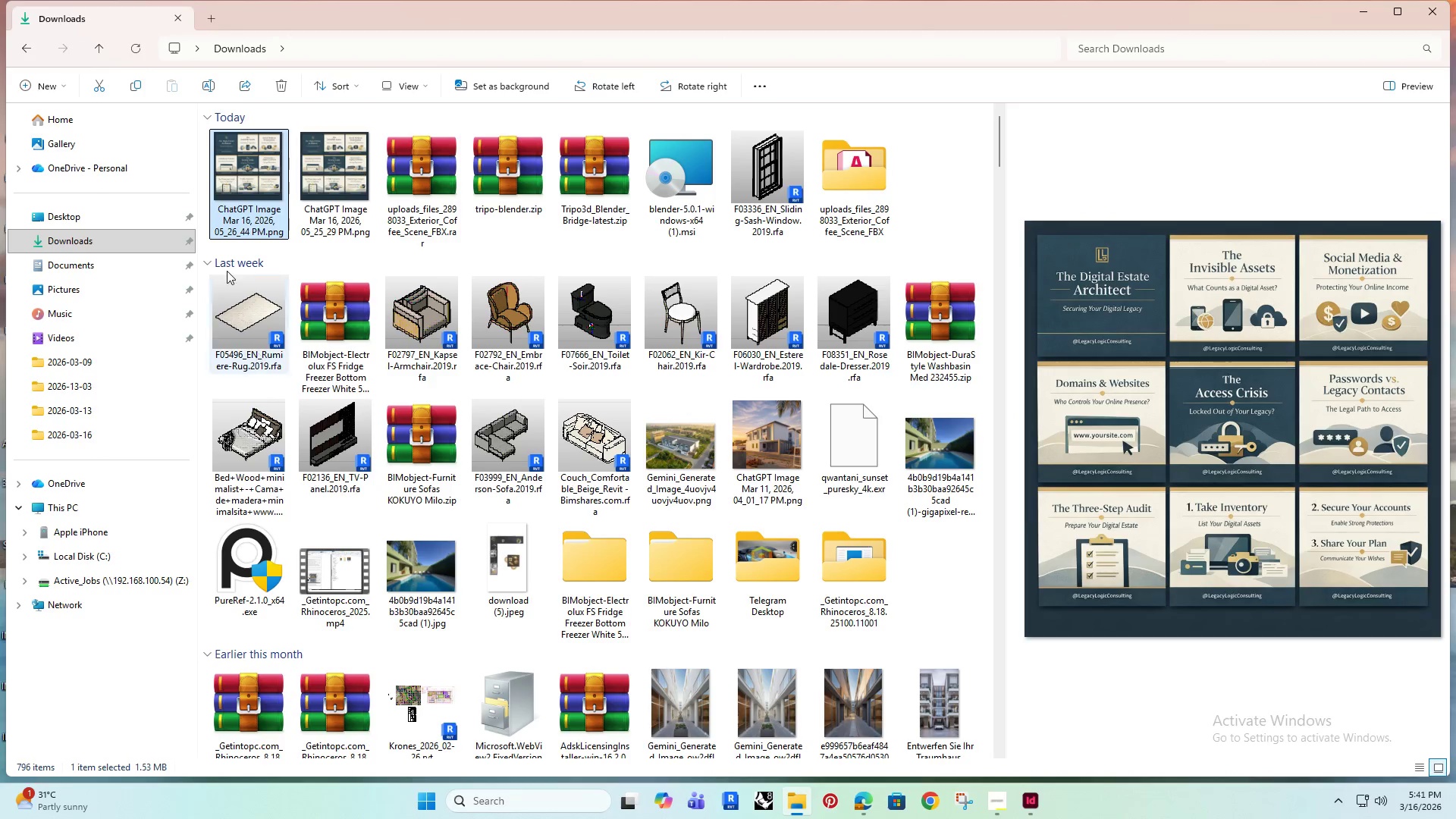 
mouse_move([262, 190])
 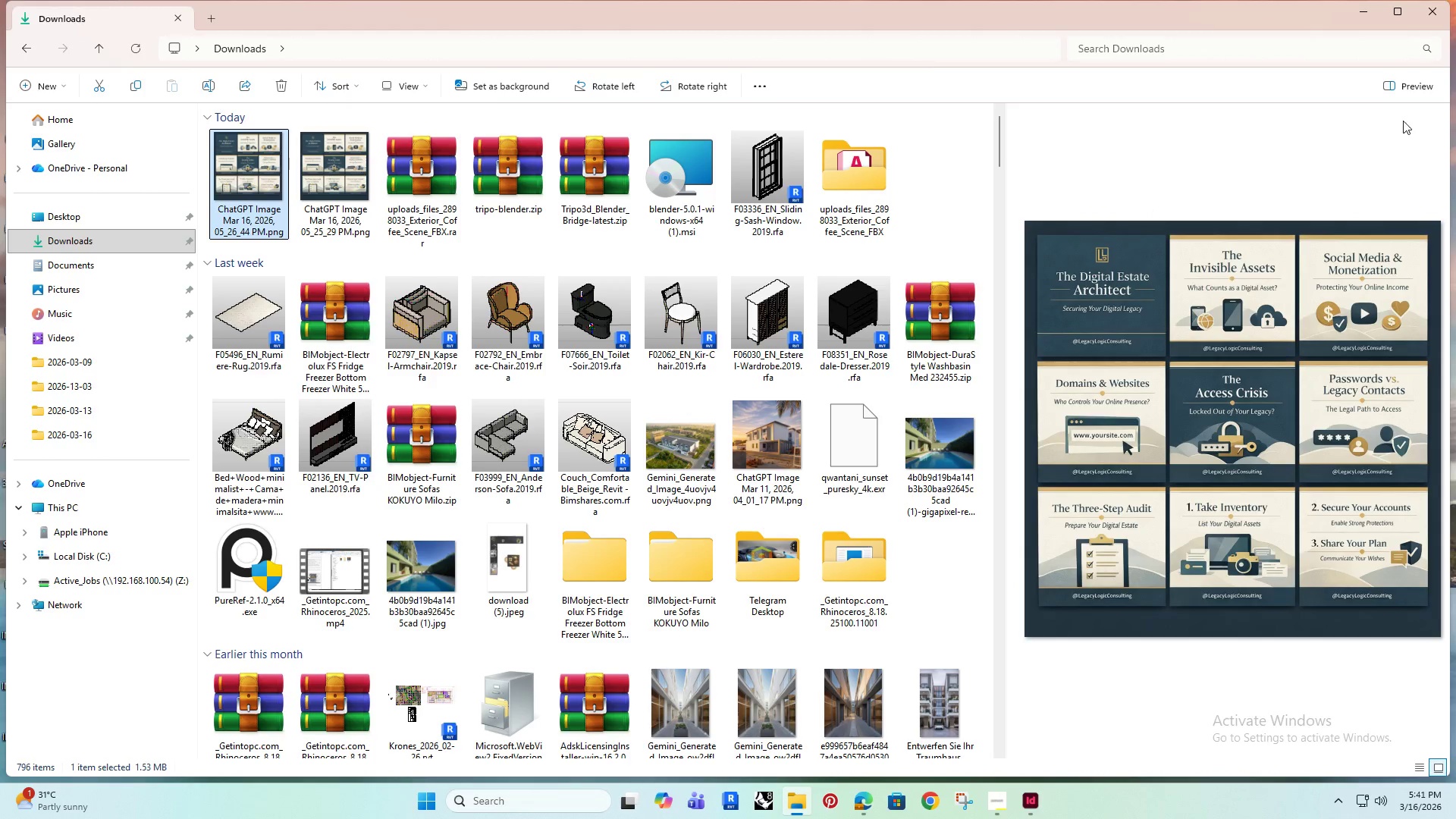 
left_click([1367, 8])
 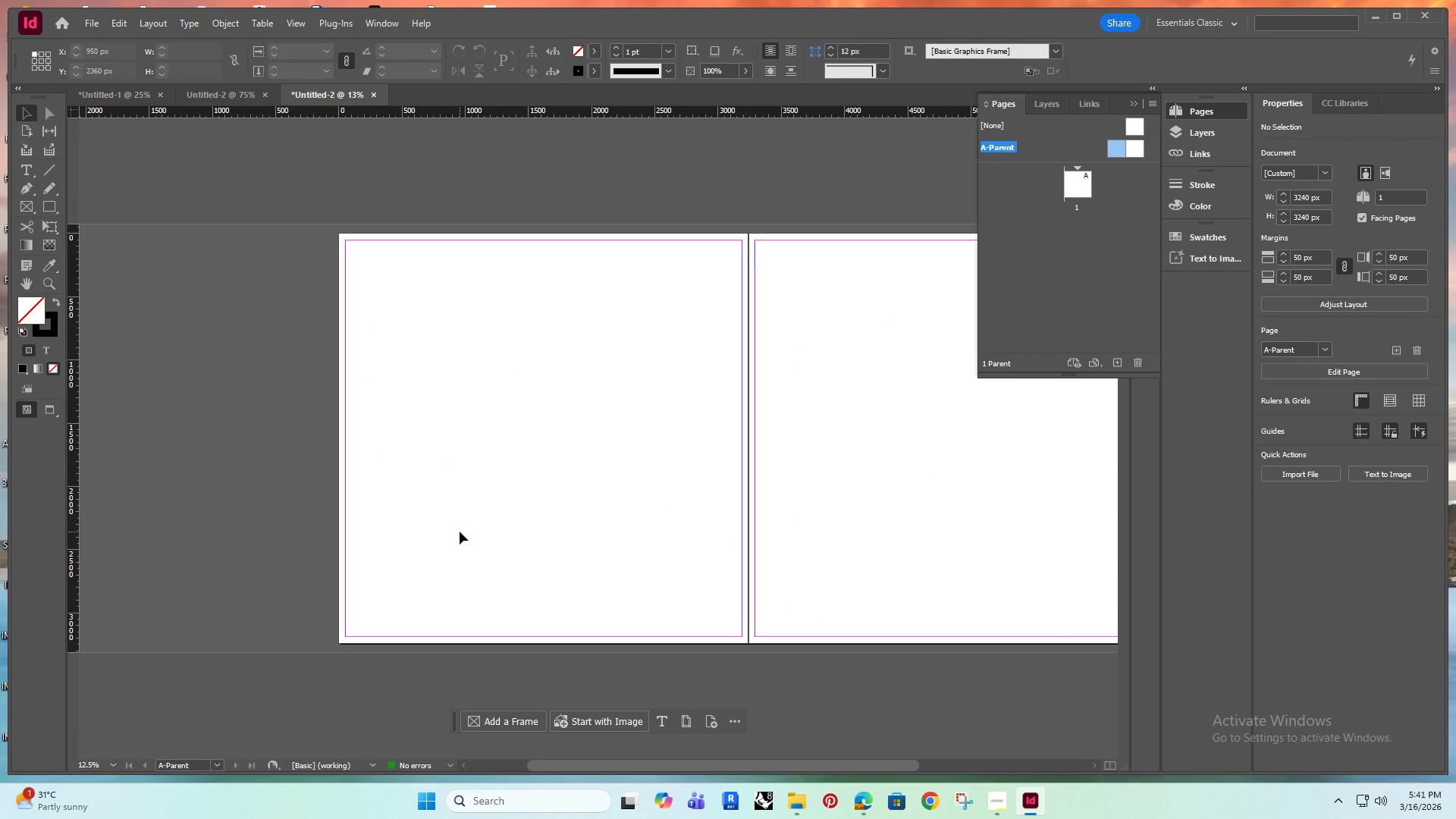 
hold_key(key=AltRight, duration=0.66)
 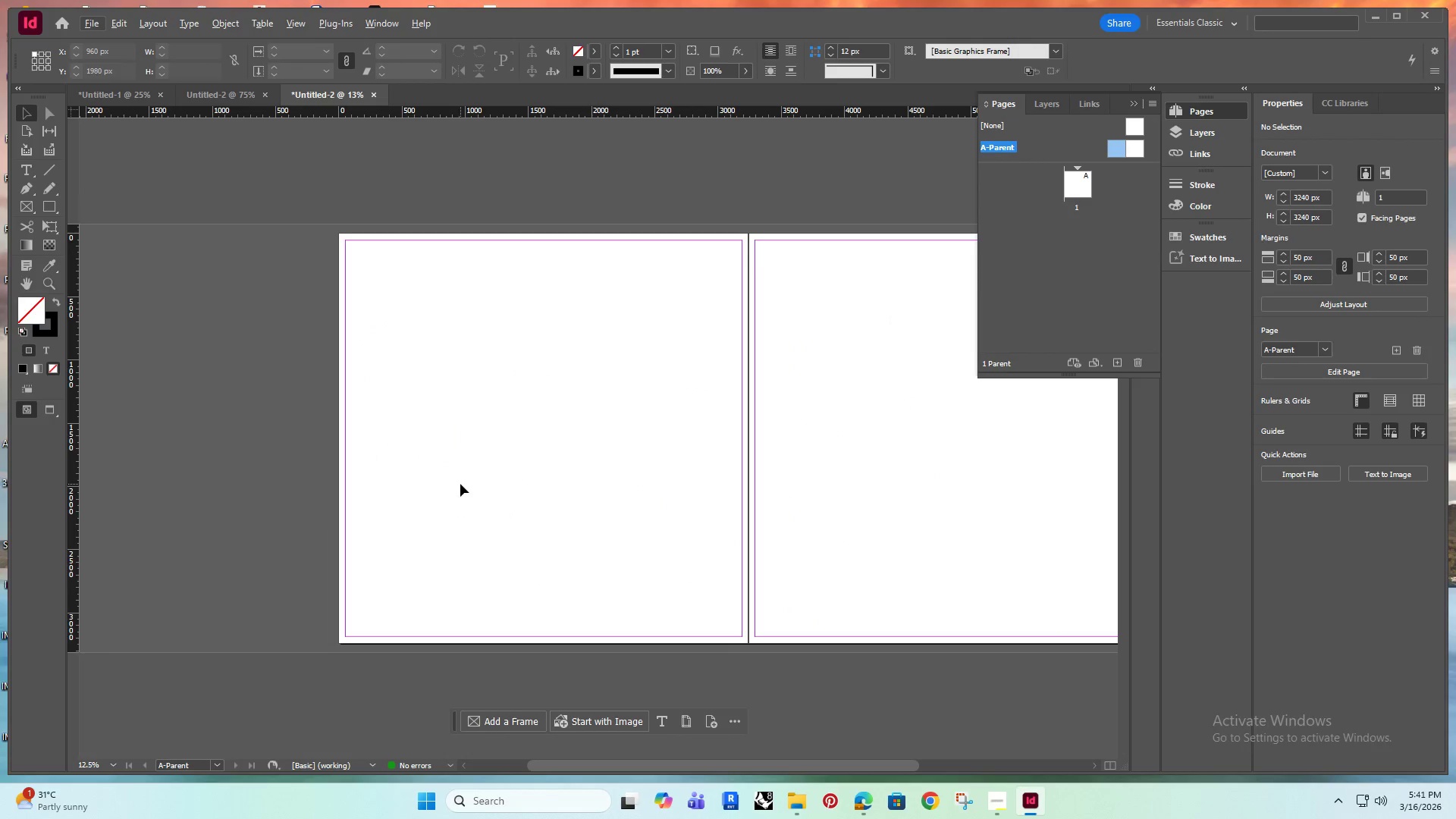 
hold_key(key=Space, duration=0.47)
 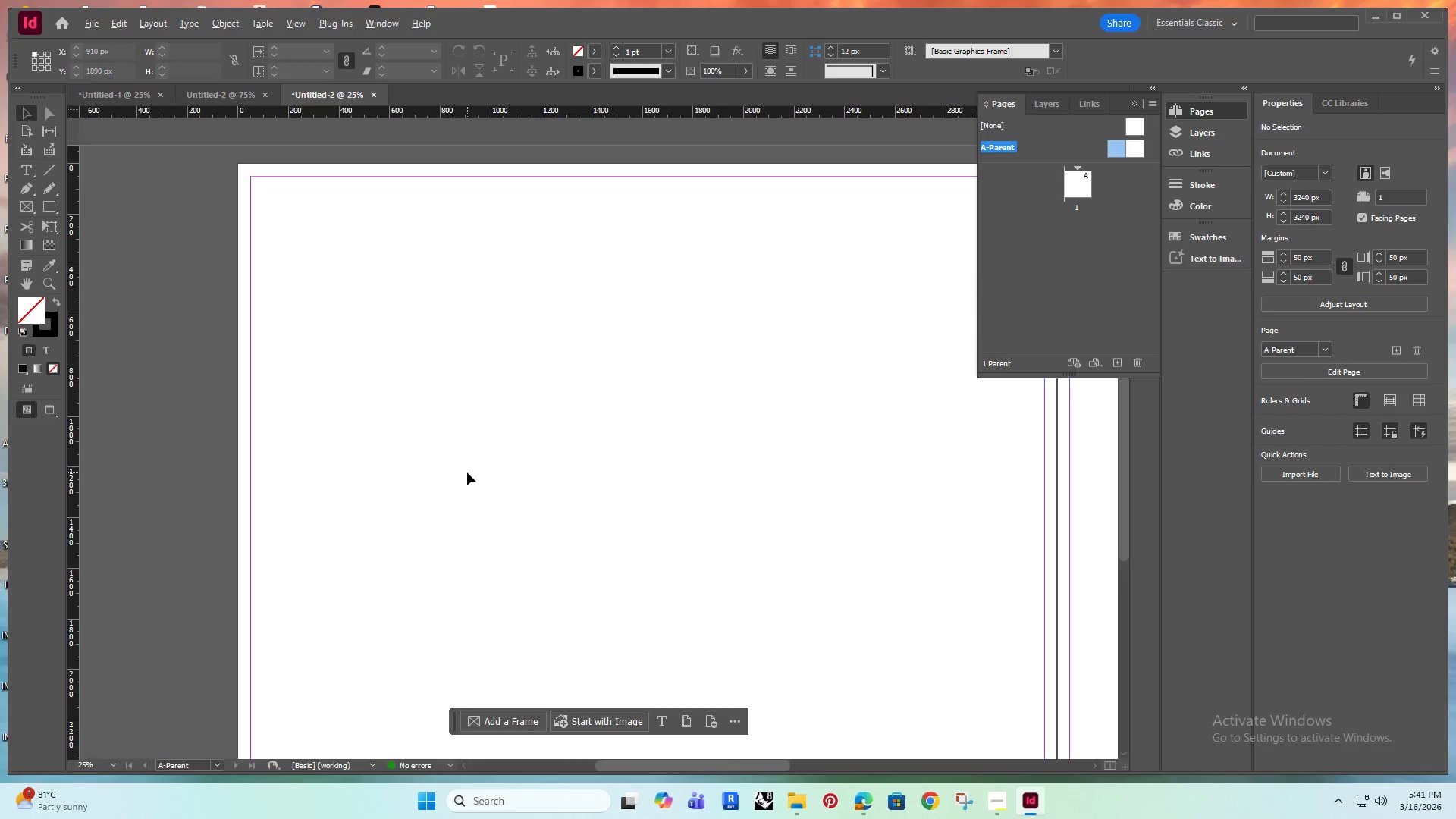 
left_click_drag(start_coordinate=[458, 480], to_coordinate=[472, 419])
 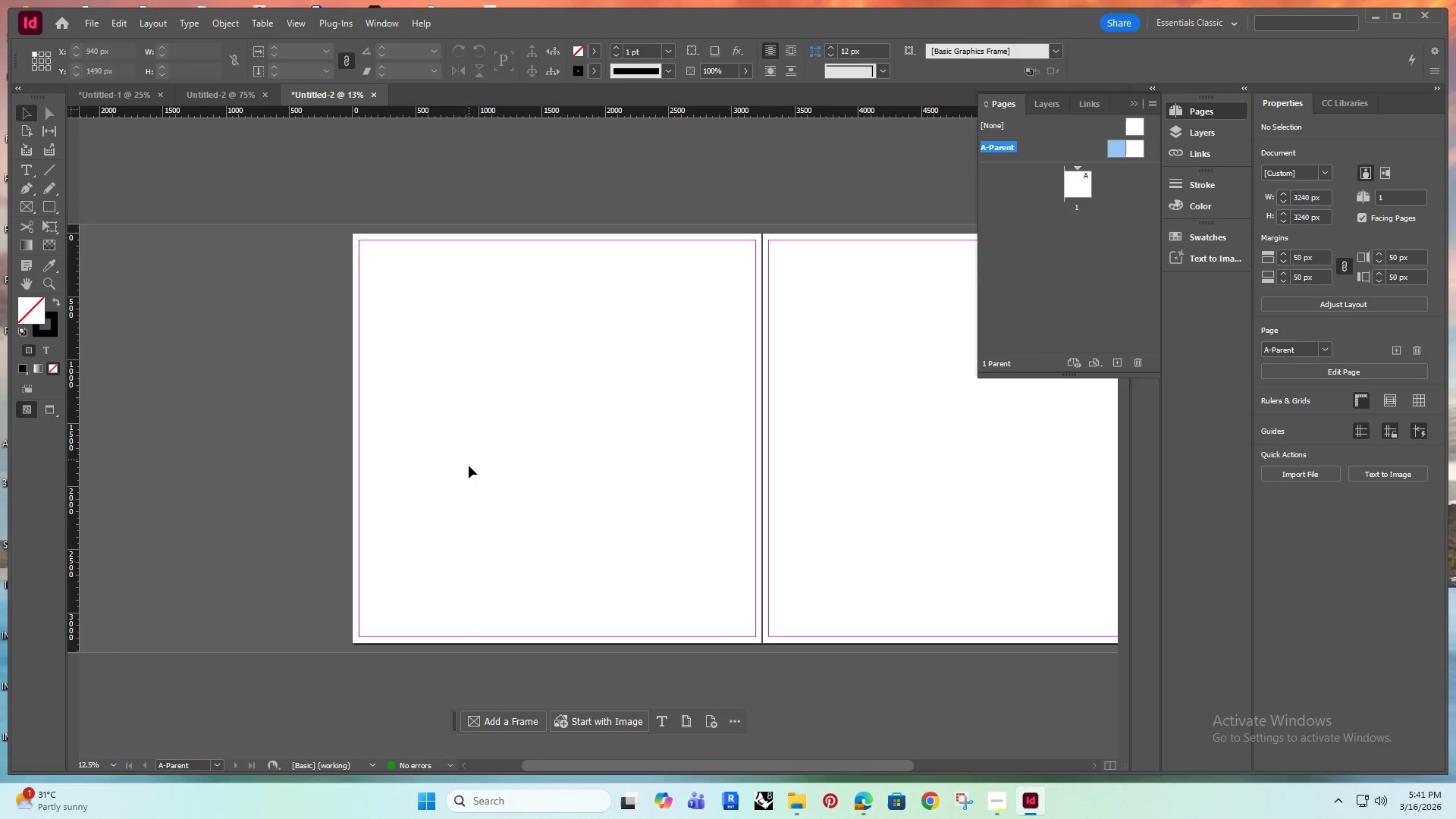 
hold_key(key=AltRight, duration=0.41)
 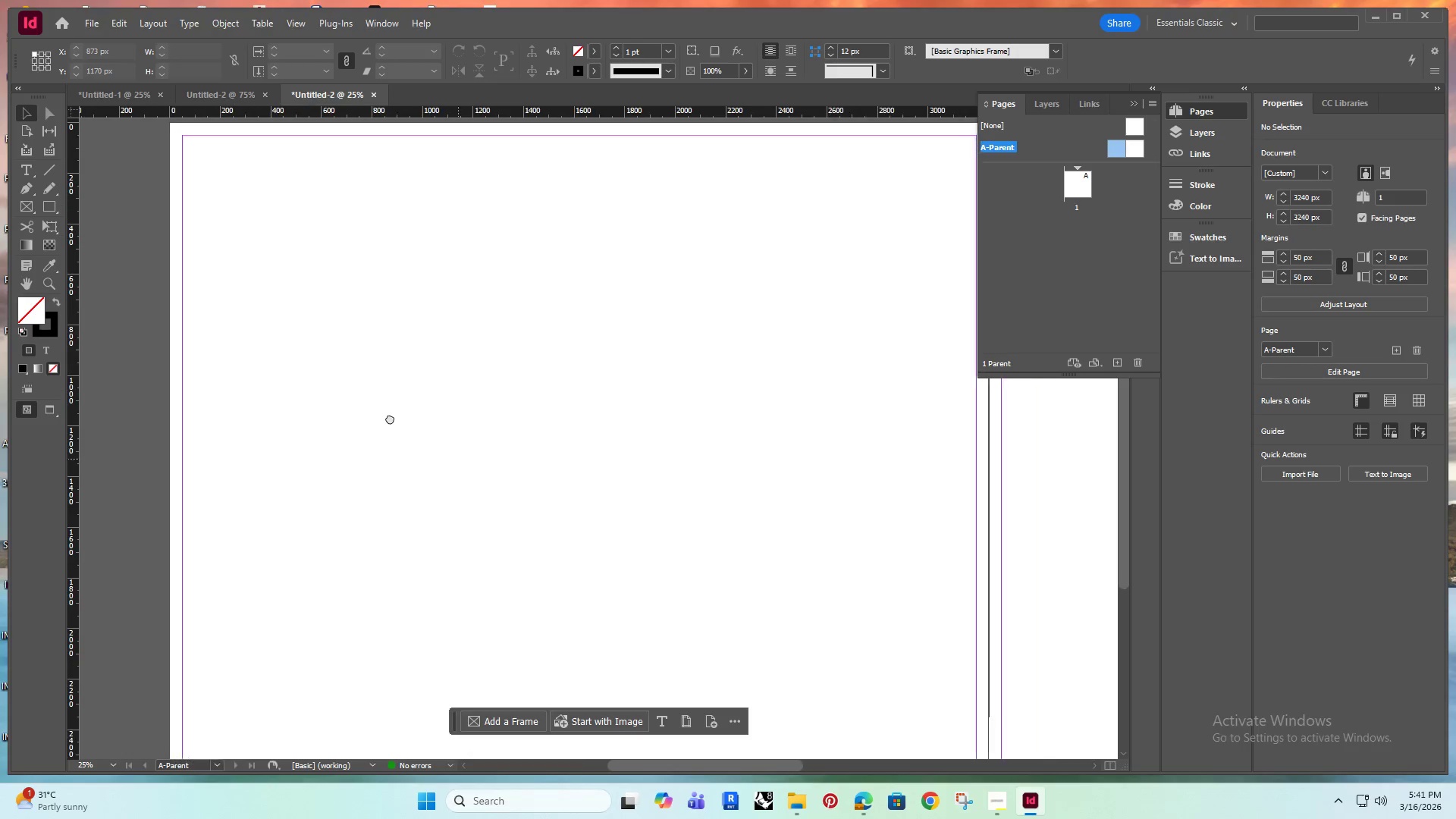 
hold_key(key=Space, duration=0.5)
 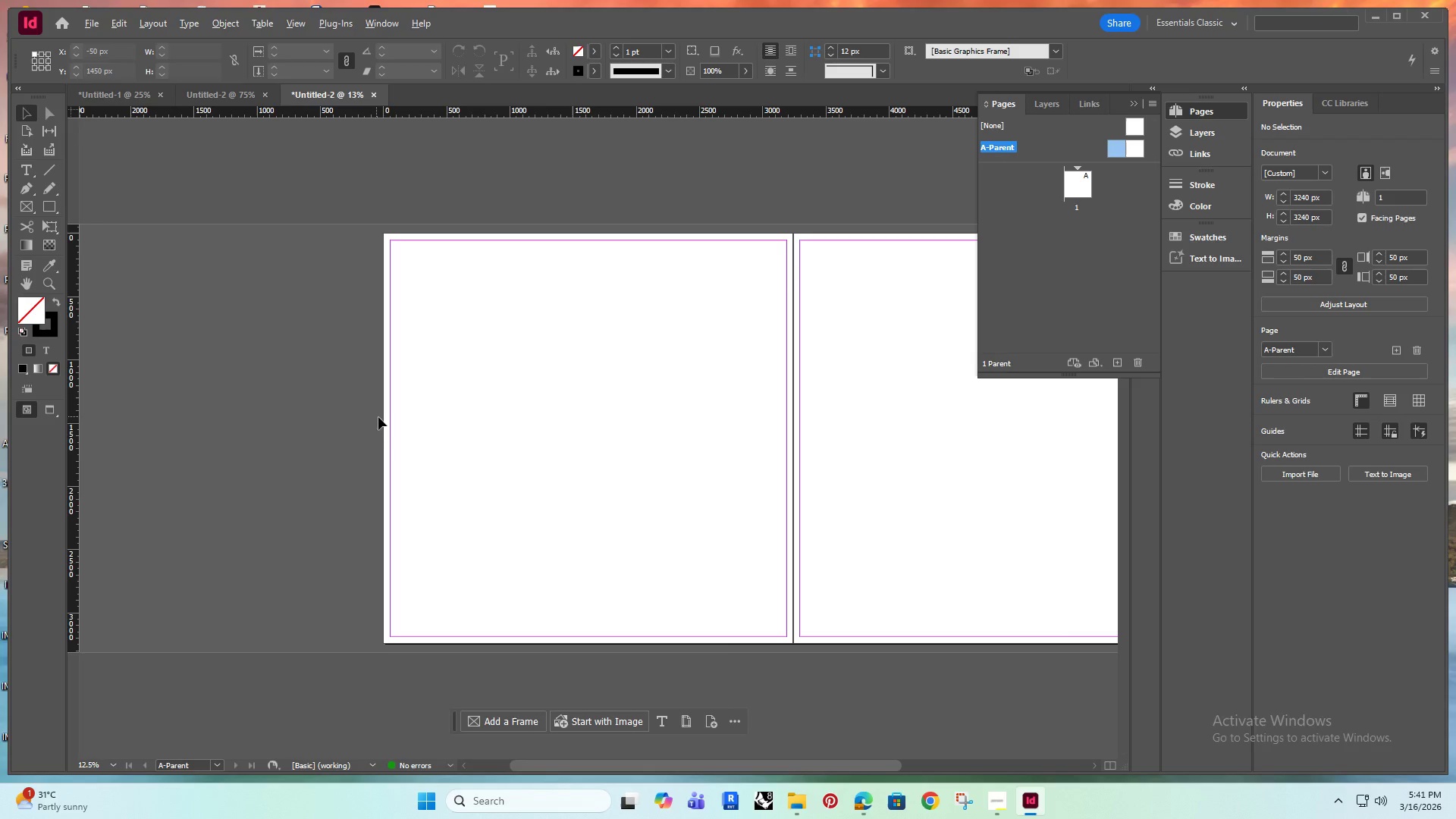 
left_click_drag(start_coordinate=[458, 459], to_coordinate=[390, 418])
 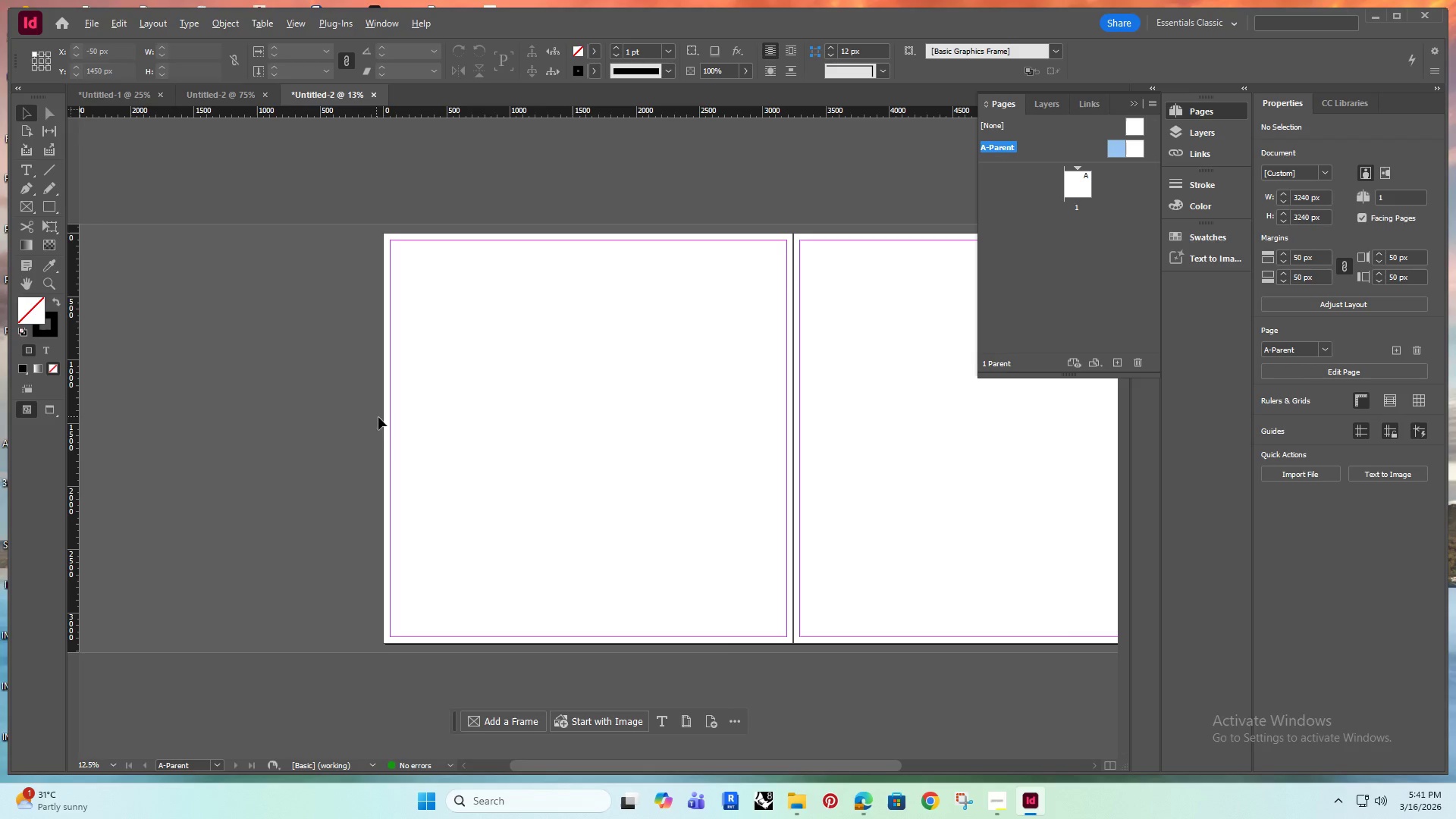 
scroll: coordinate [467, 472], scroll_direction: up, amount: 1.0
 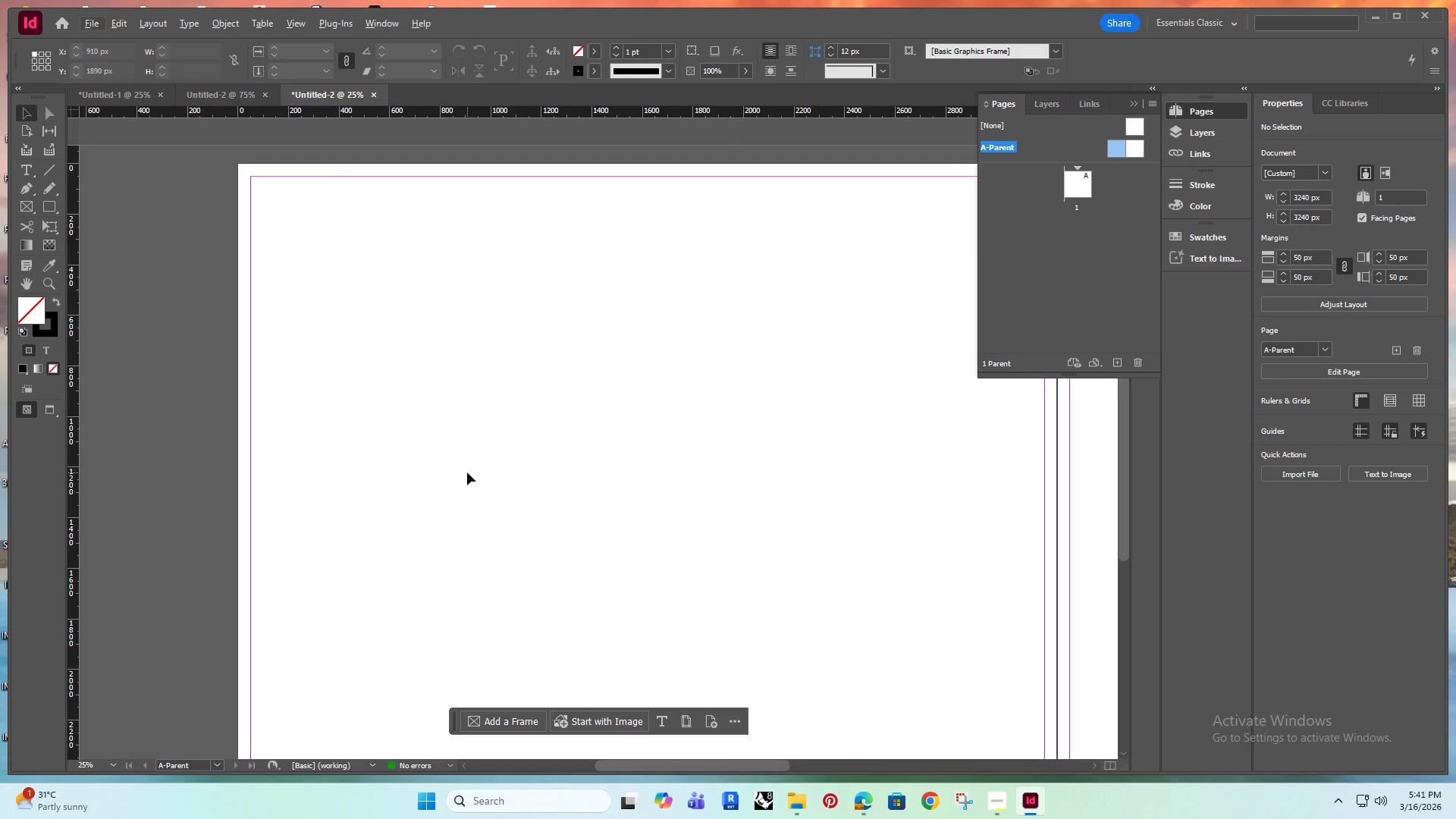 
hold_key(key=AltRight, duration=0.42)
scroll: coordinate [375, 416], scroll_direction: down, amount: 1.0
 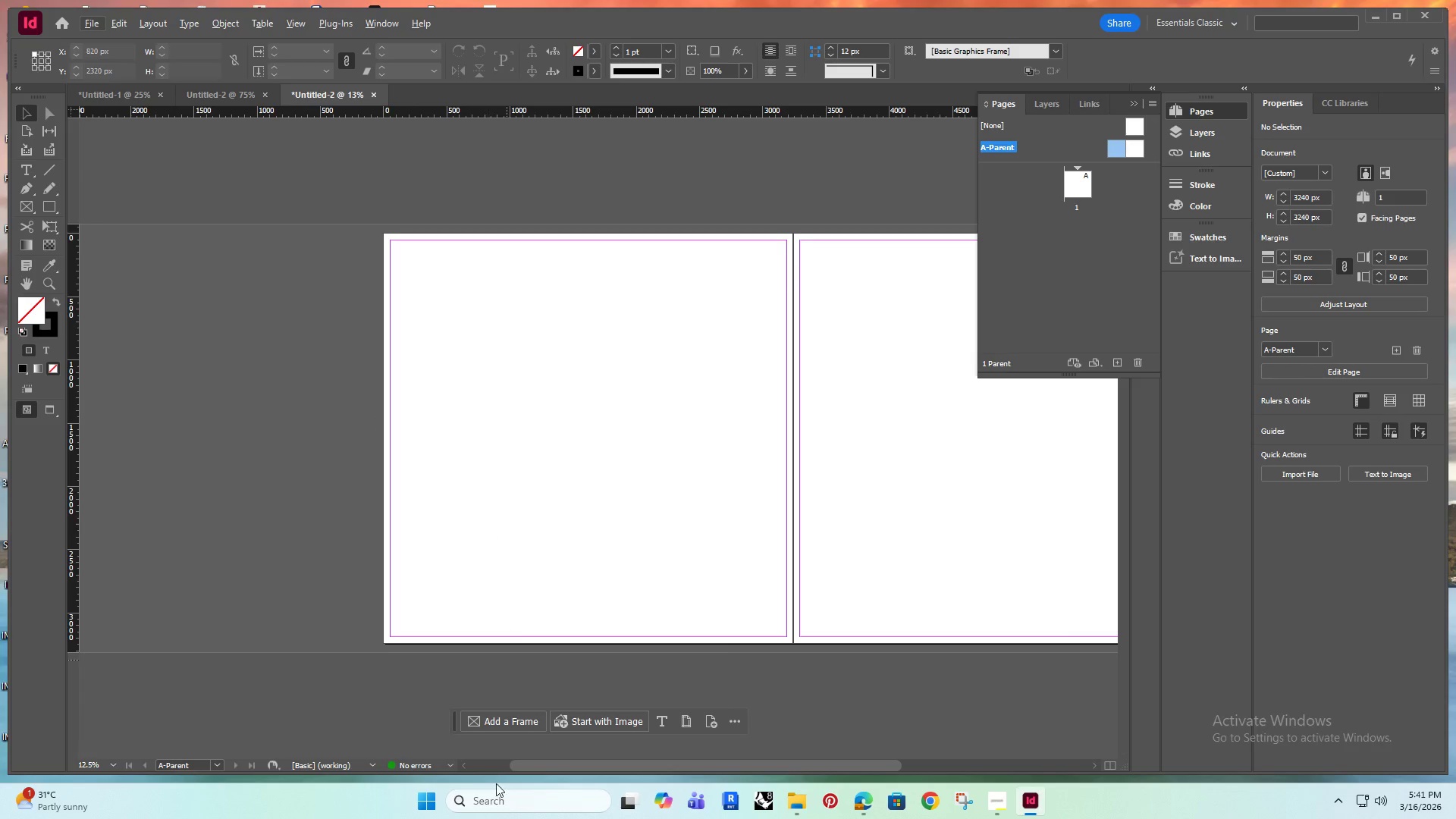 
left_click([518, 799])
 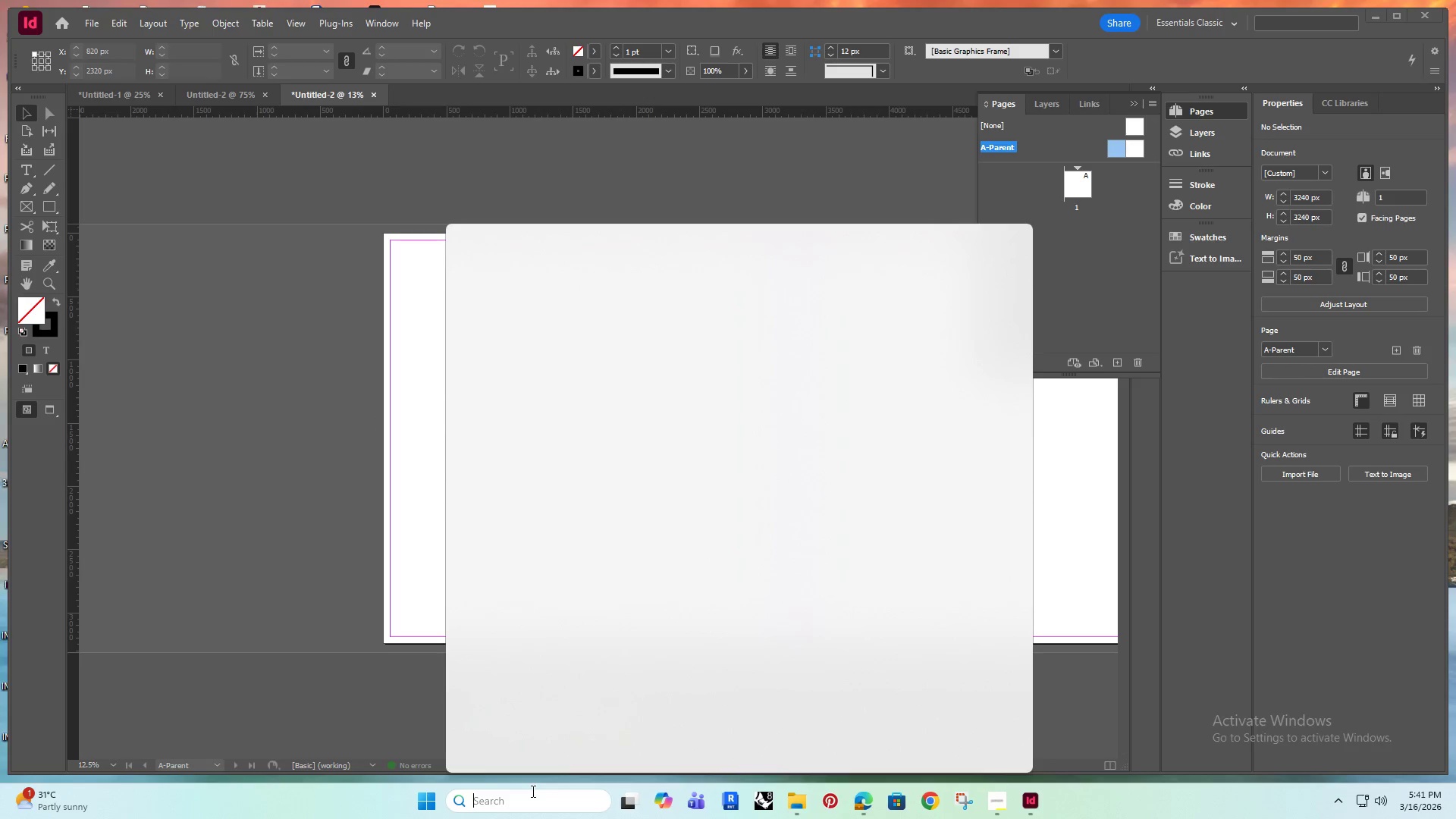 
type(cal)
 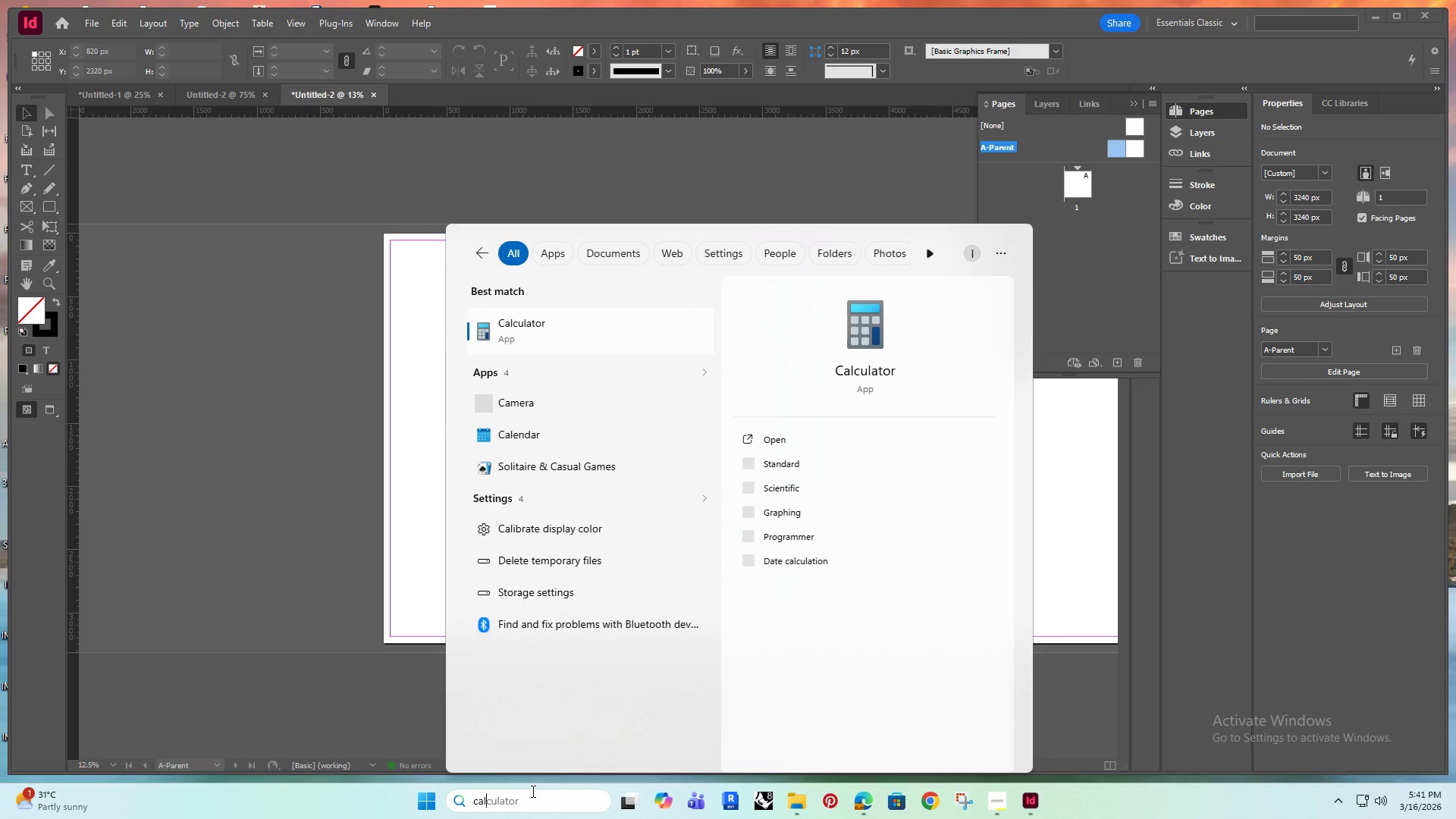 
key(Enter)
 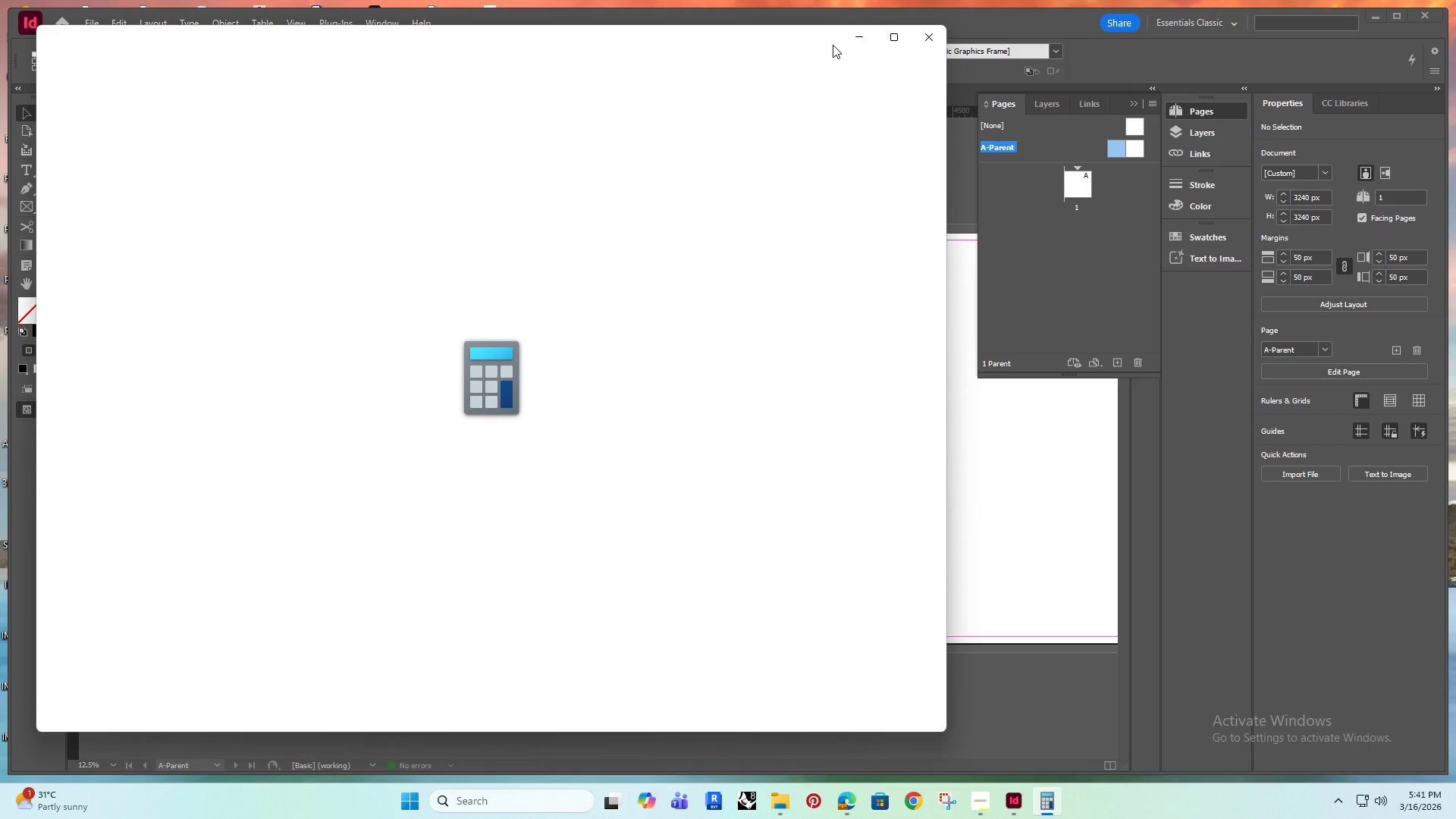 
left_click_drag(start_coordinate=[810, 26], to_coordinate=[744, 466])
 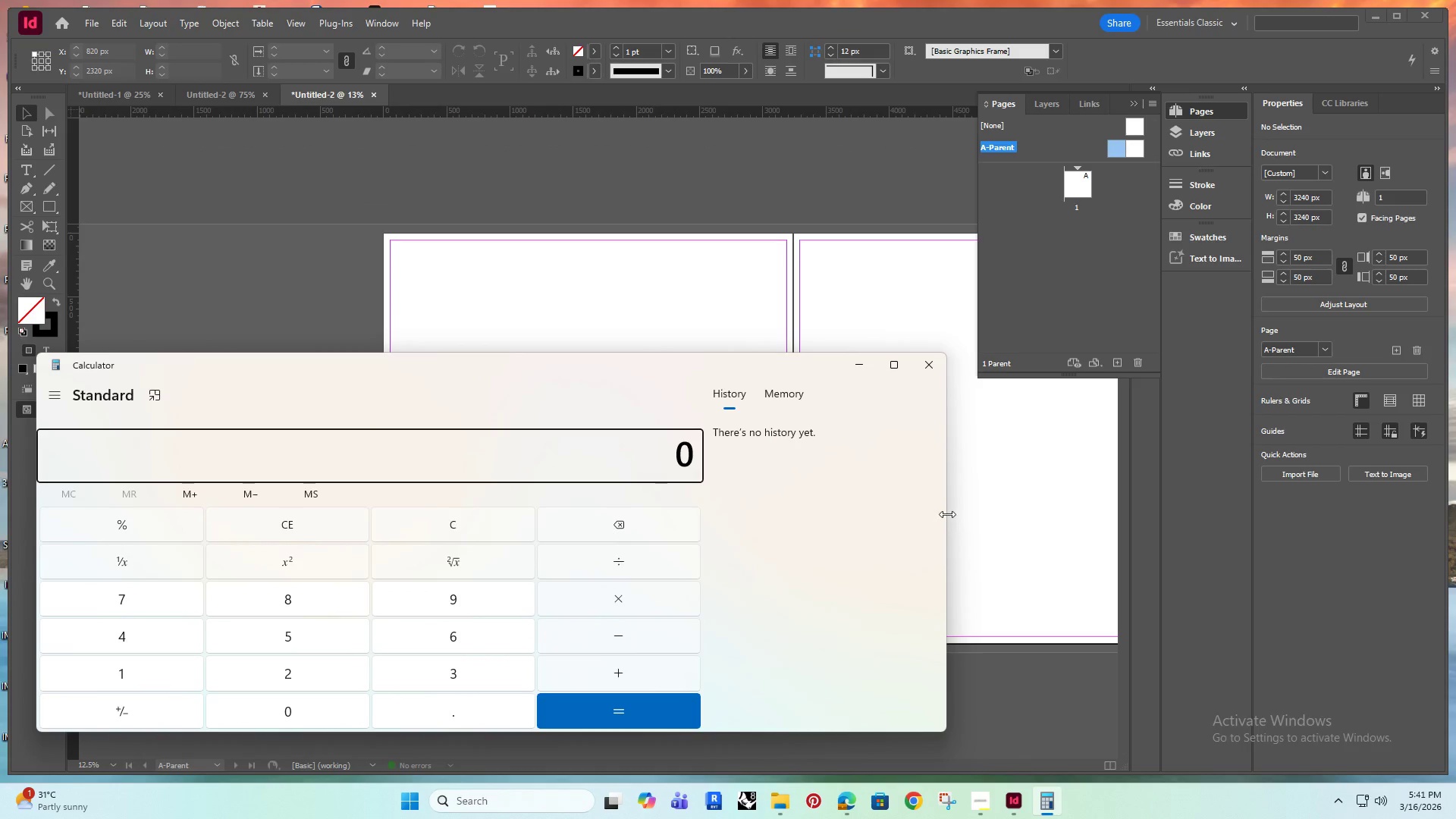 
left_click_drag(start_coordinate=[947, 514], to_coordinate=[0, 597])
 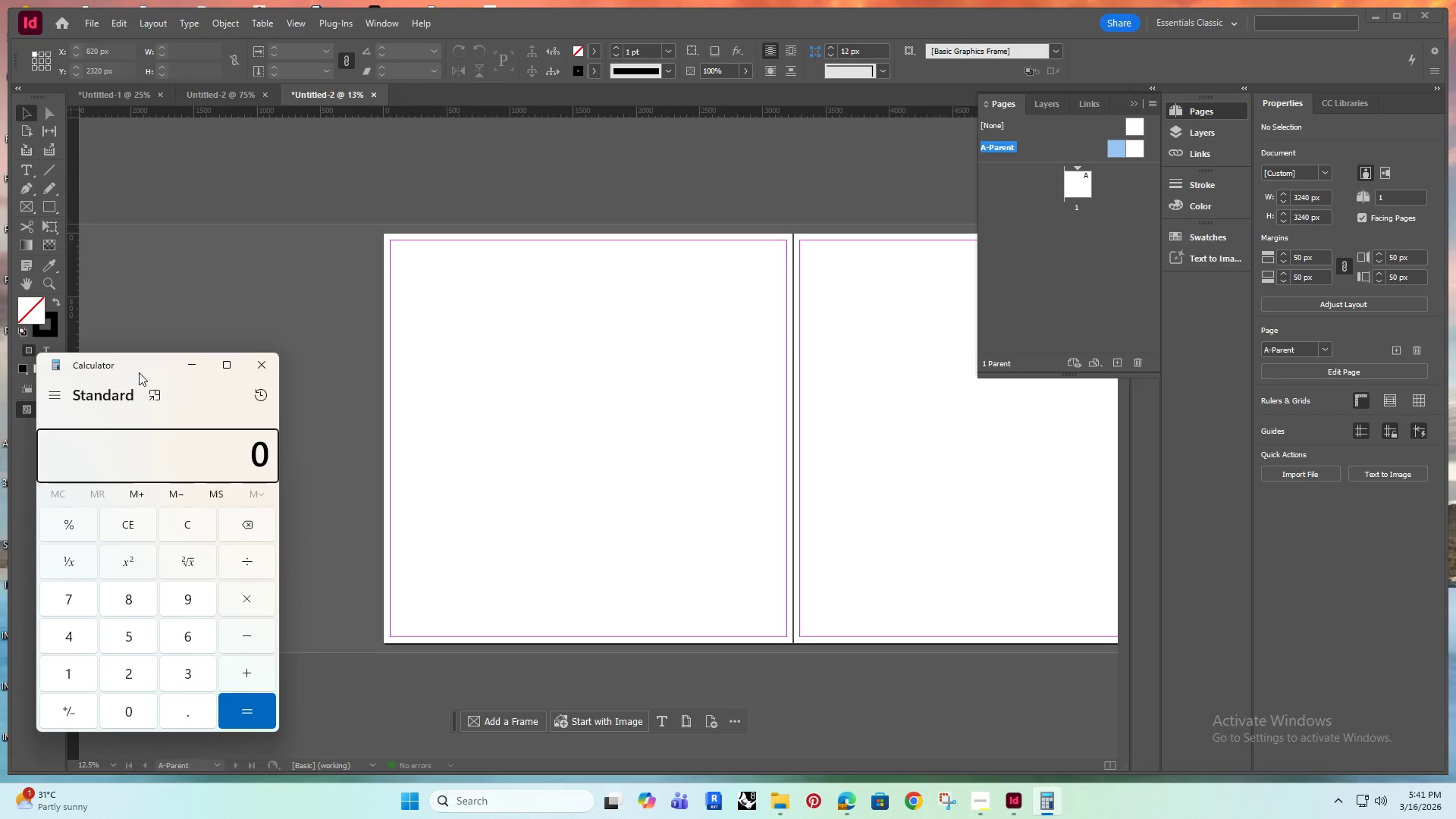 
left_click_drag(start_coordinate=[139, 372], to_coordinate=[235, 259])
 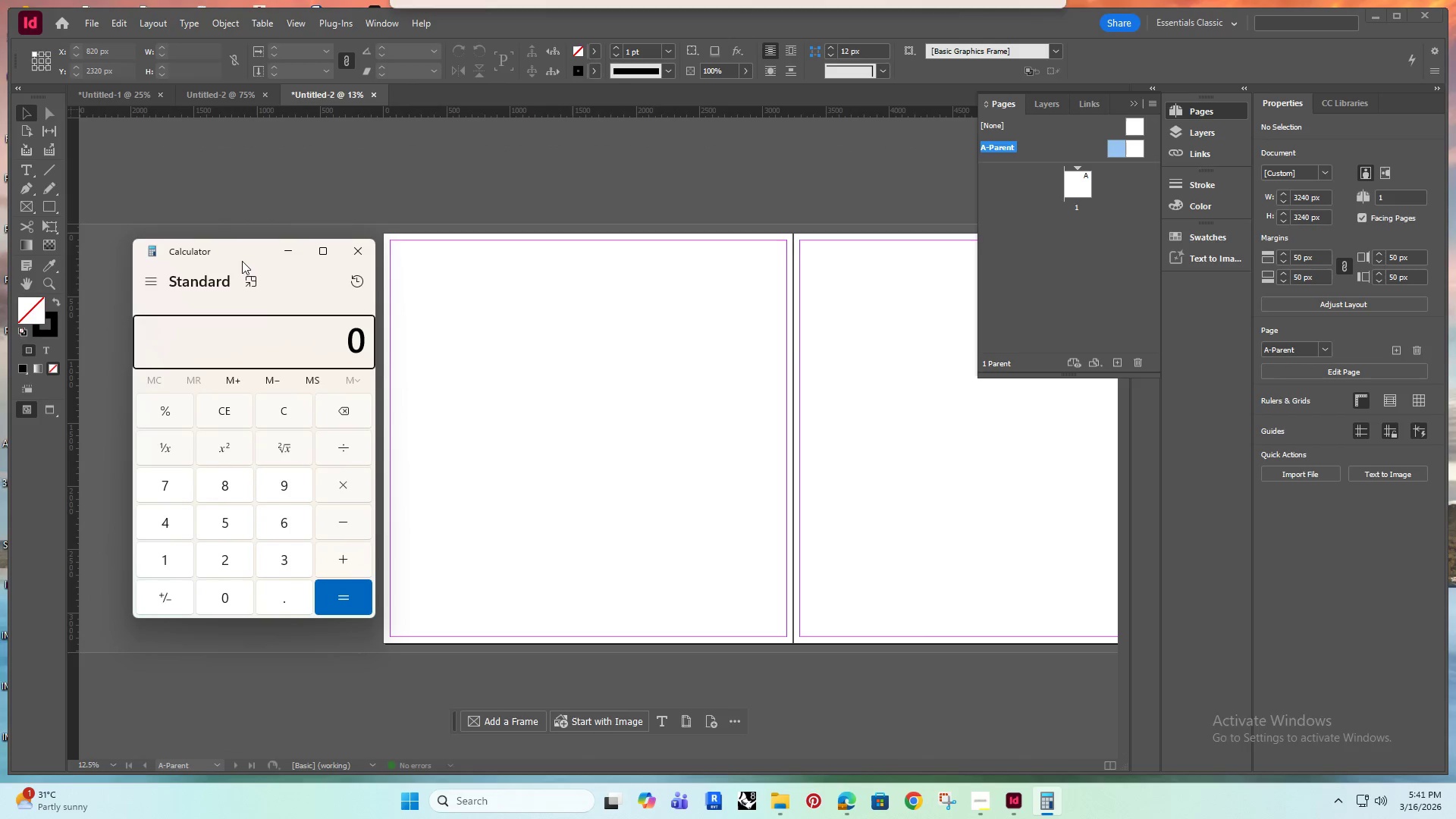 
hold_key(key=AltRight, duration=0.38)
 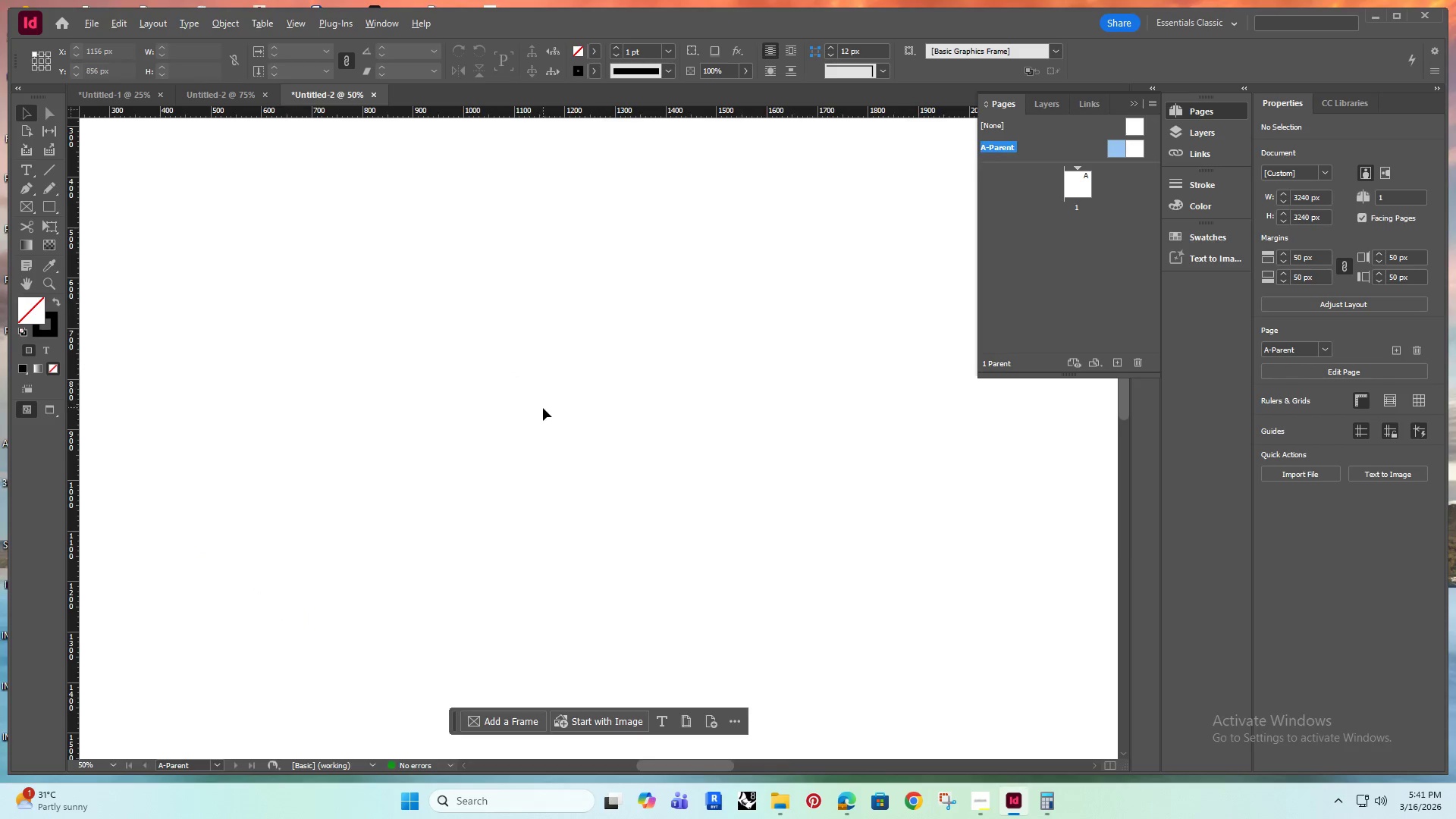 
left_click([511, 366])
 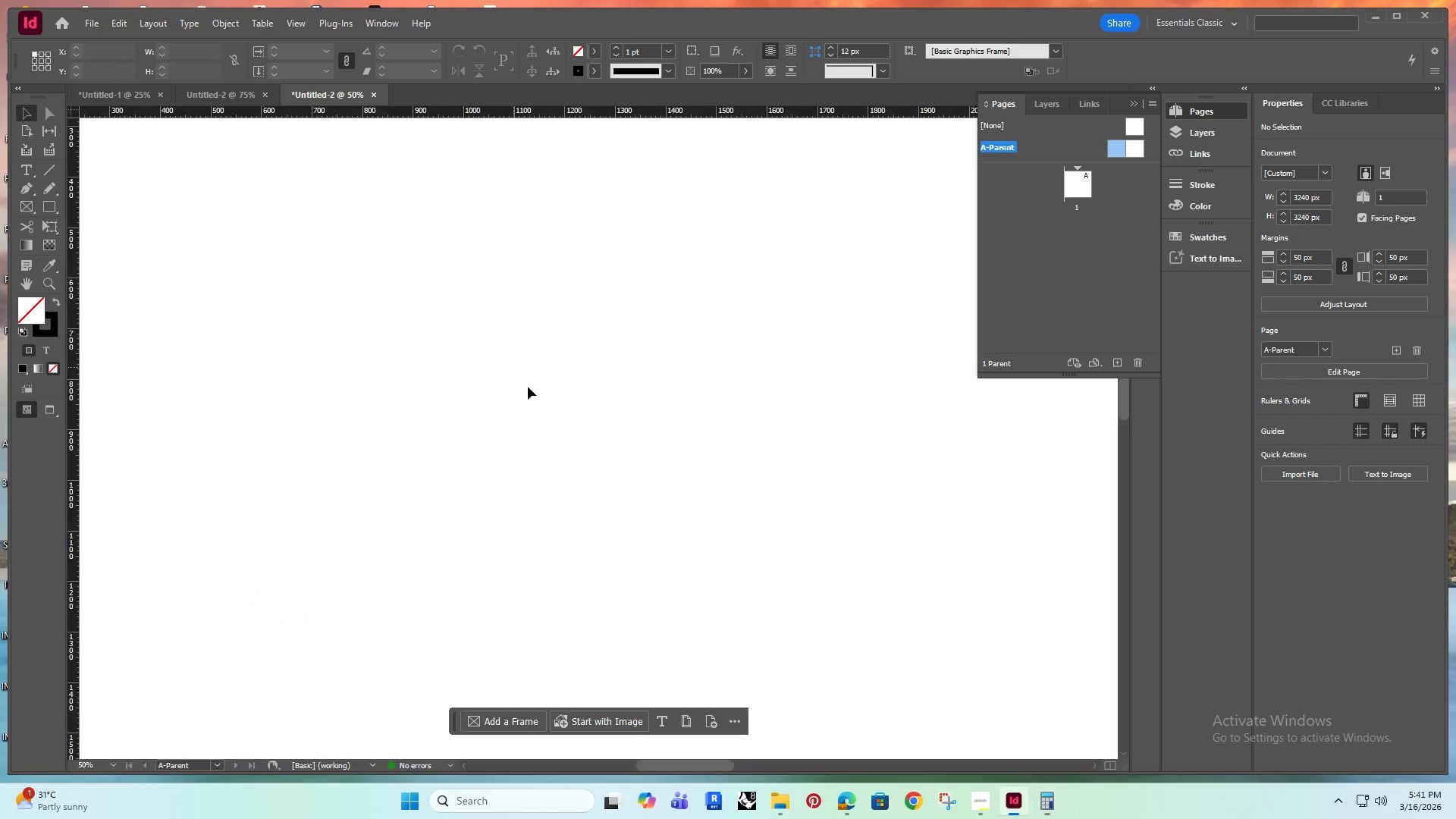 
scroll: coordinate [526, 380], scroll_direction: up, amount: 2.0
 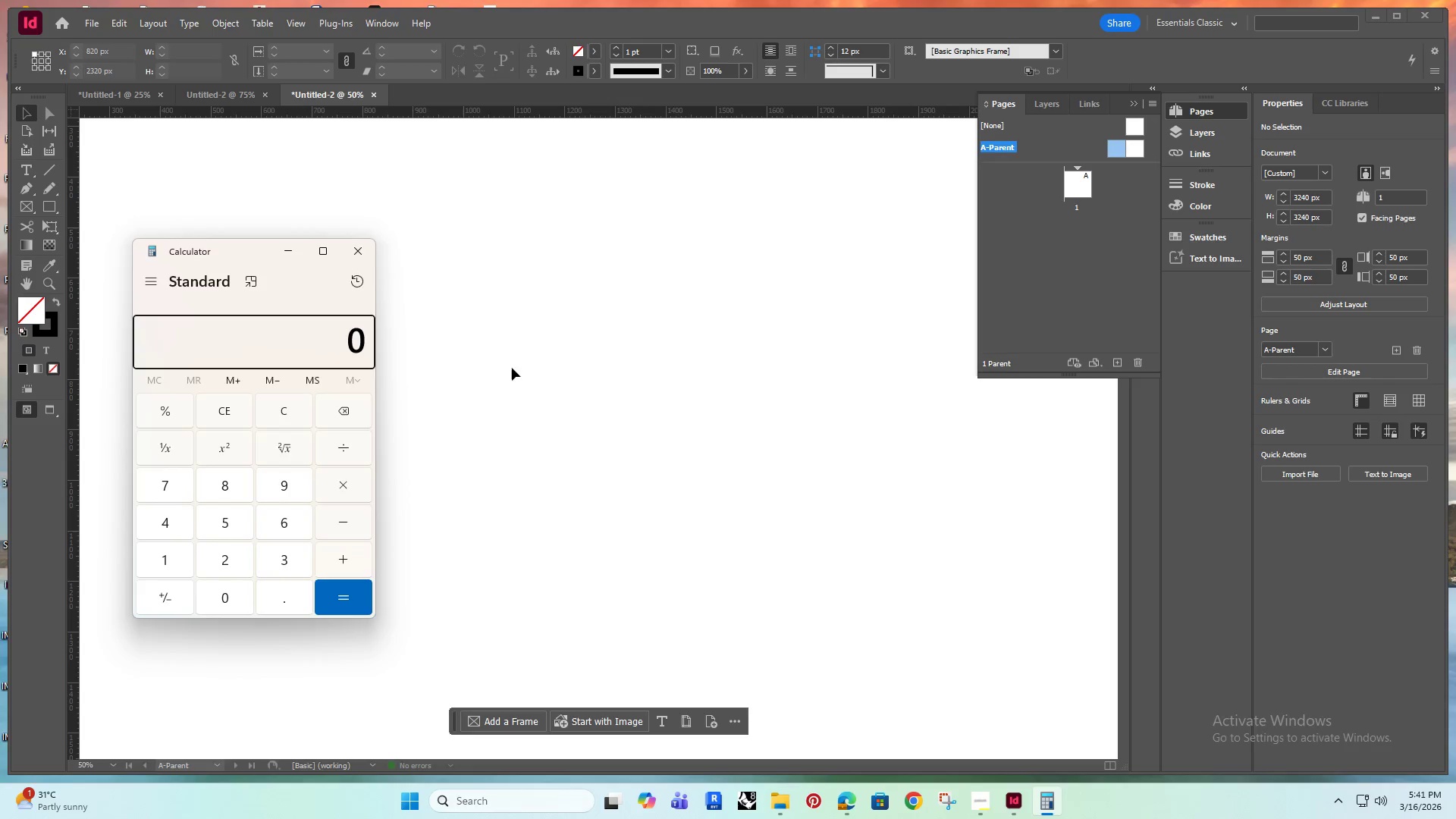 
hold_key(key=AltRight, duration=1.45)
scroll: coordinate [544, 410], scroll_direction: down, amount: 2.0
 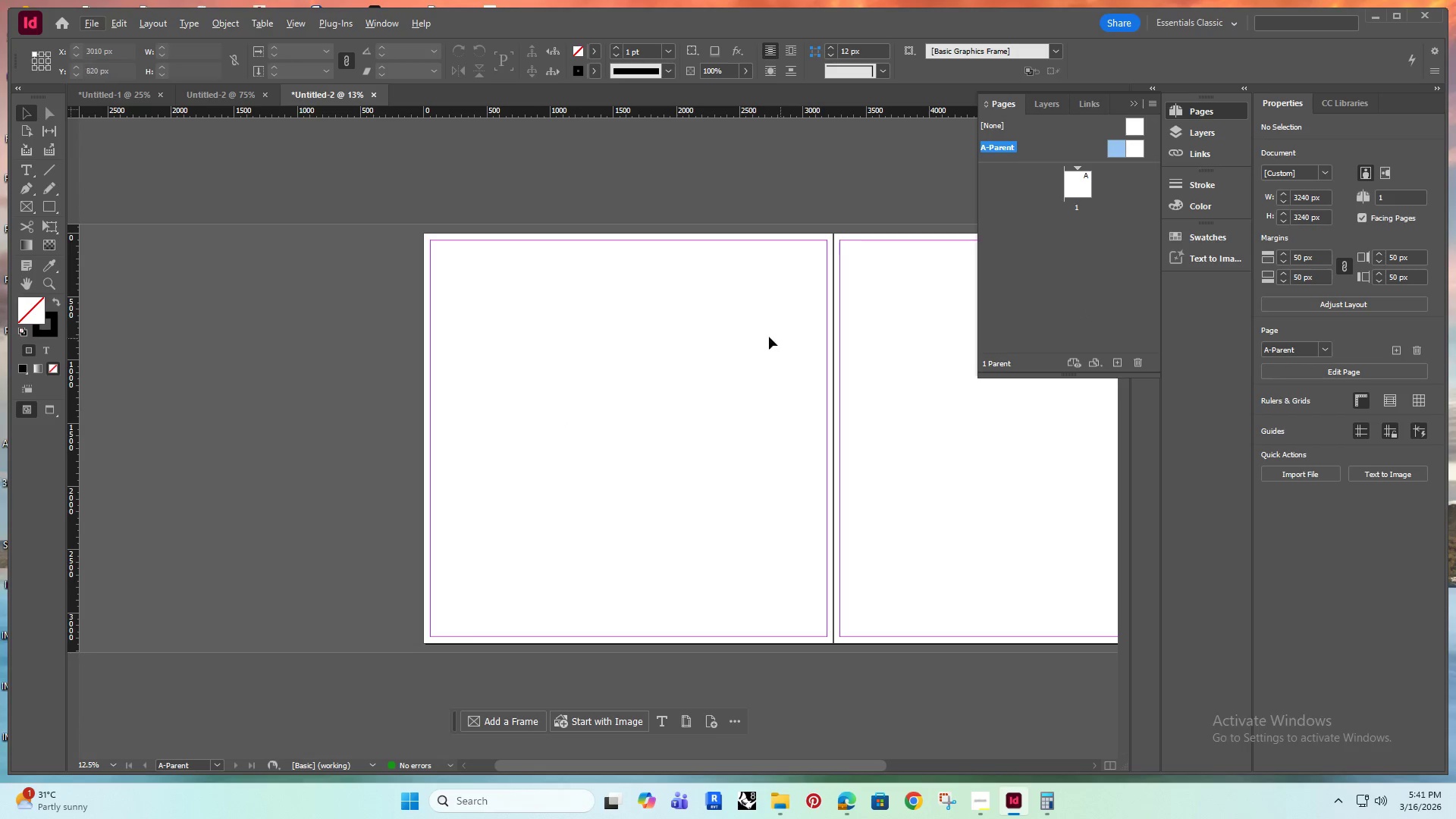 
left_click([826, 184])
 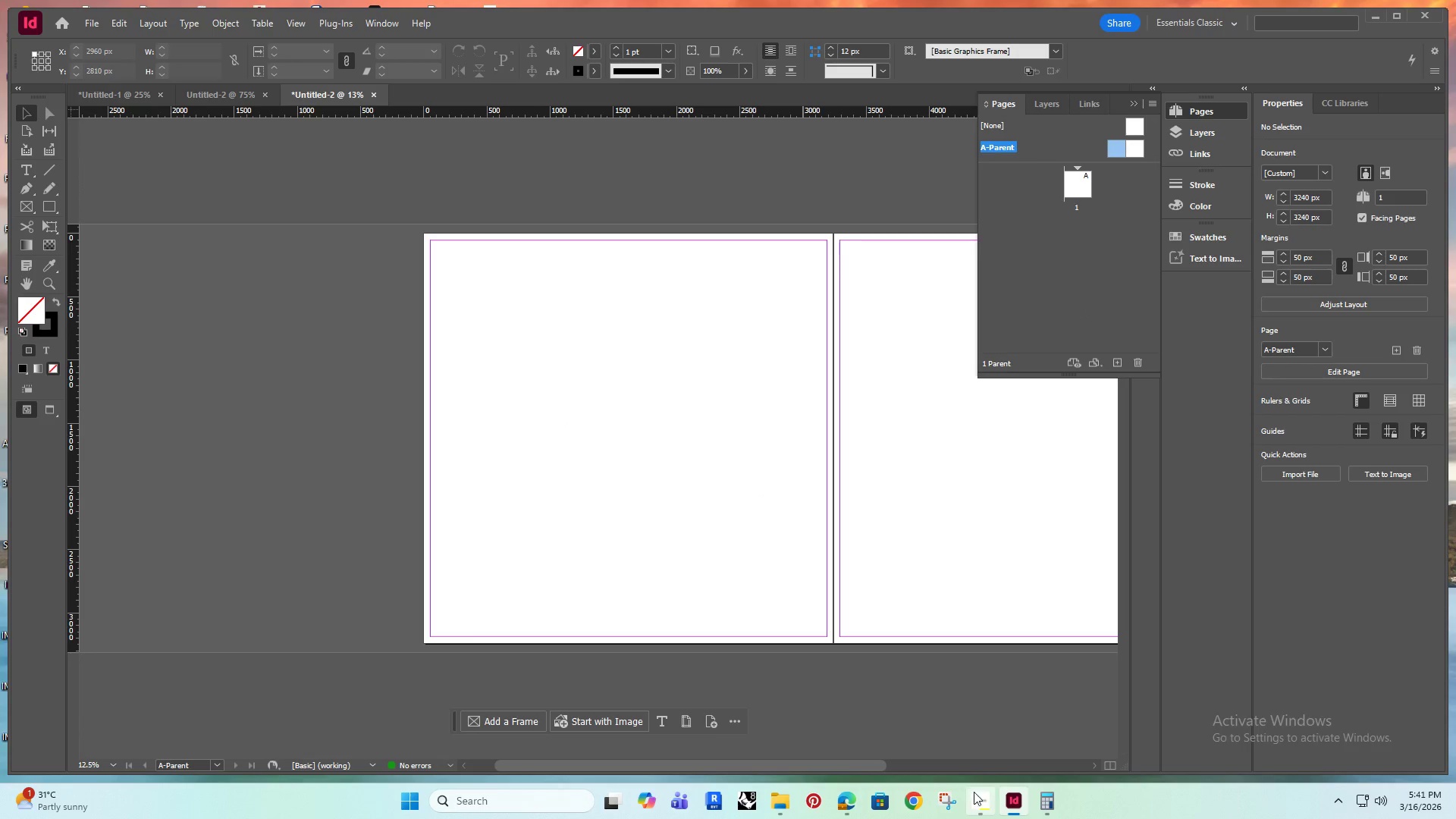 
left_click([1040, 794])
 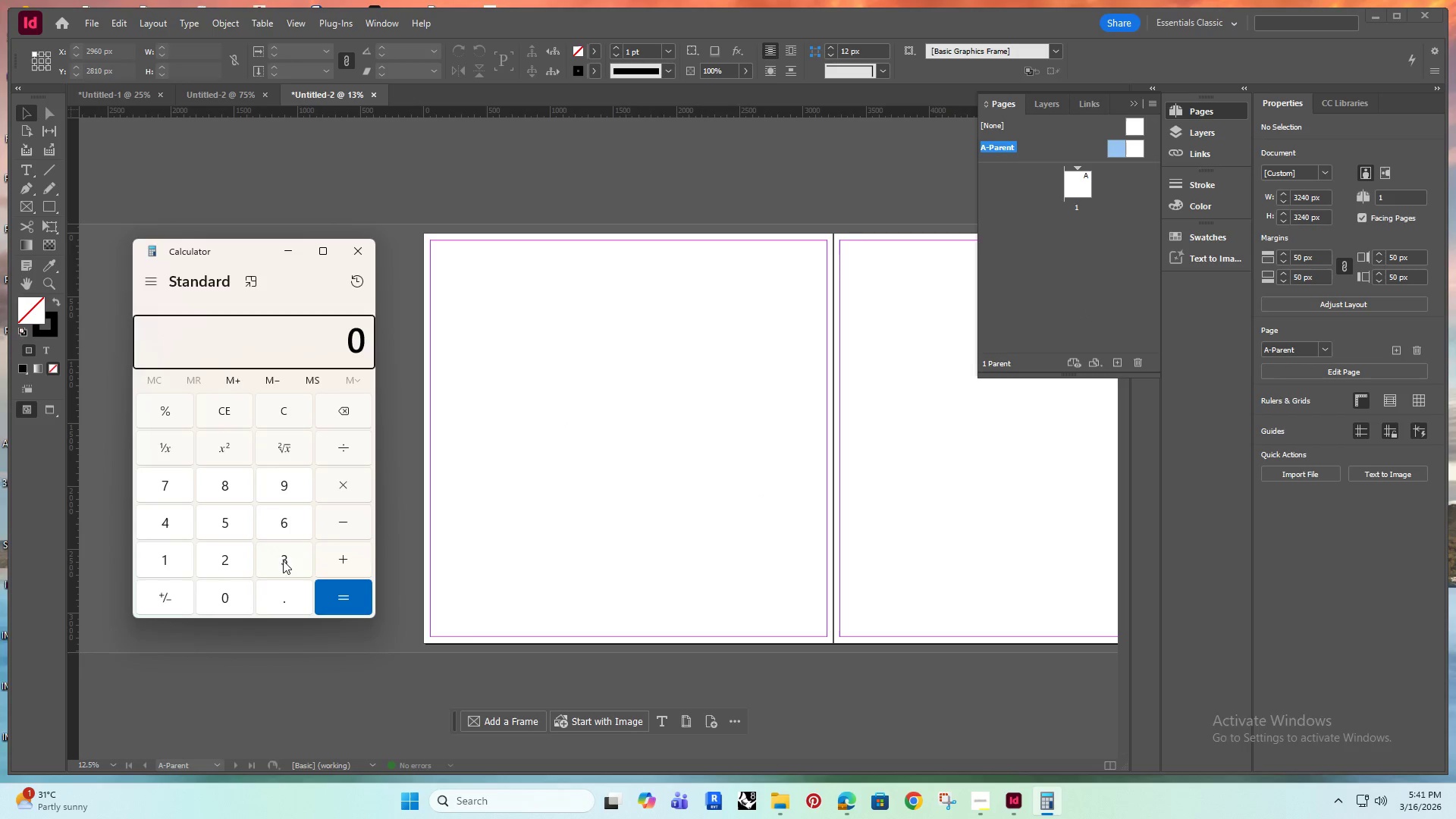 
double_click([223, 560])
 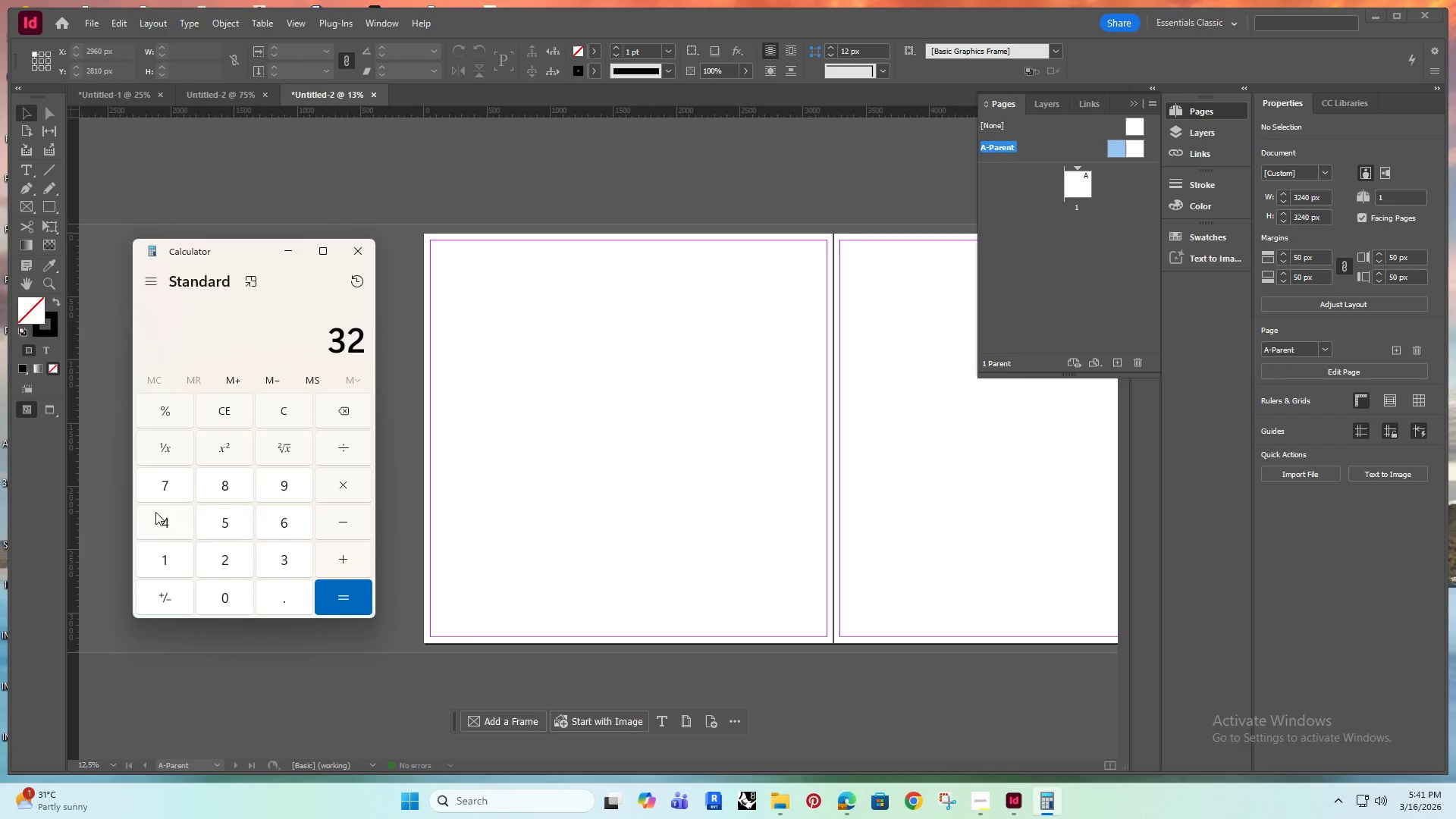 
triple_click([155, 512])
 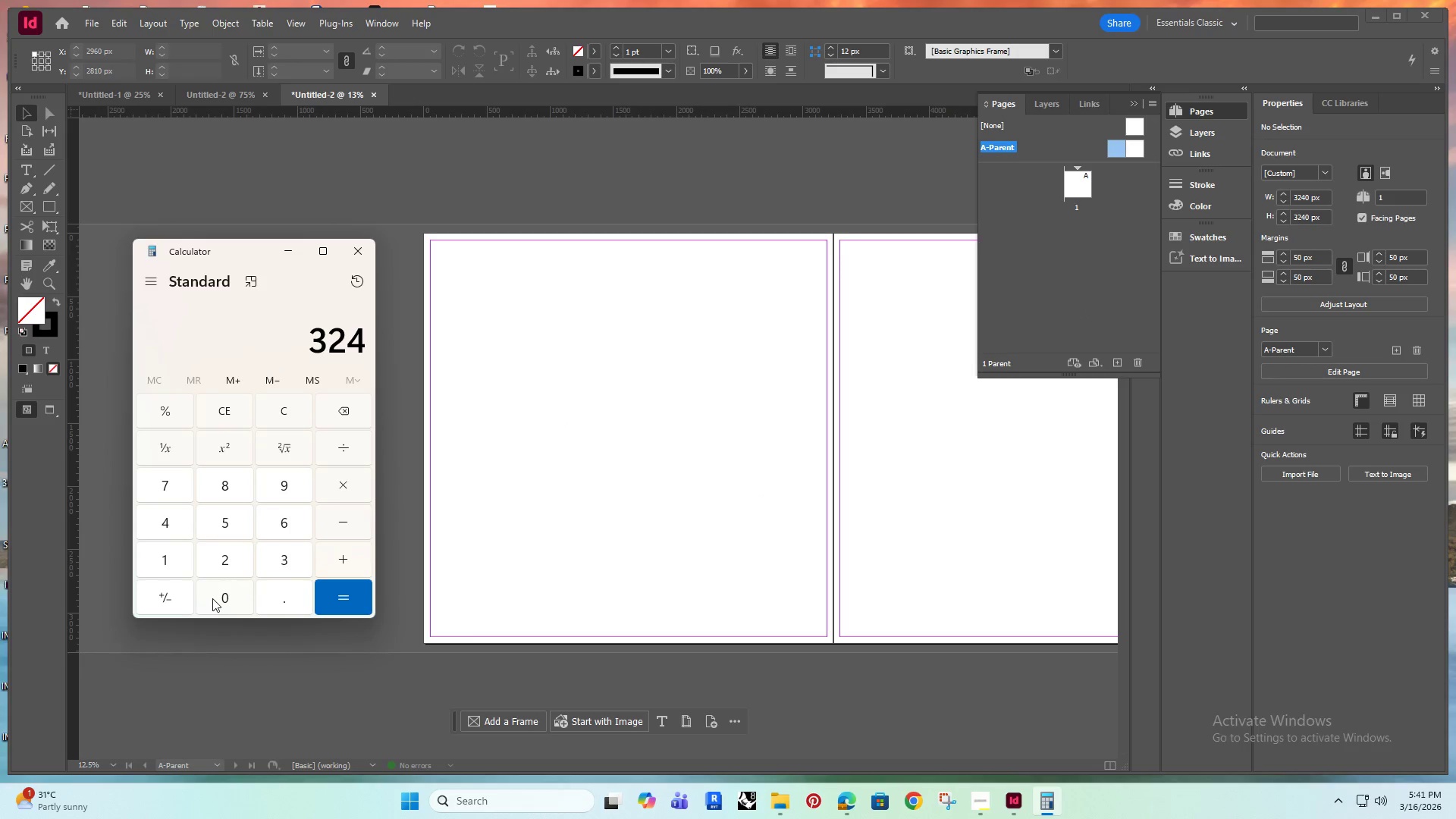 
left_click([215, 598])
 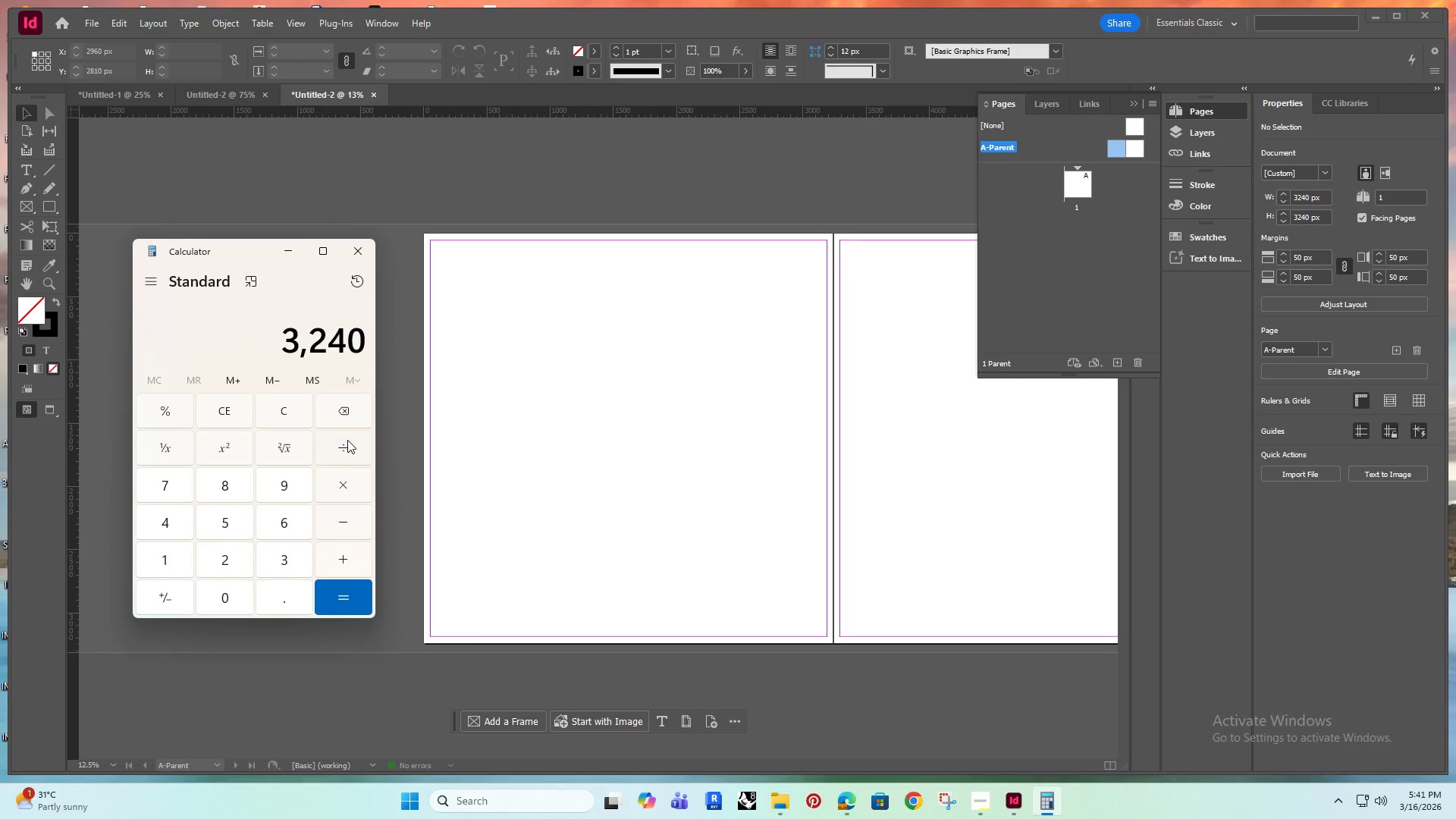 
left_click([338, 447])
 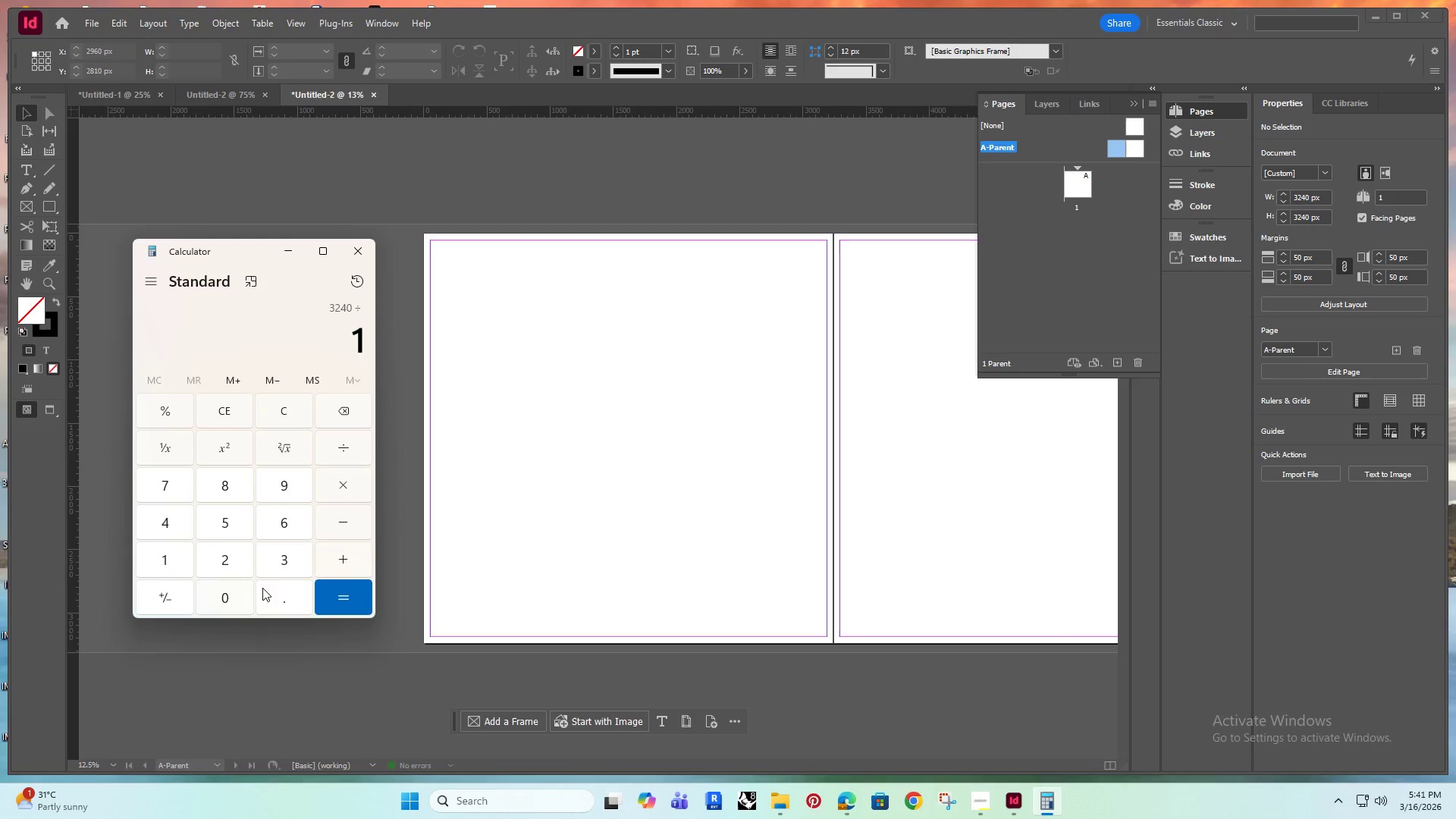 
double_click([285, 592])
 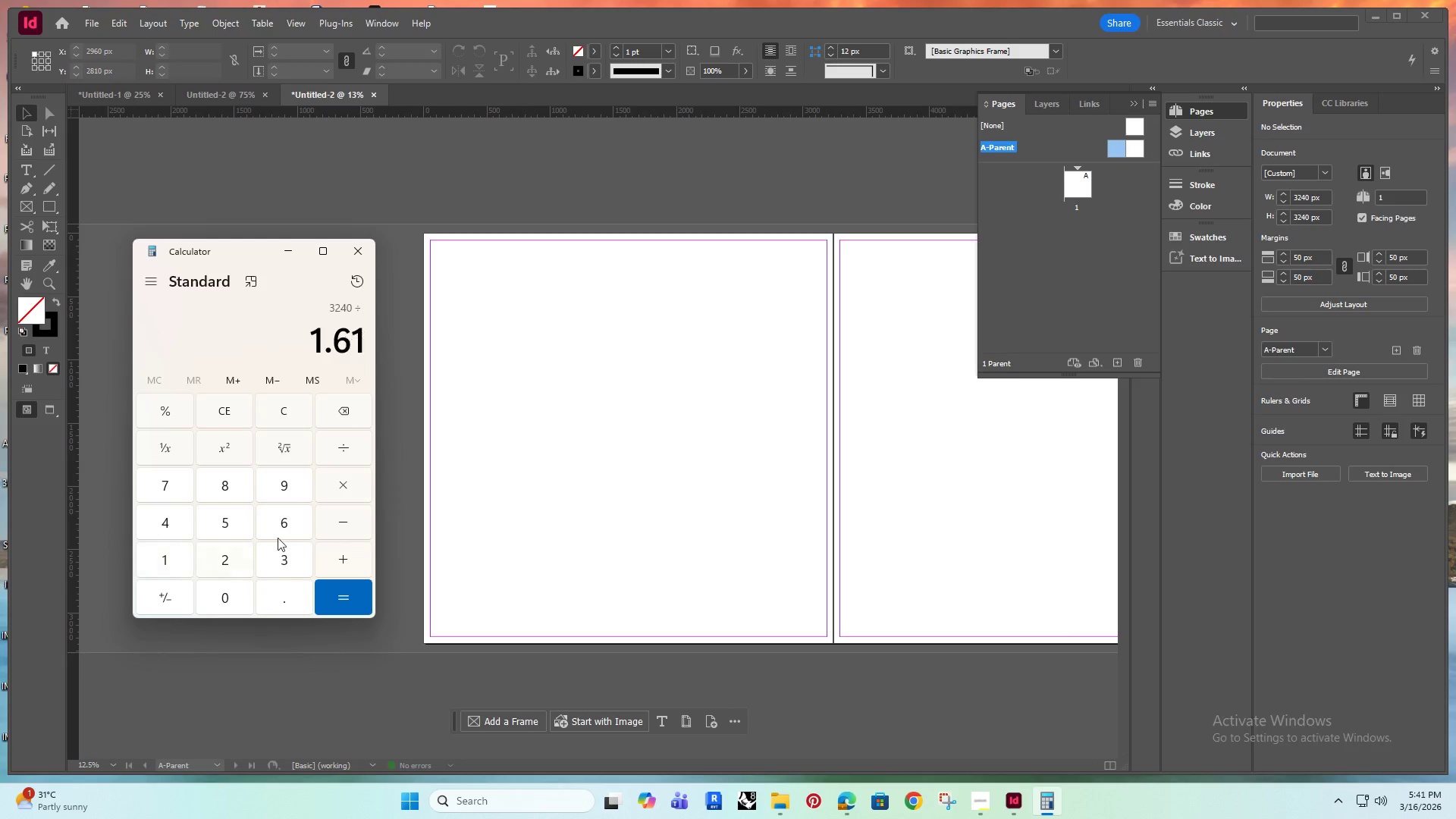 
left_click([297, 519])
 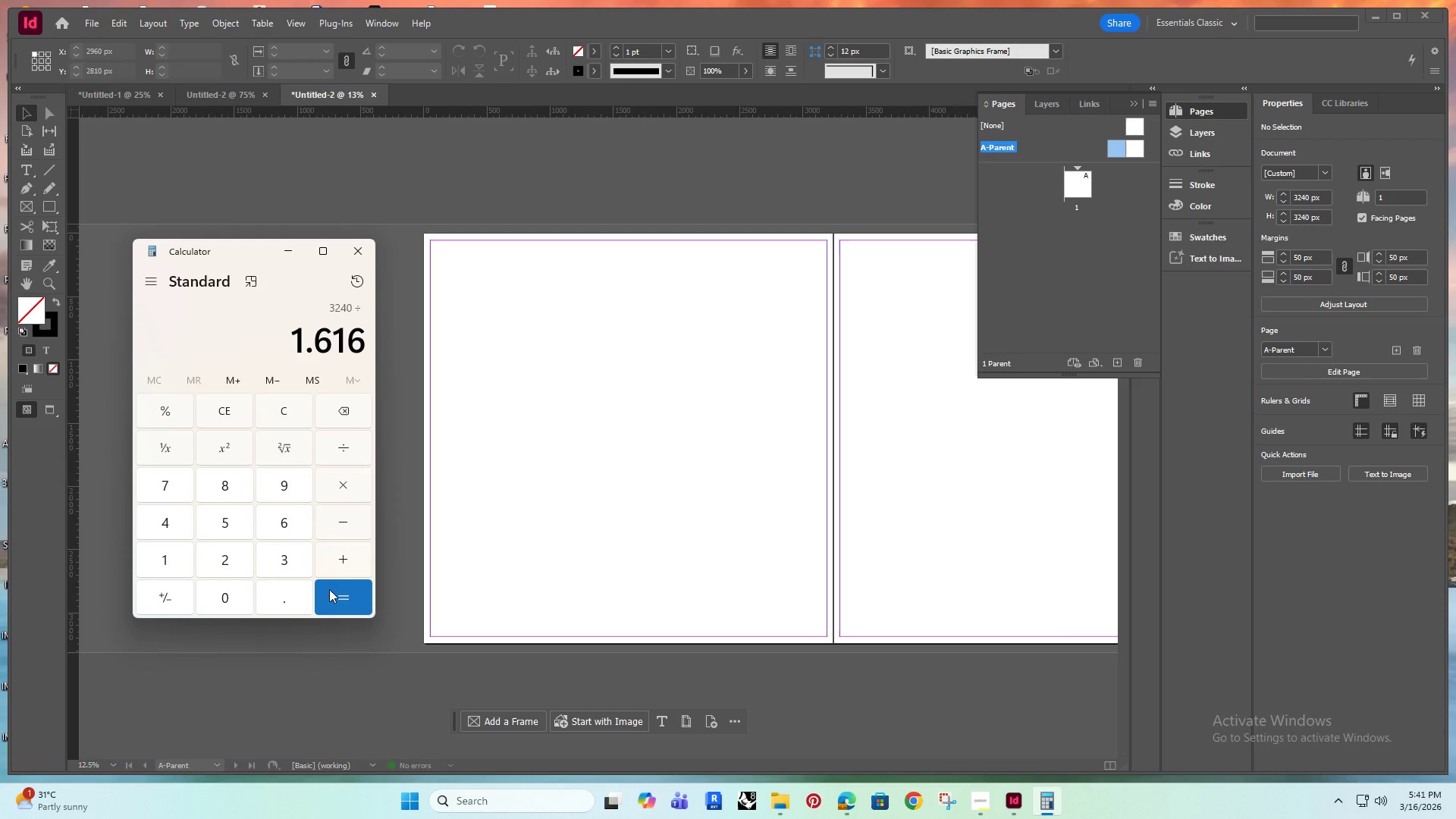 
left_click([340, 594])
 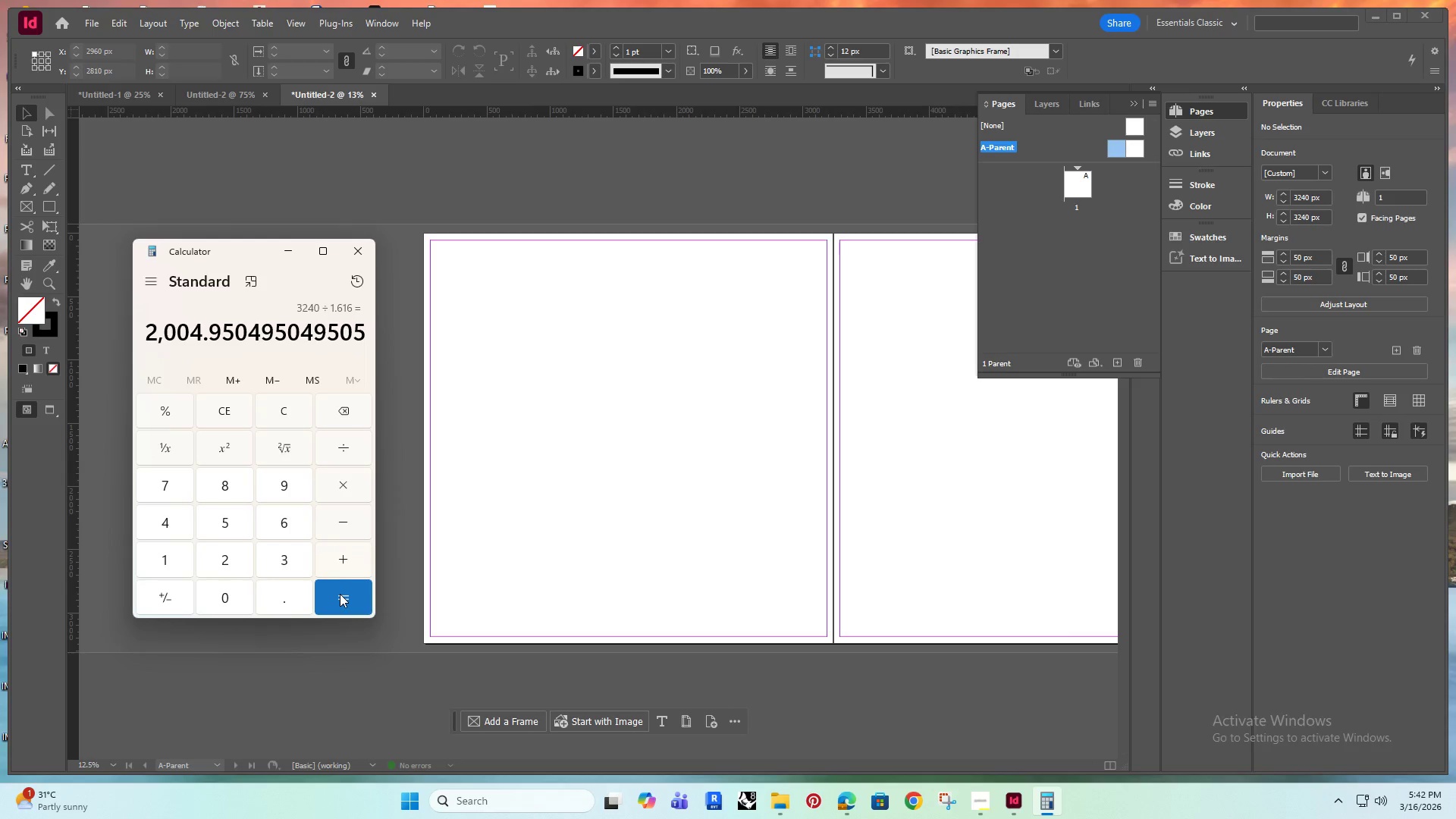 
left_click([329, 221])
 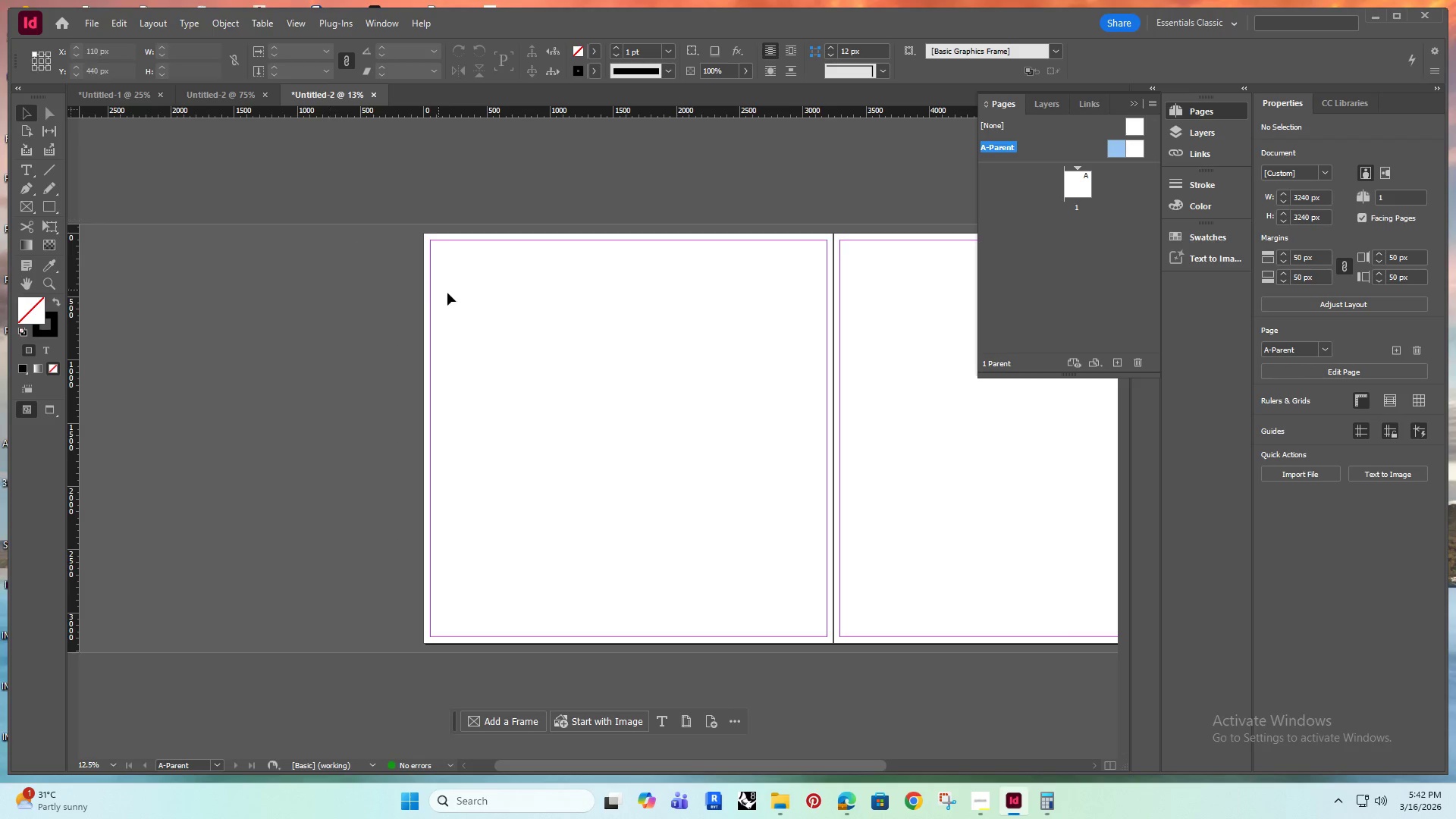 
hold_key(key=AltRight, duration=0.61)
 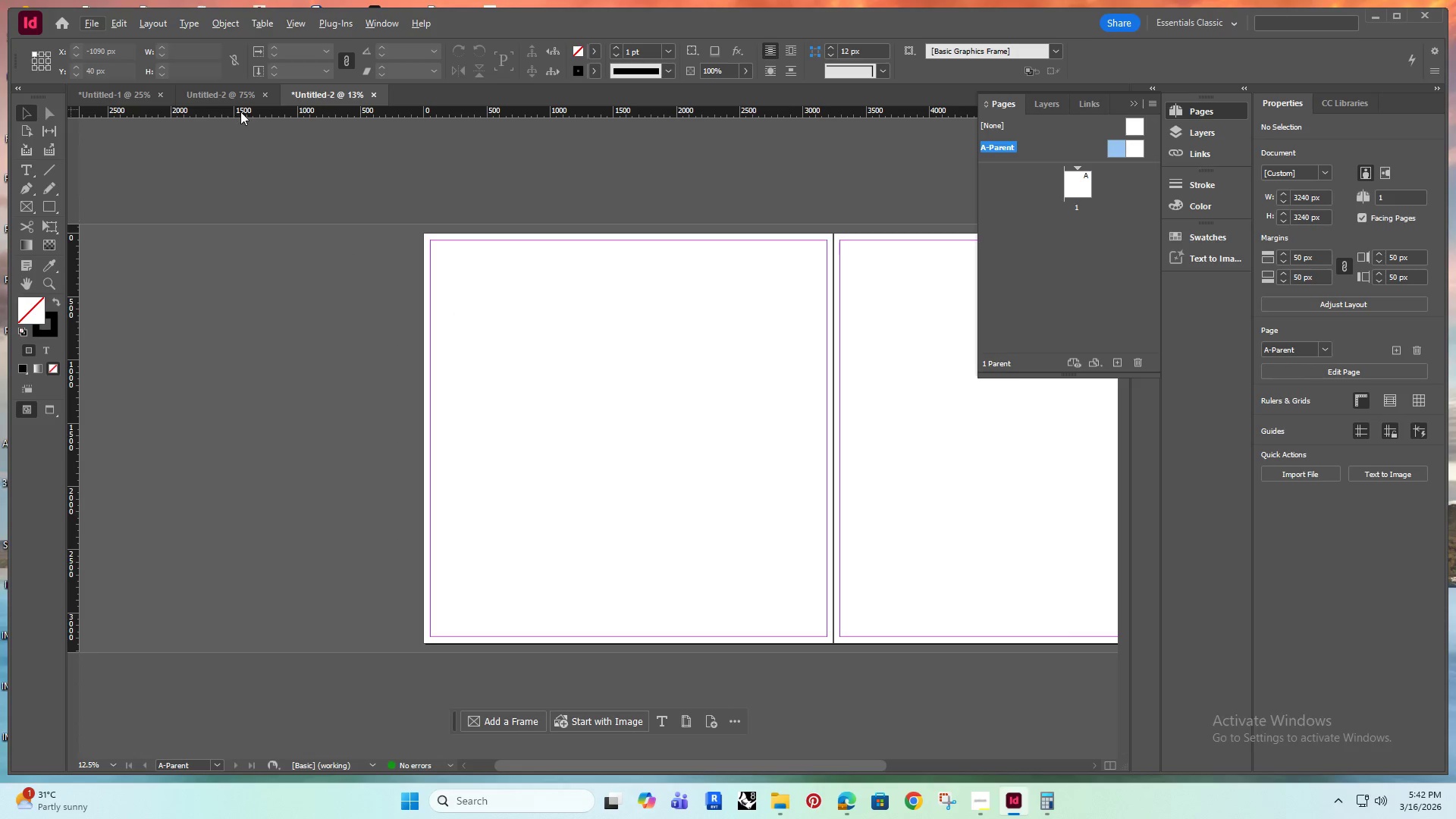 
left_click_drag(start_coordinate=[242, 111], to_coordinate=[596, 554])
 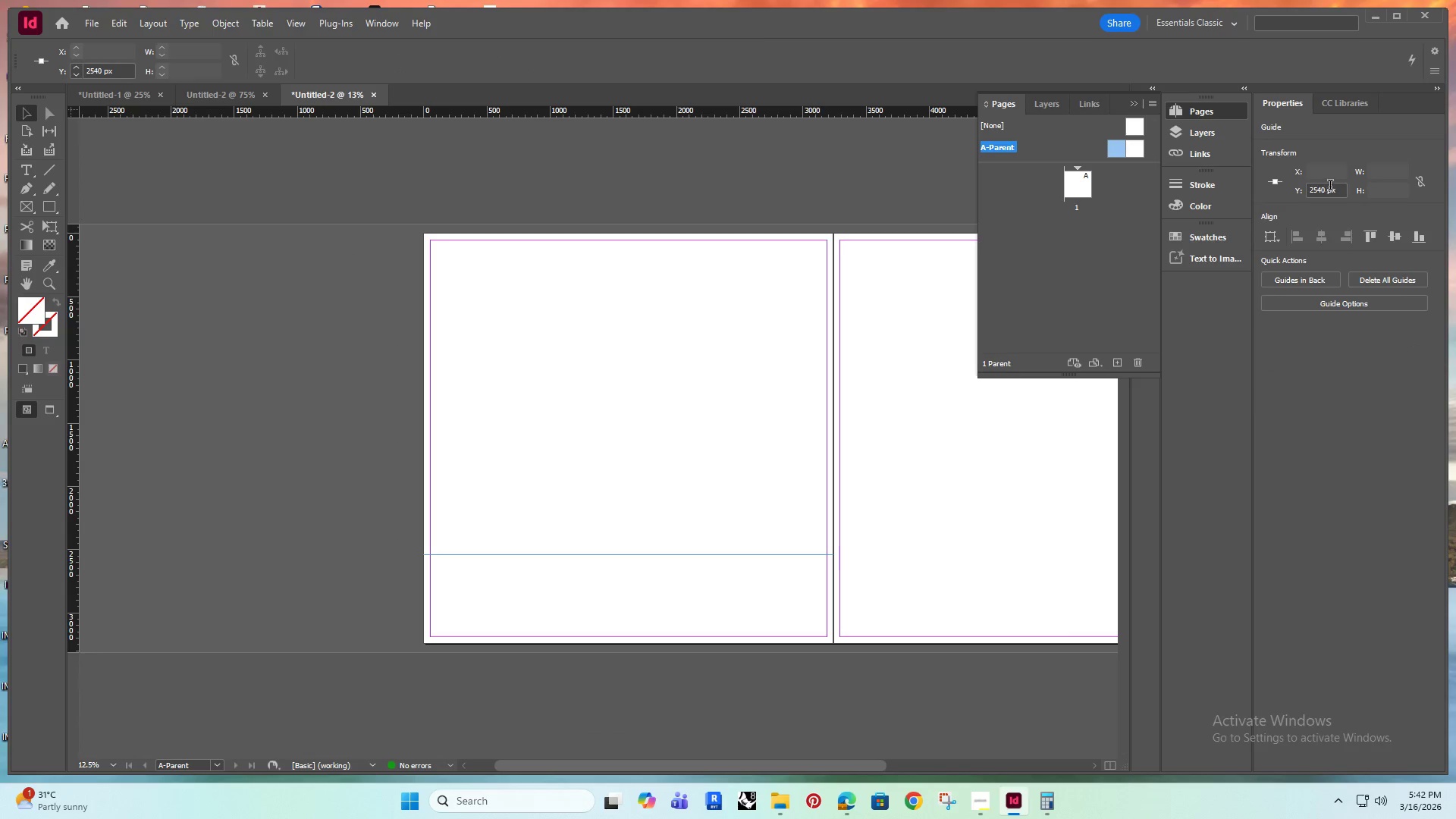 
left_click_drag(start_coordinate=[1337, 191], to_coordinate=[1257, 213])
 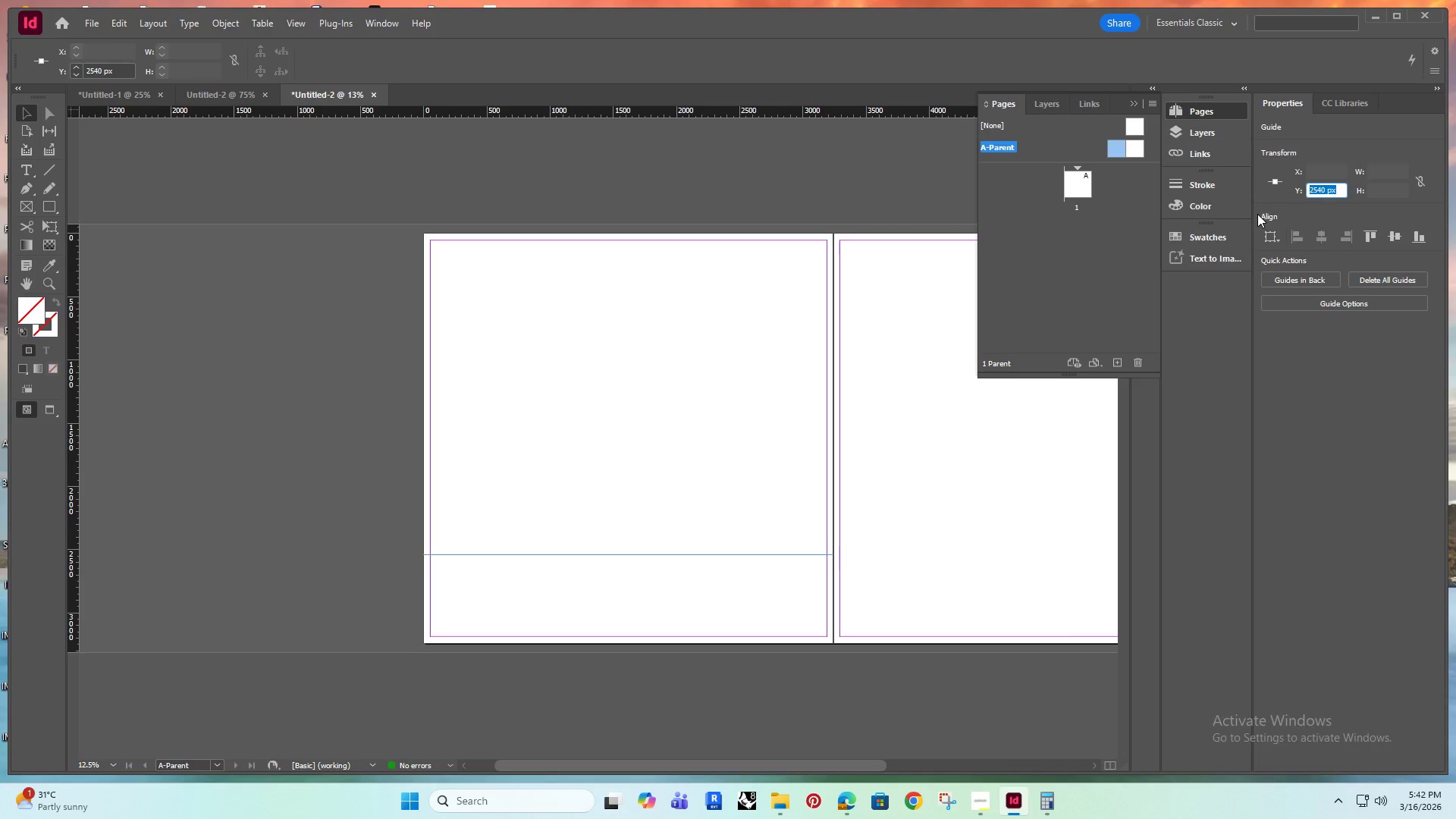 
type(2000)
 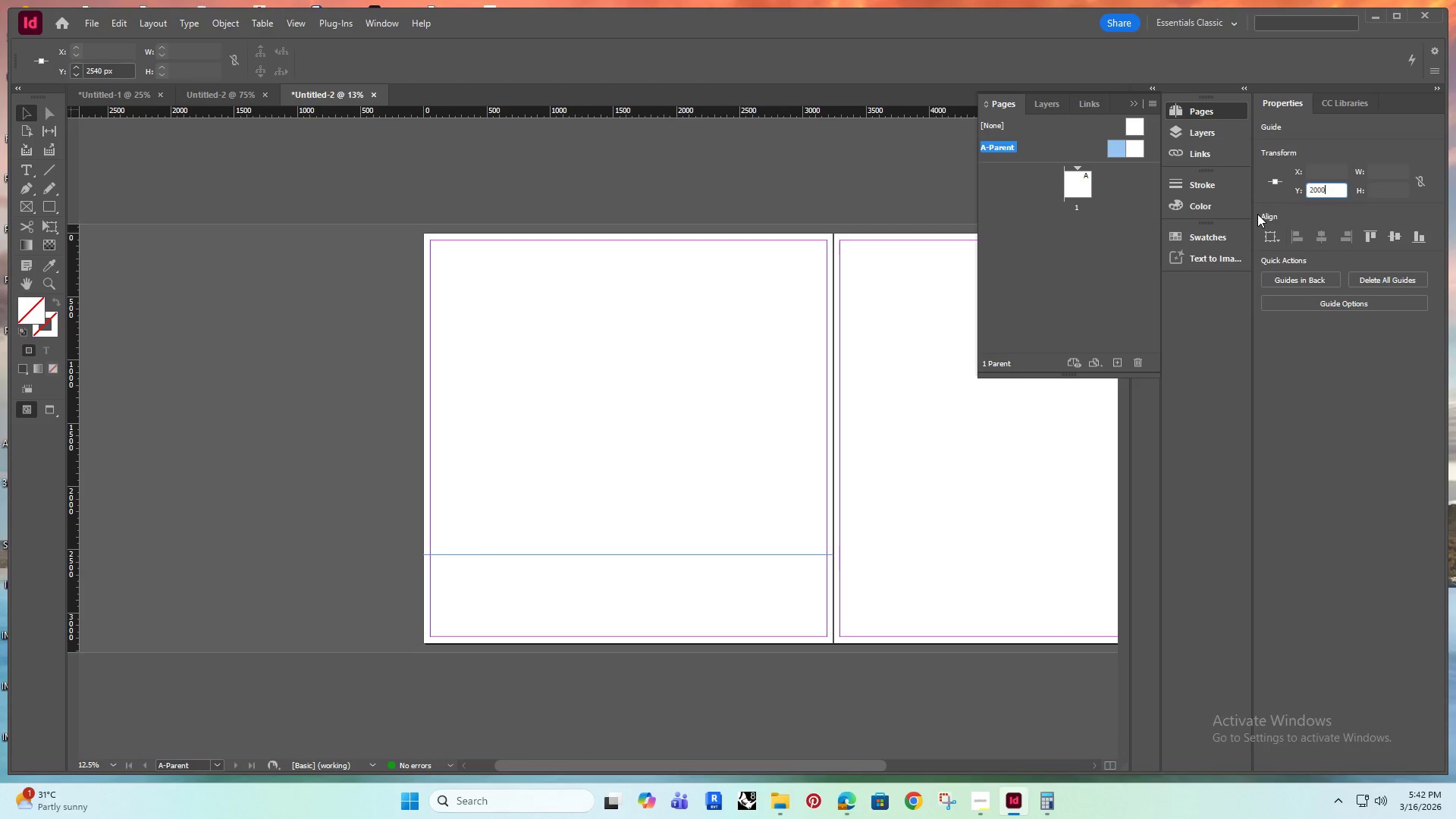 
key(Enter)
 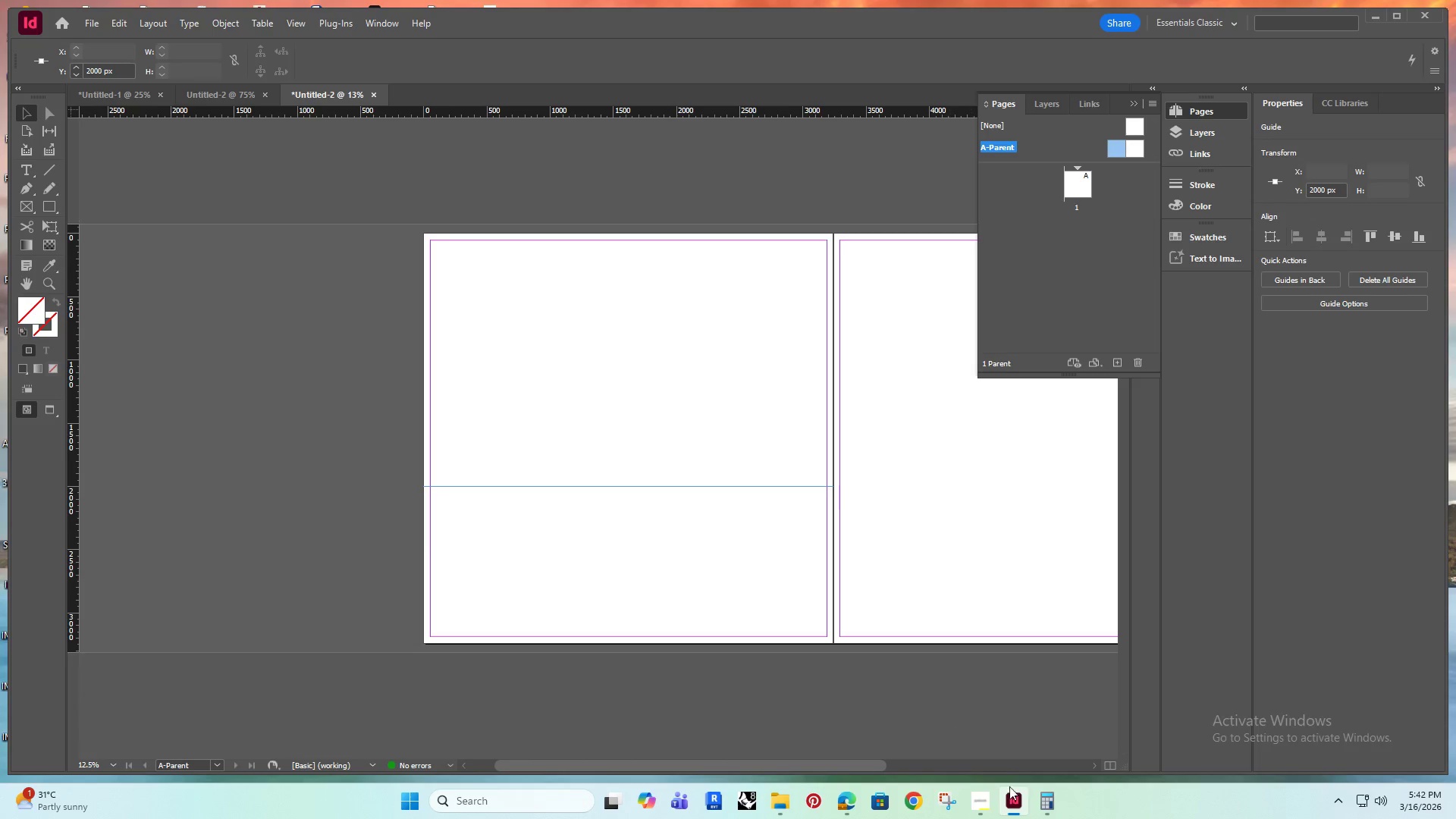 
mouse_move([1015, 802])
 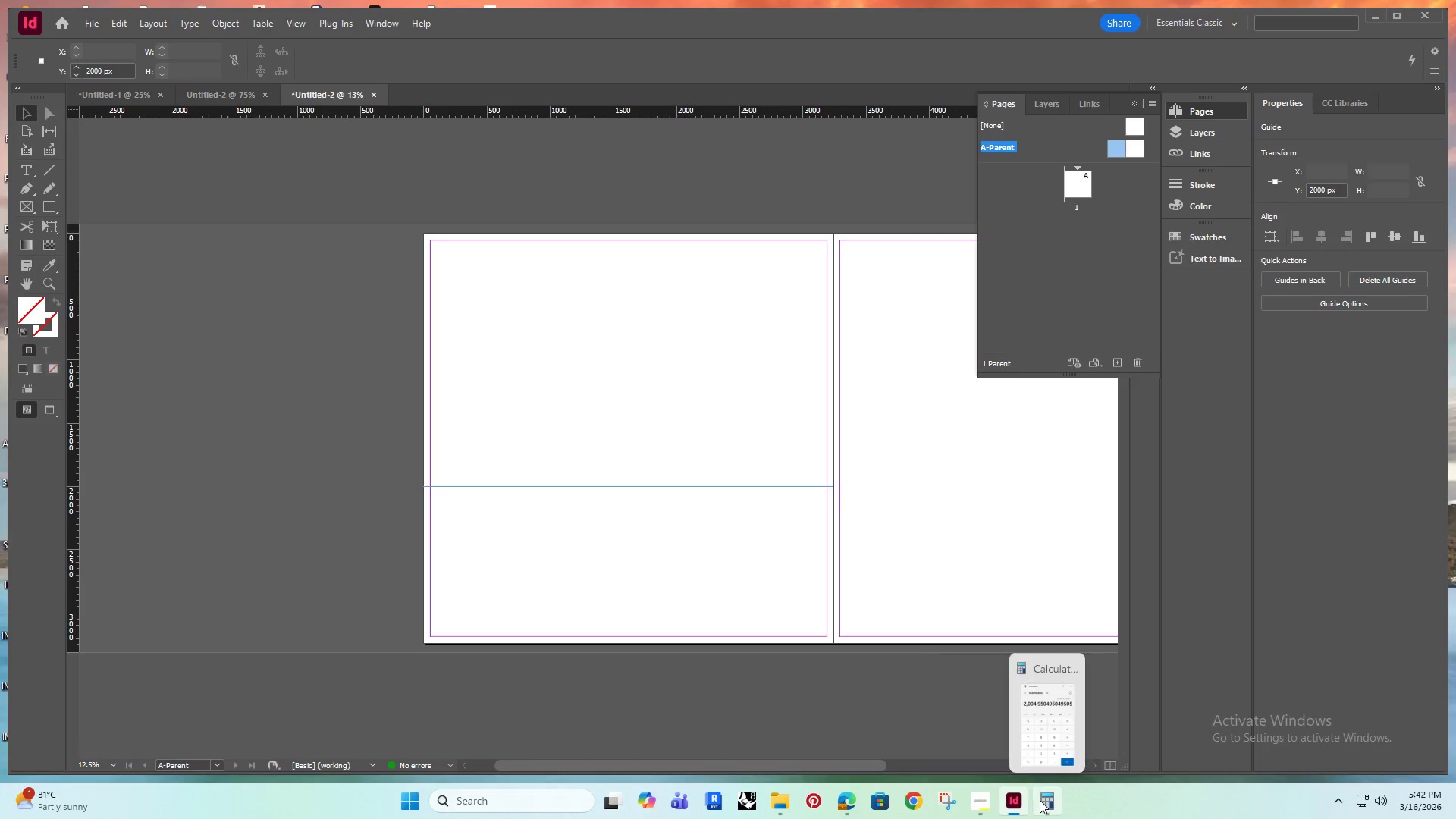 
left_click([1040, 800])
 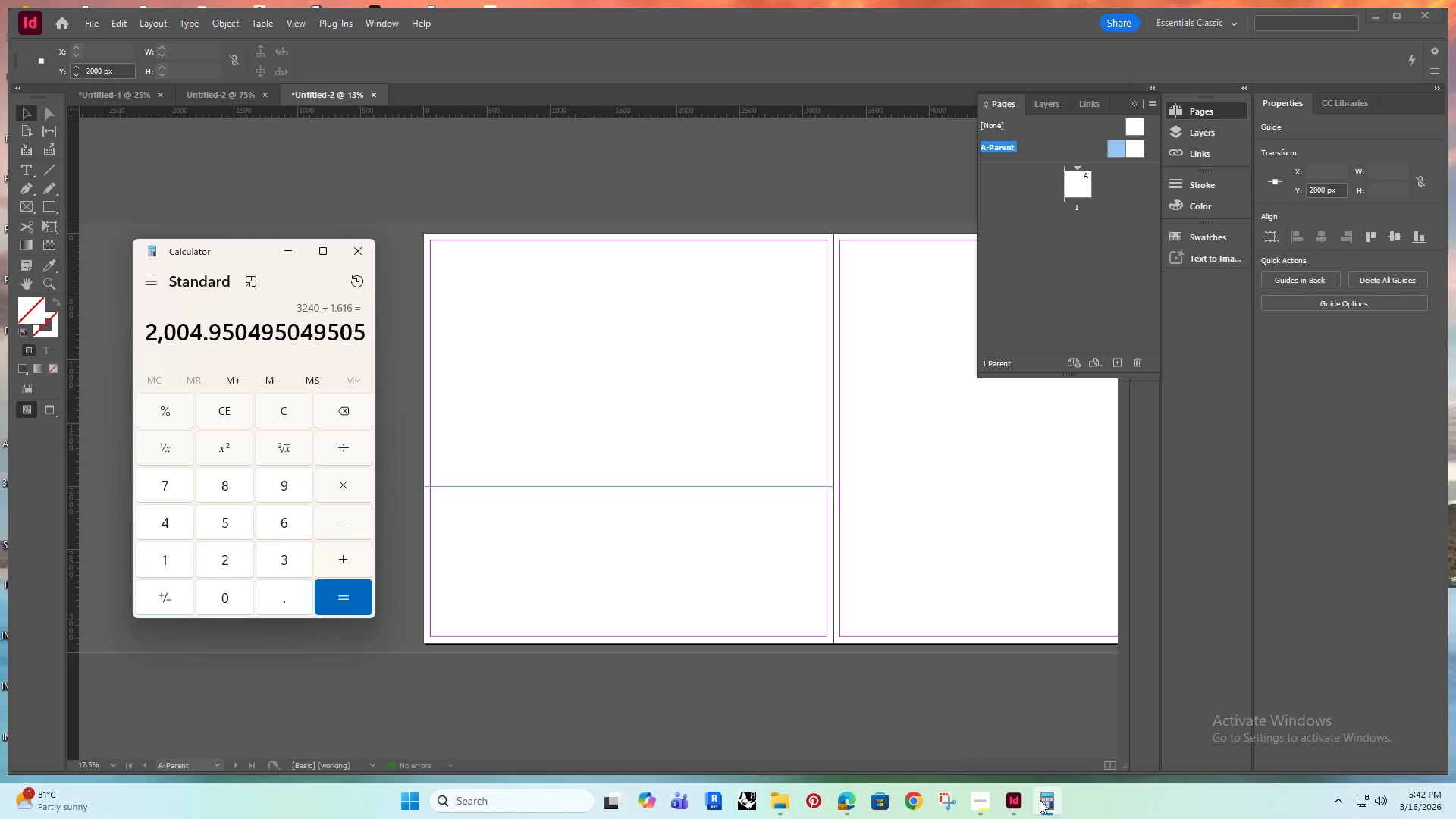 
left_click([1040, 800])
 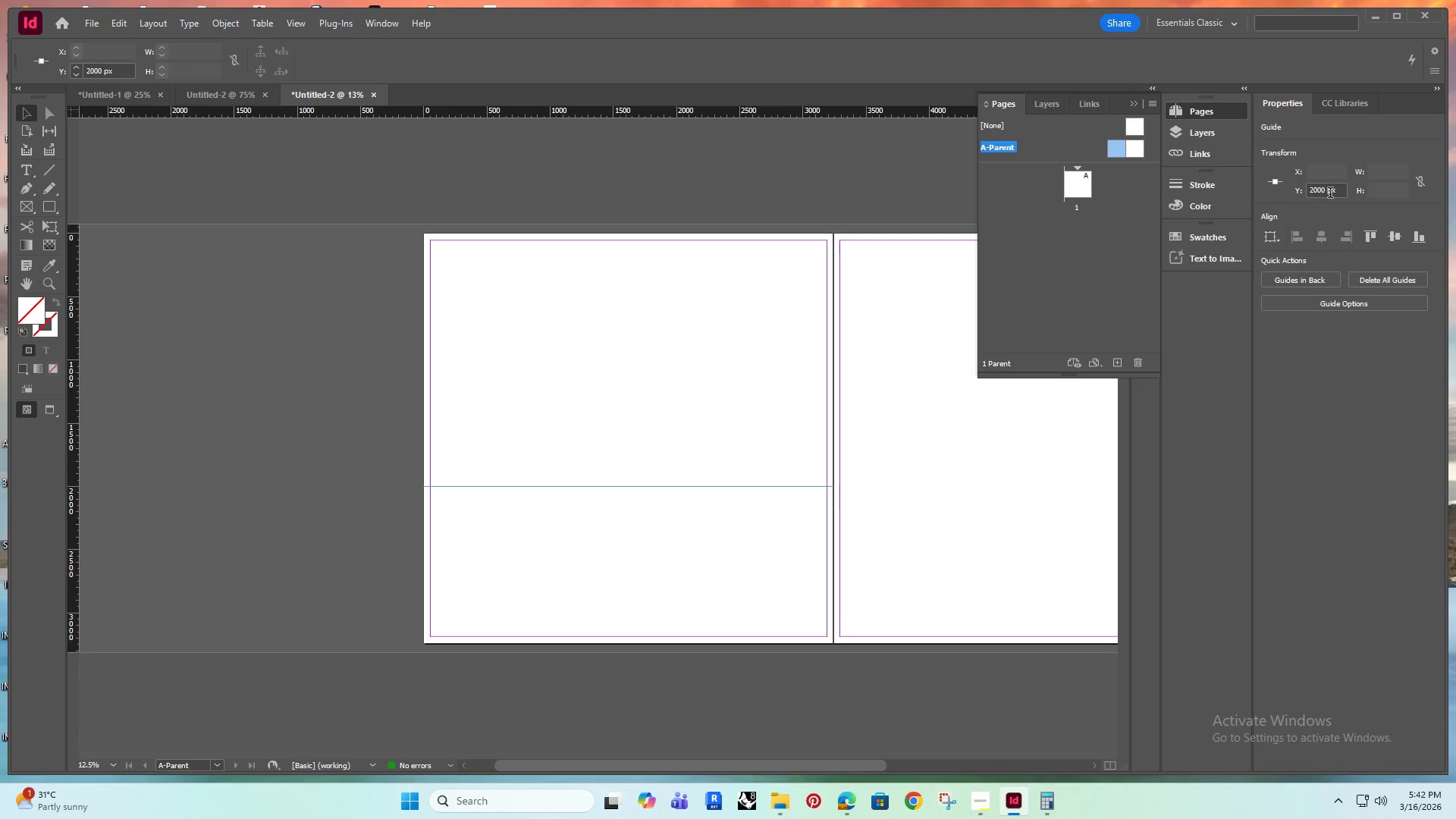 
left_click_drag(start_coordinate=[1347, 190], to_coordinate=[1339, 190])
 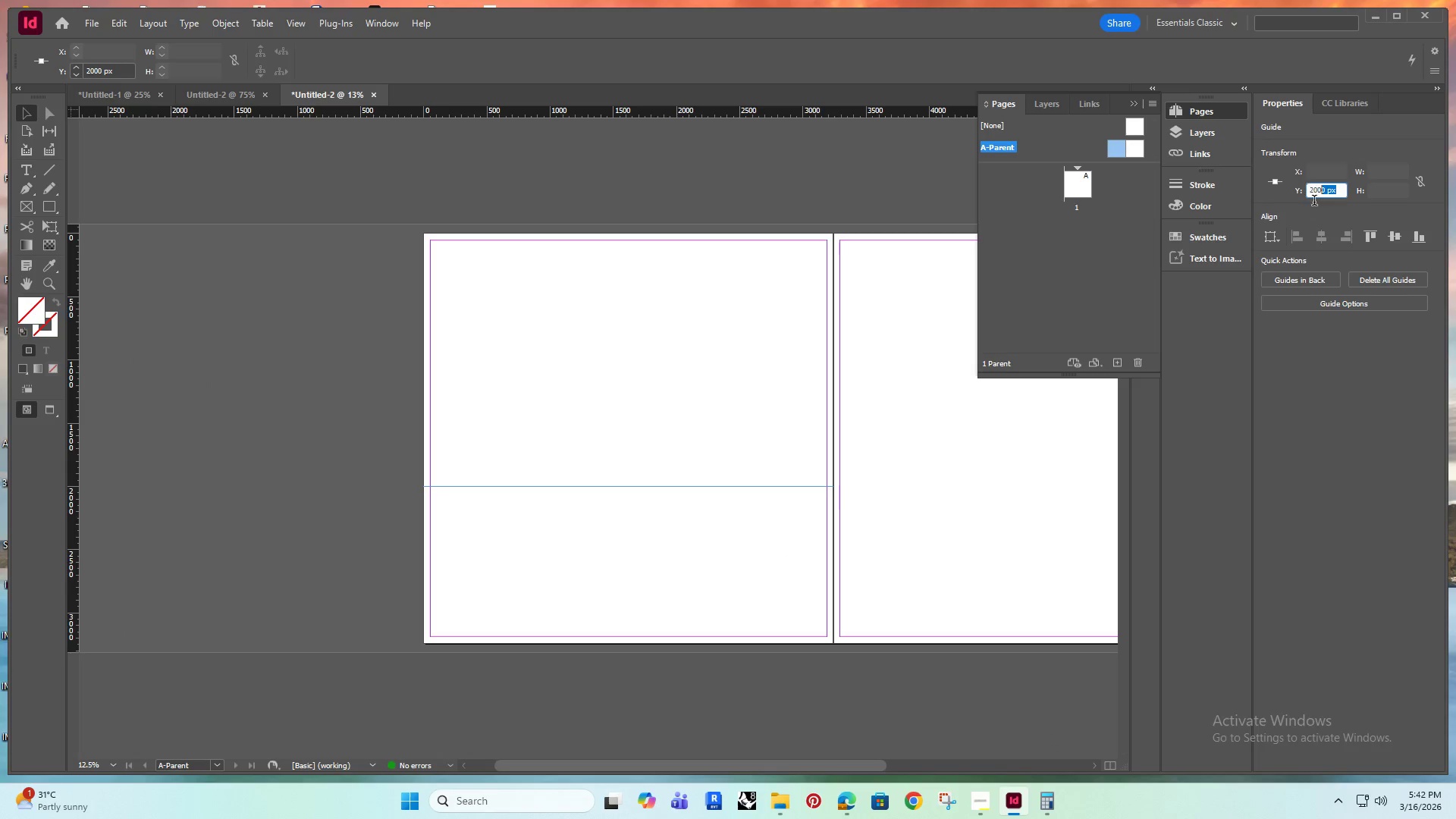 
left_click_drag(start_coordinate=[1342, 190], to_coordinate=[1292, 208])
 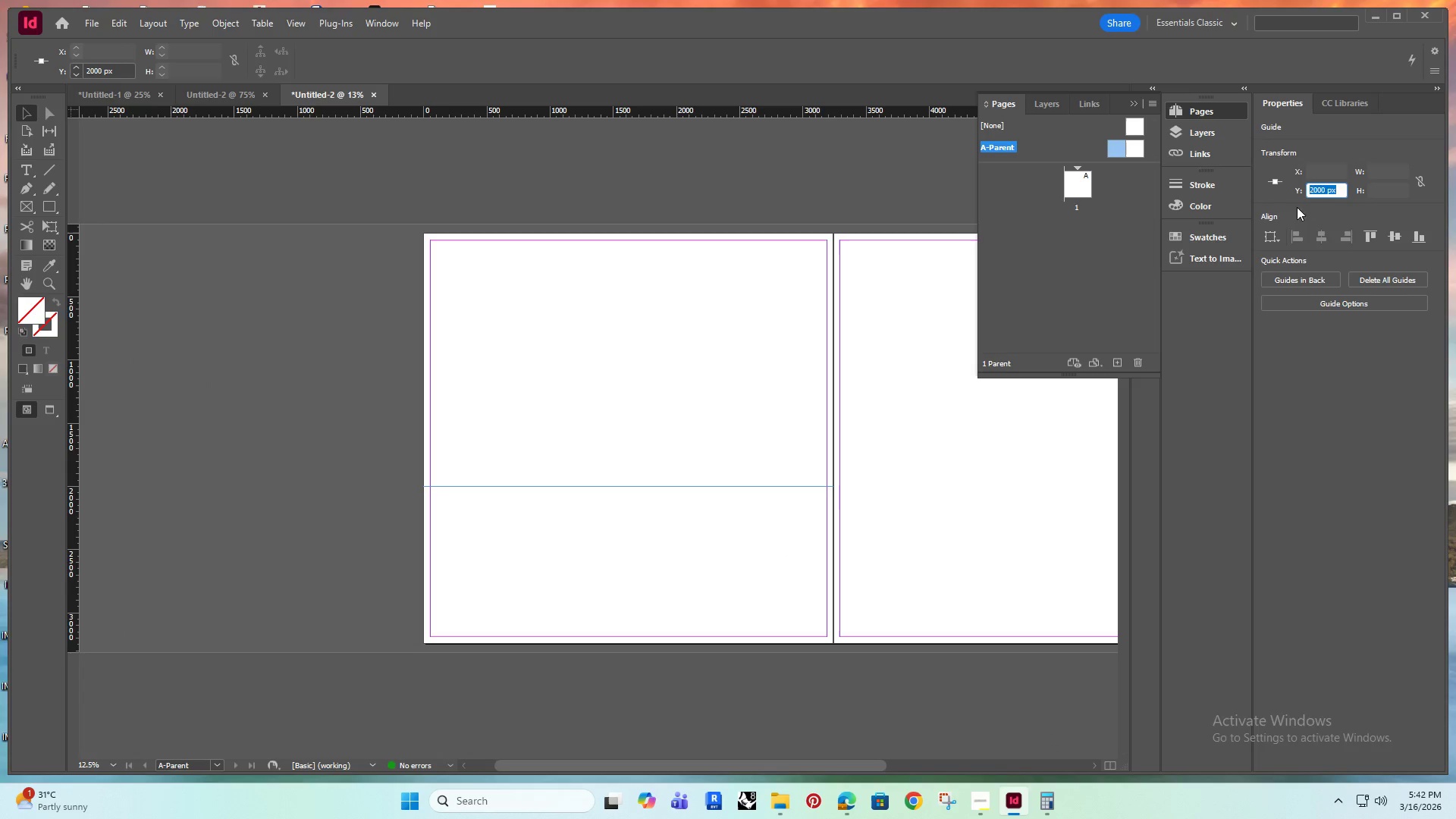 
type(2004)
 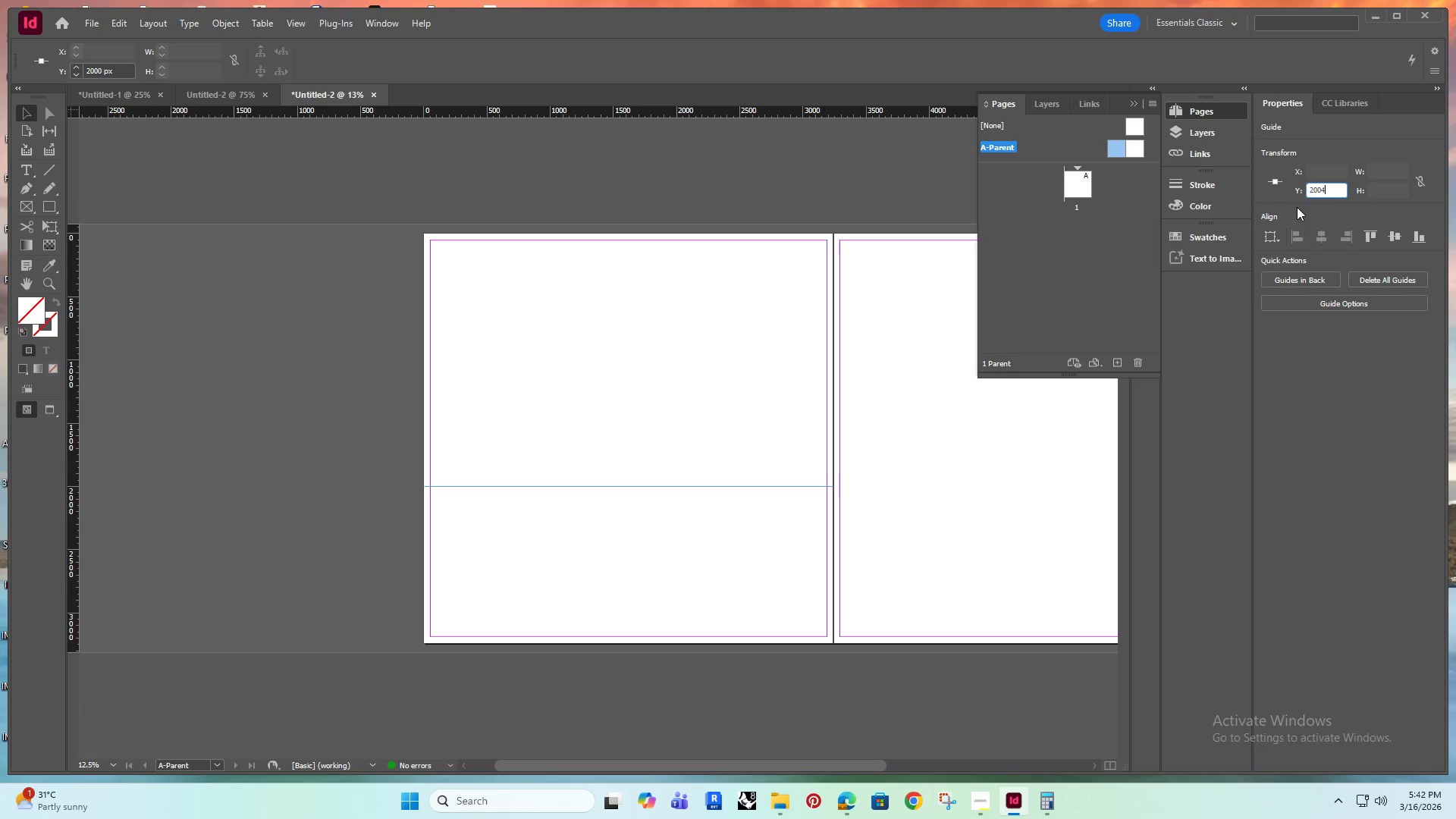 
key(Enter)
 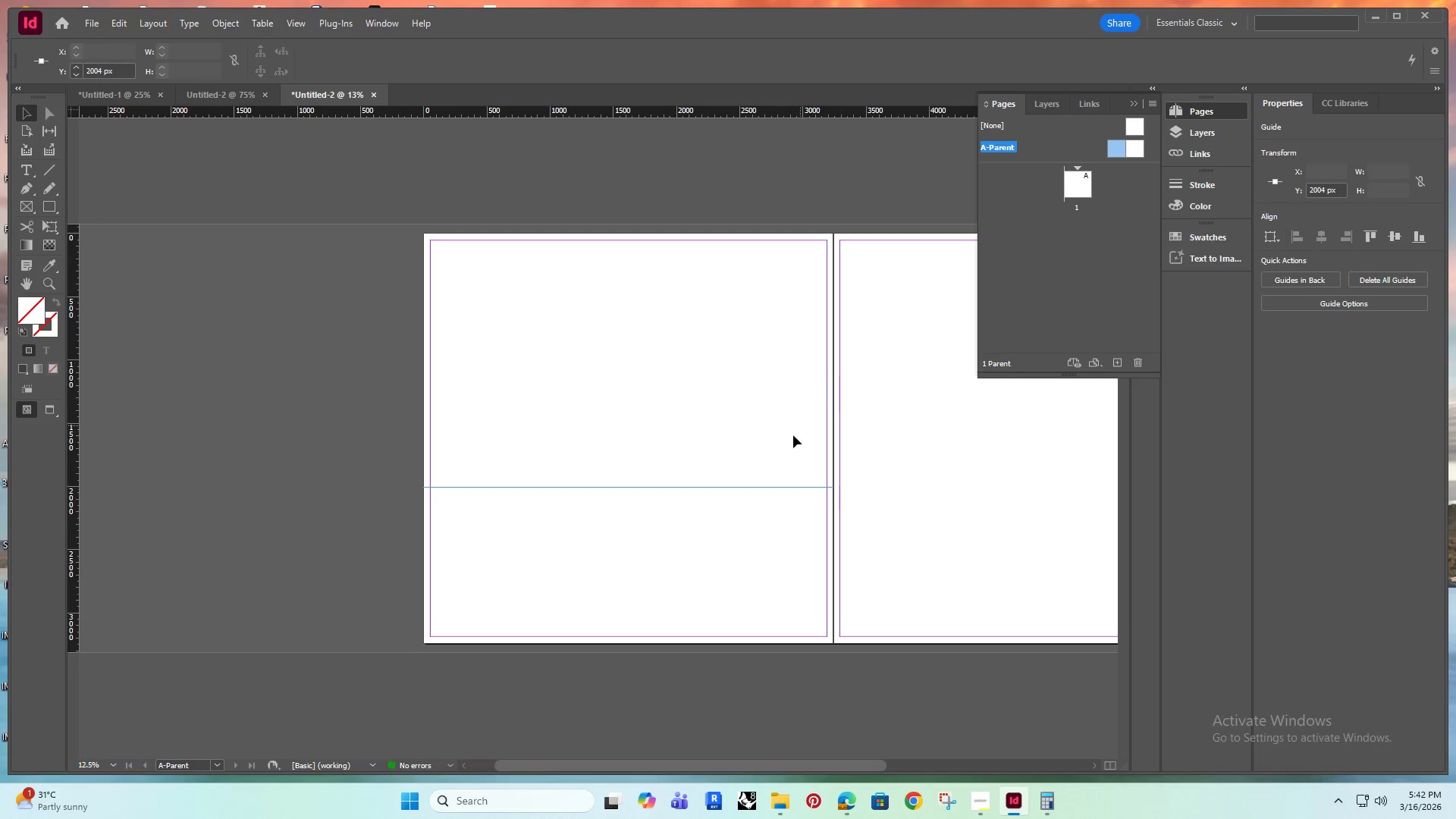 
hold_key(key=AltRight, duration=0.45)
scroll: coordinate [744, 494], scroll_direction: up, amount: 2.0
 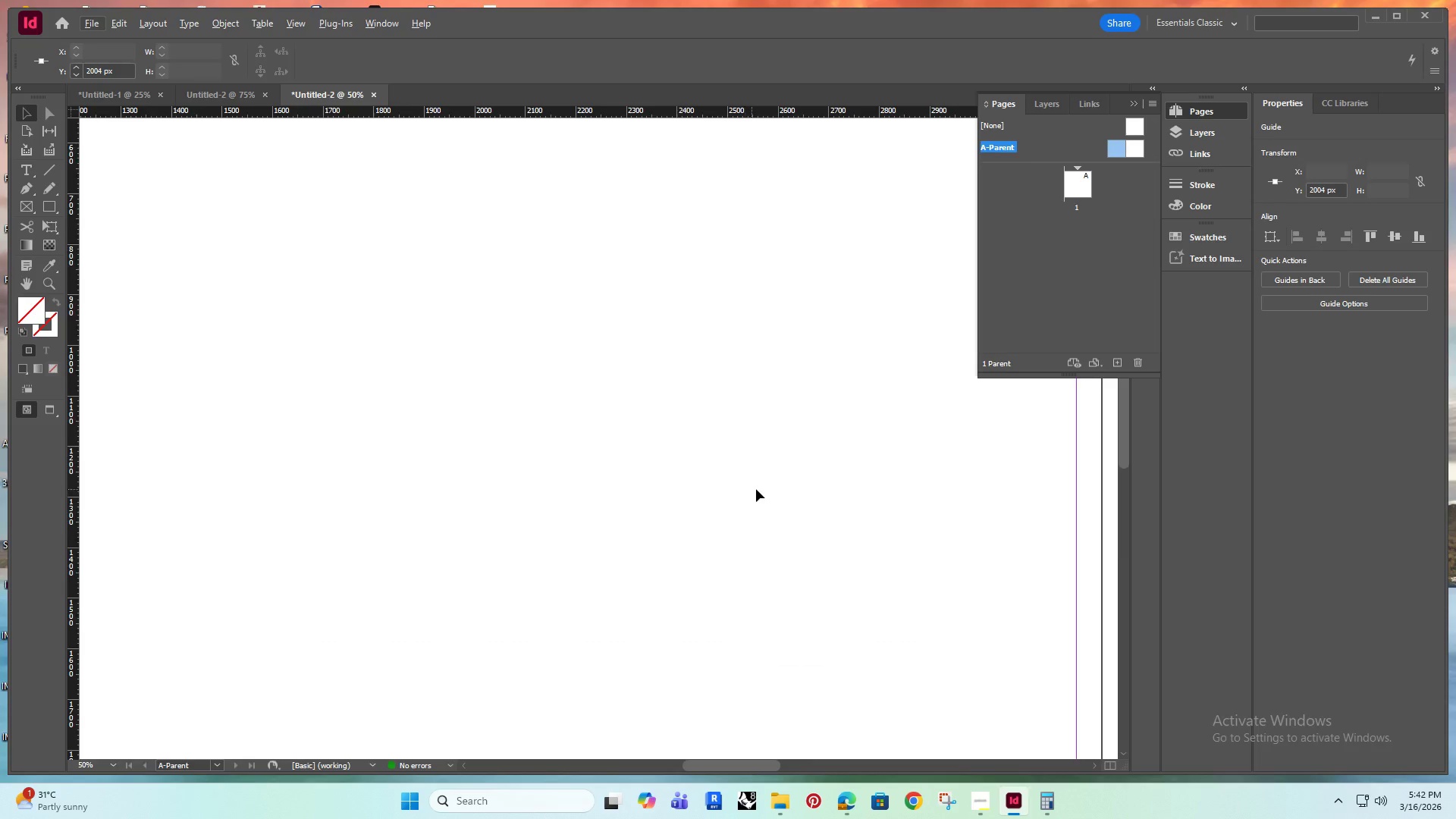 
key(Alt+AltRight)
 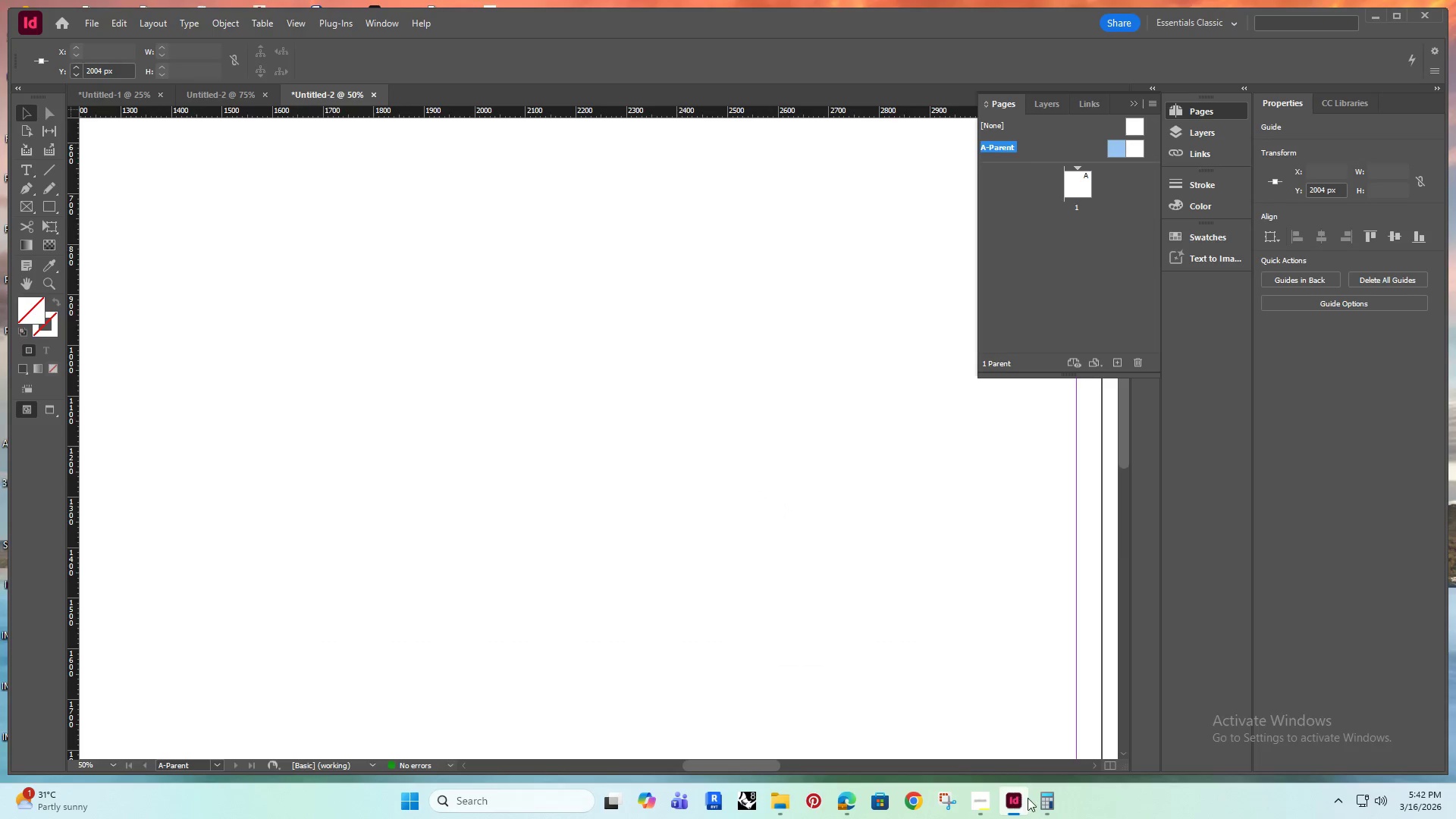 
left_click([1035, 800])
 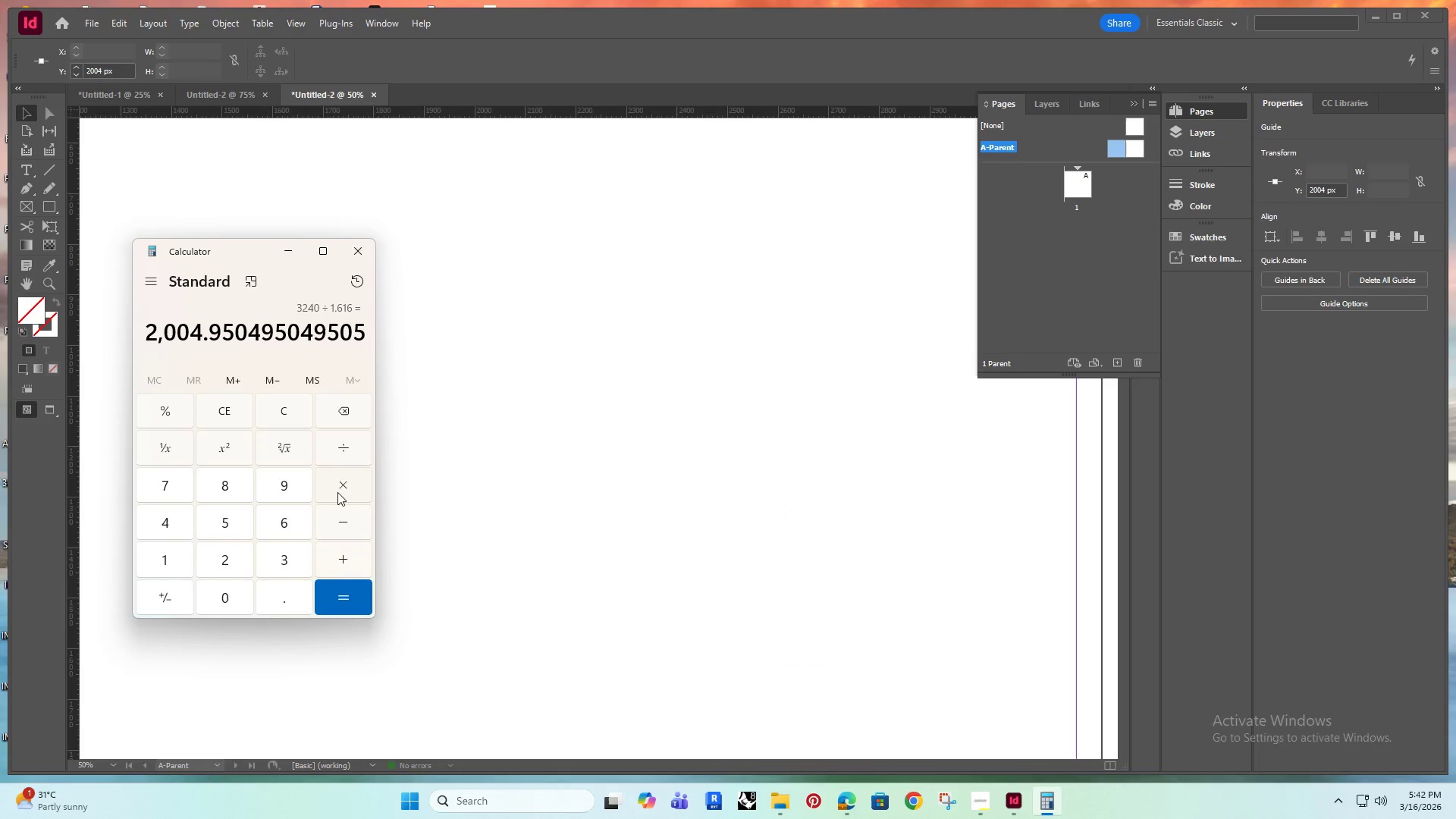 
left_click([344, 521])
 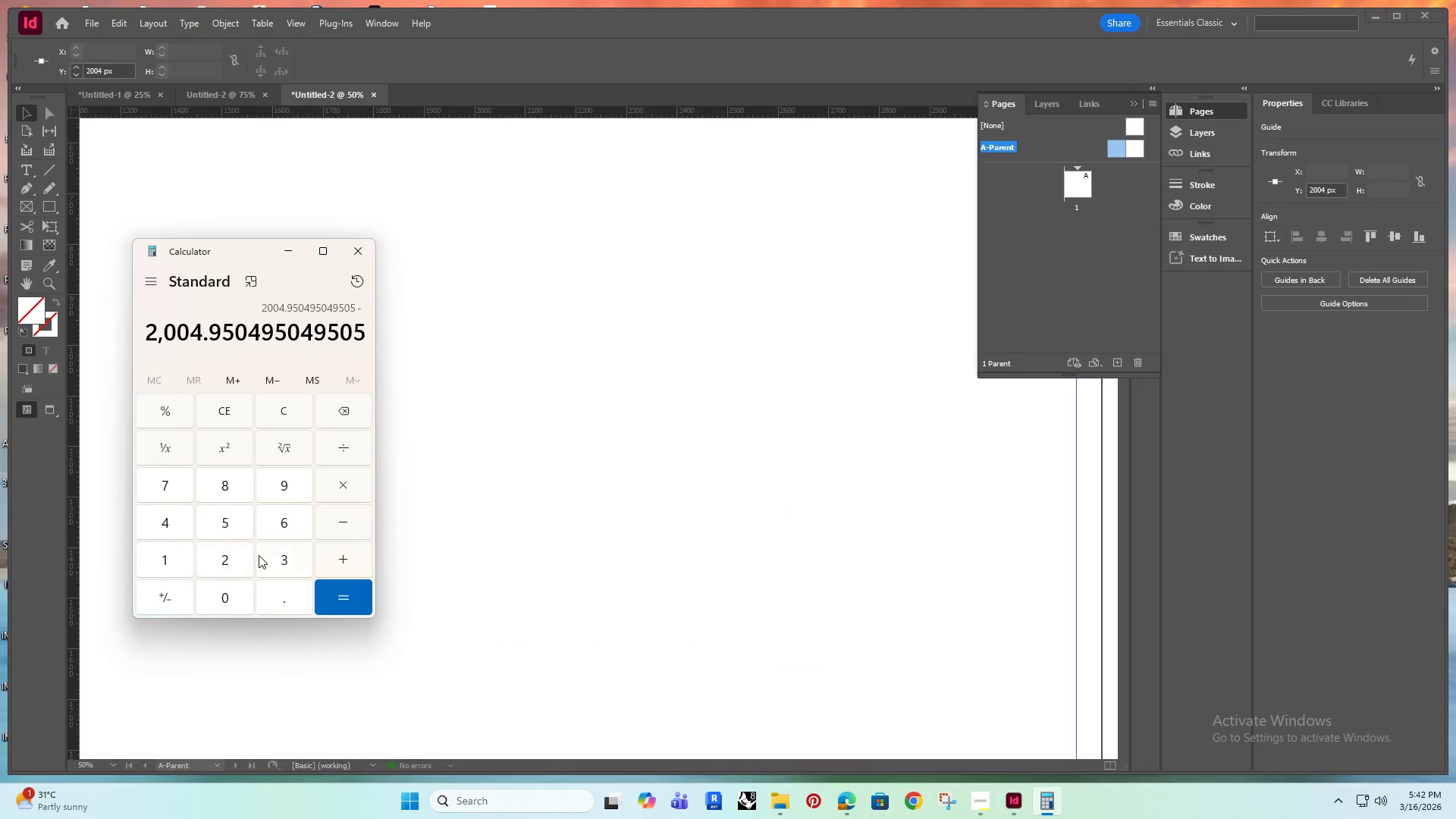 
left_click([290, 559])
 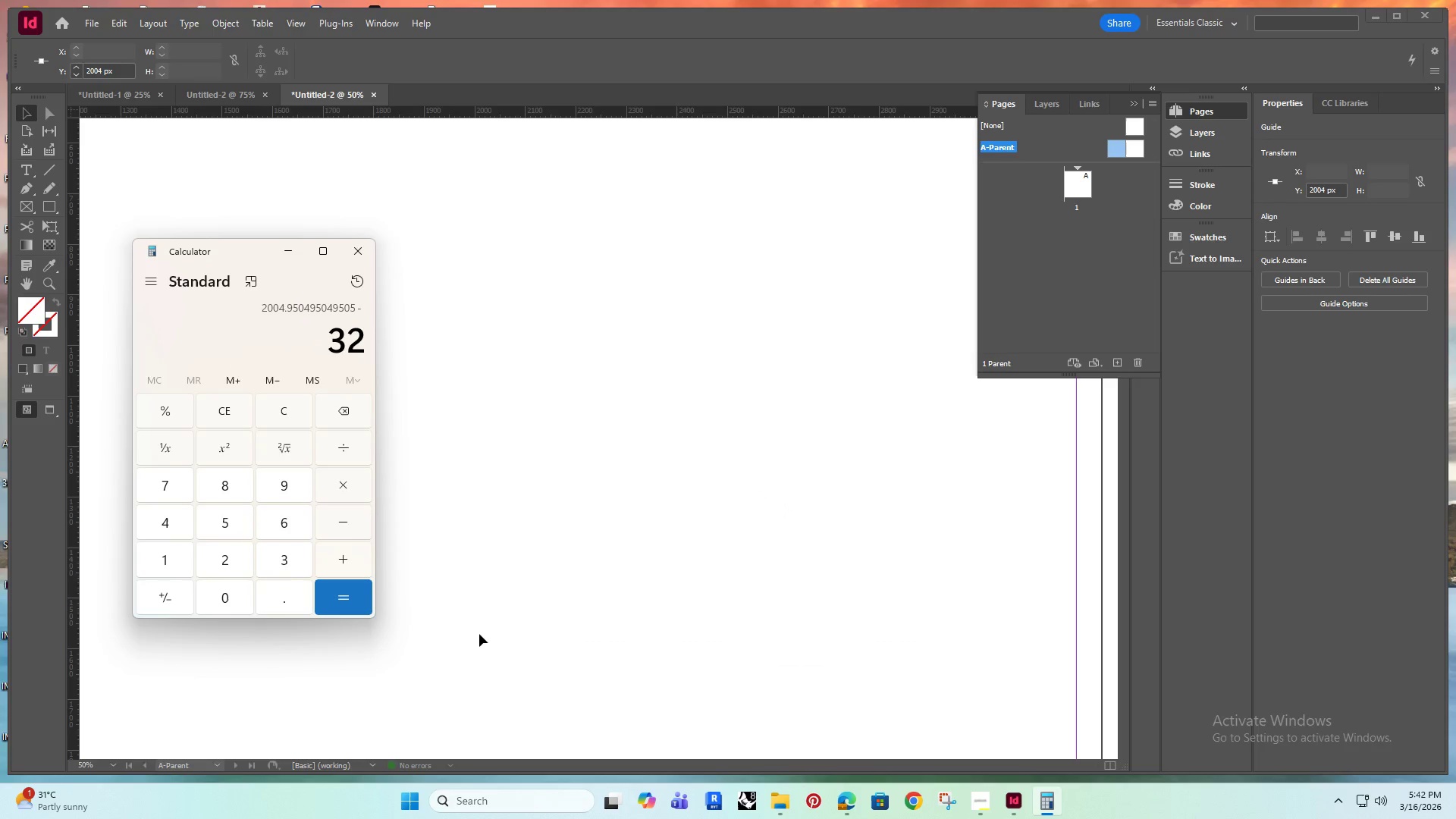 
mouse_move([846, 789])
 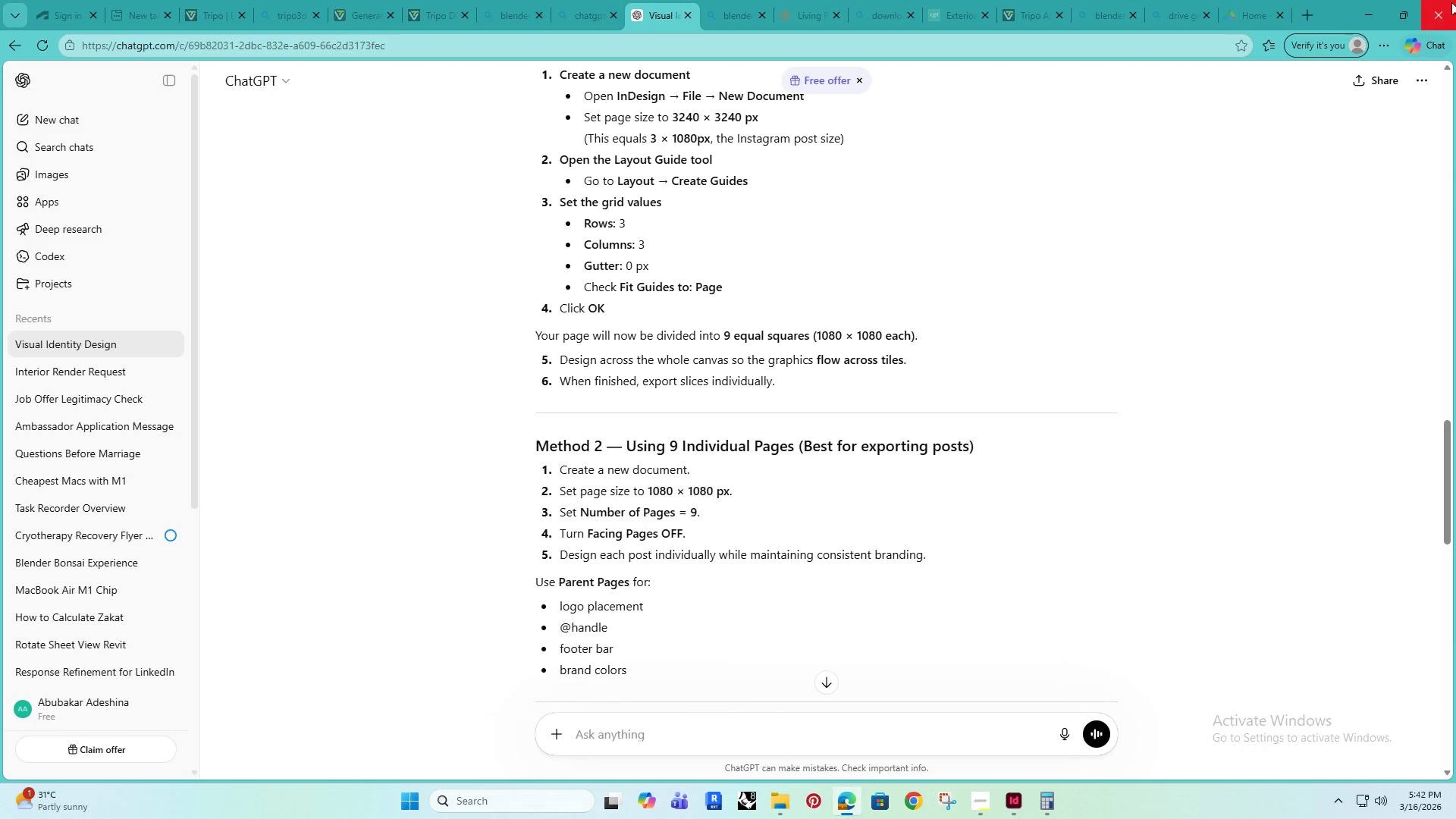 
left_click([1360, 11])
 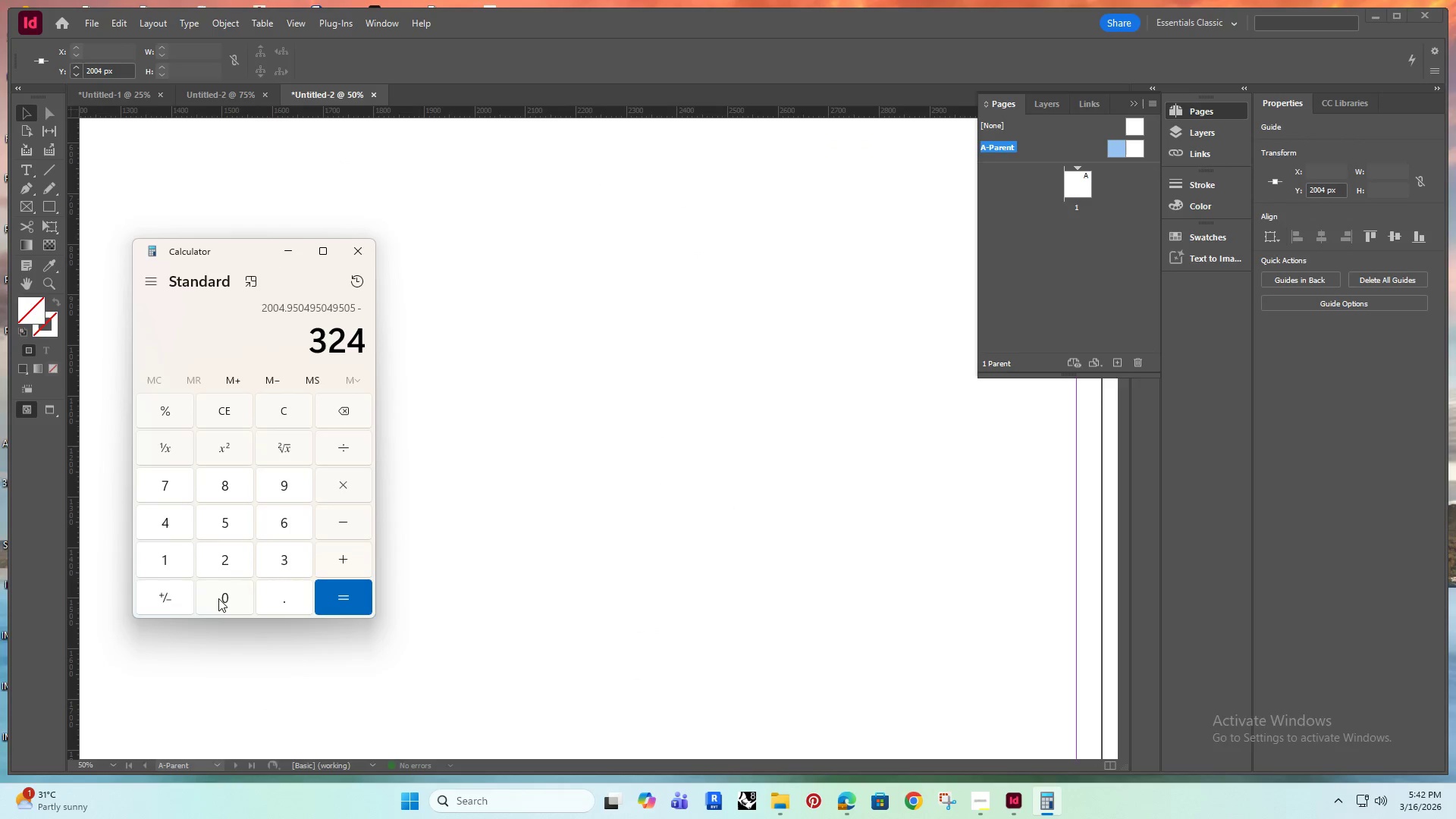 
left_click([348, 590])
 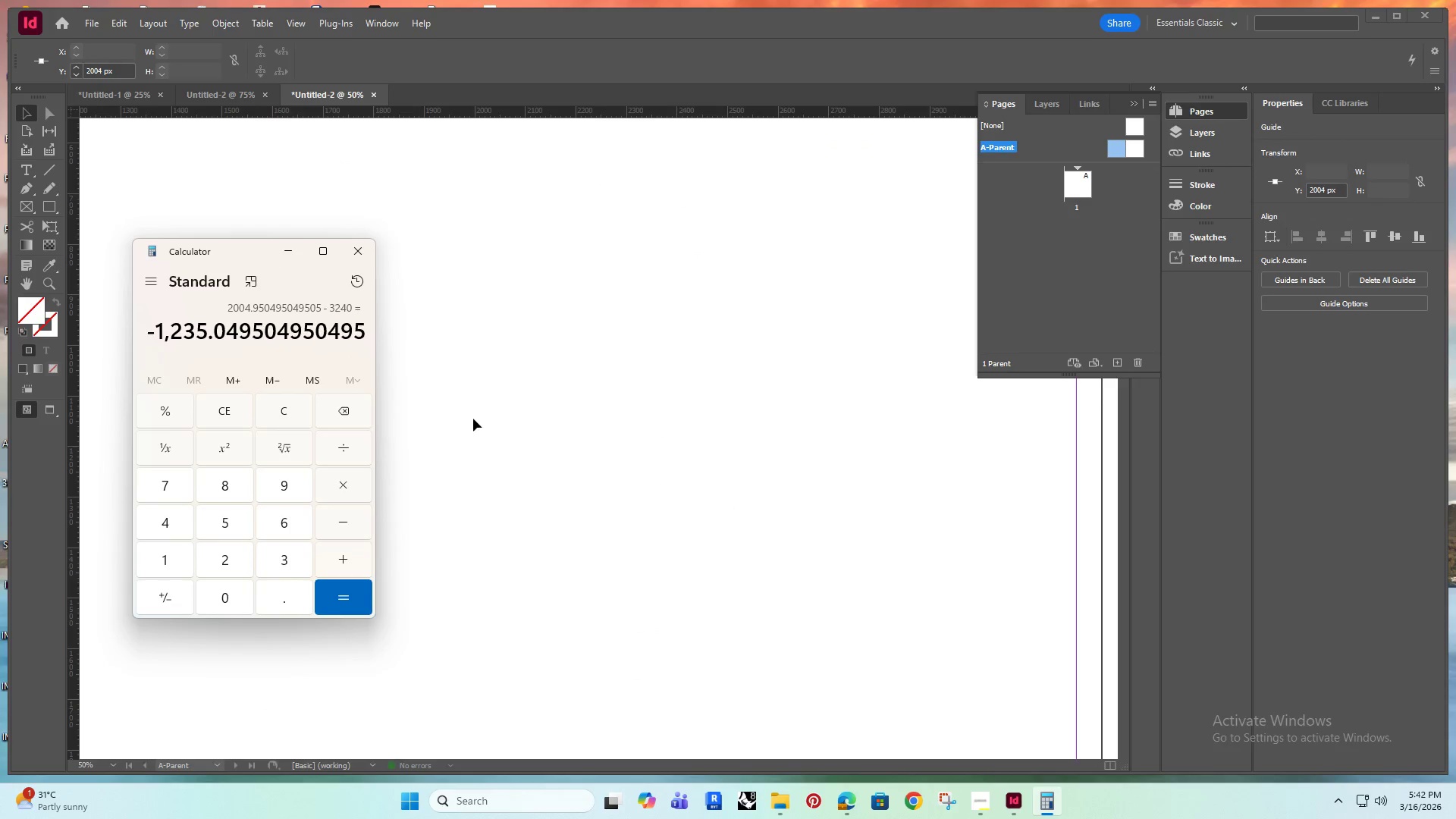 
hold_key(key=AltRight, duration=1.5)
scroll: coordinate [630, 367], scroll_direction: down, amount: 3.0
 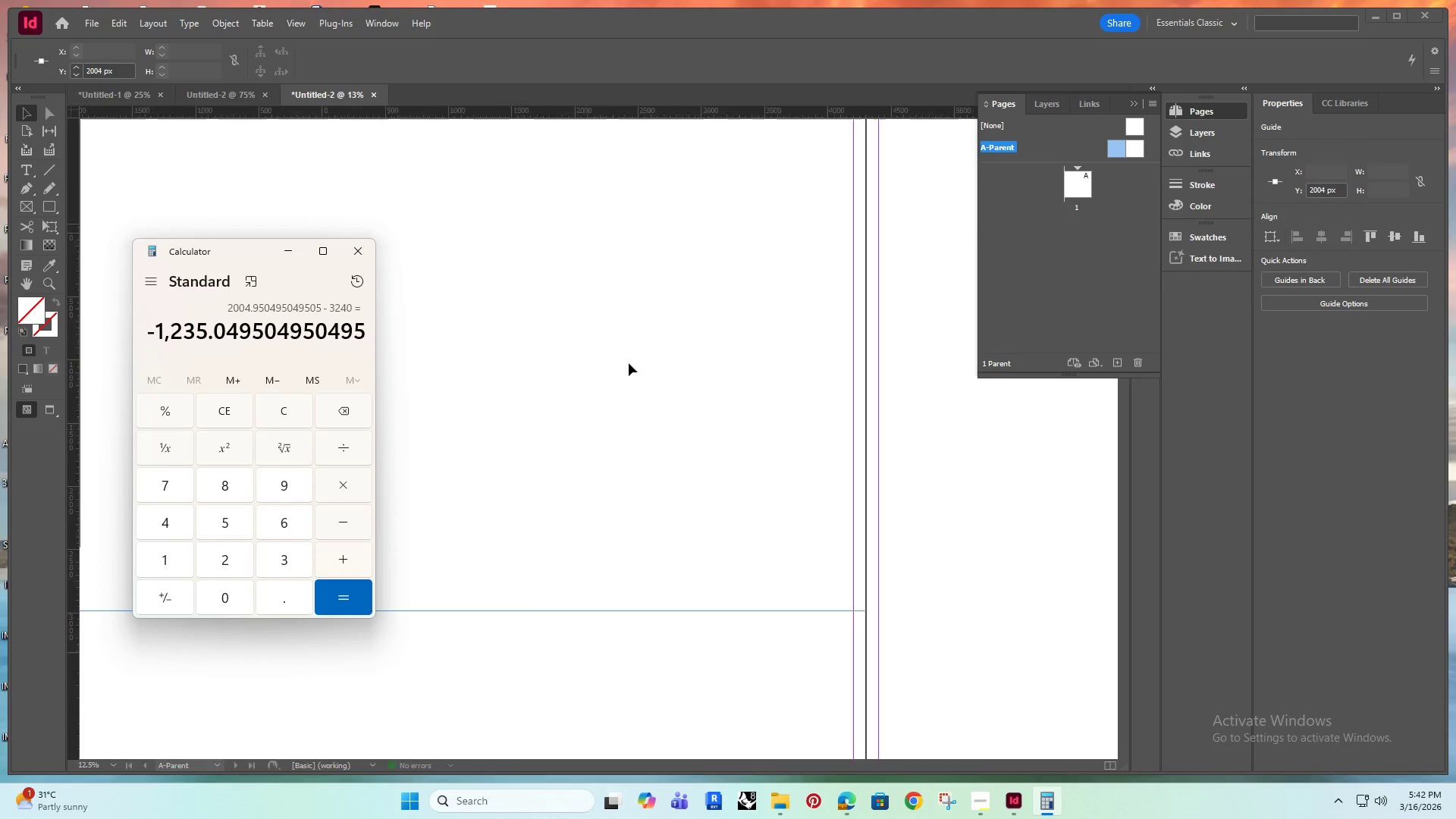 
hold_key(key=AltRight, duration=0.39)
scroll: coordinate [629, 363], scroll_direction: down, amount: 1.0
 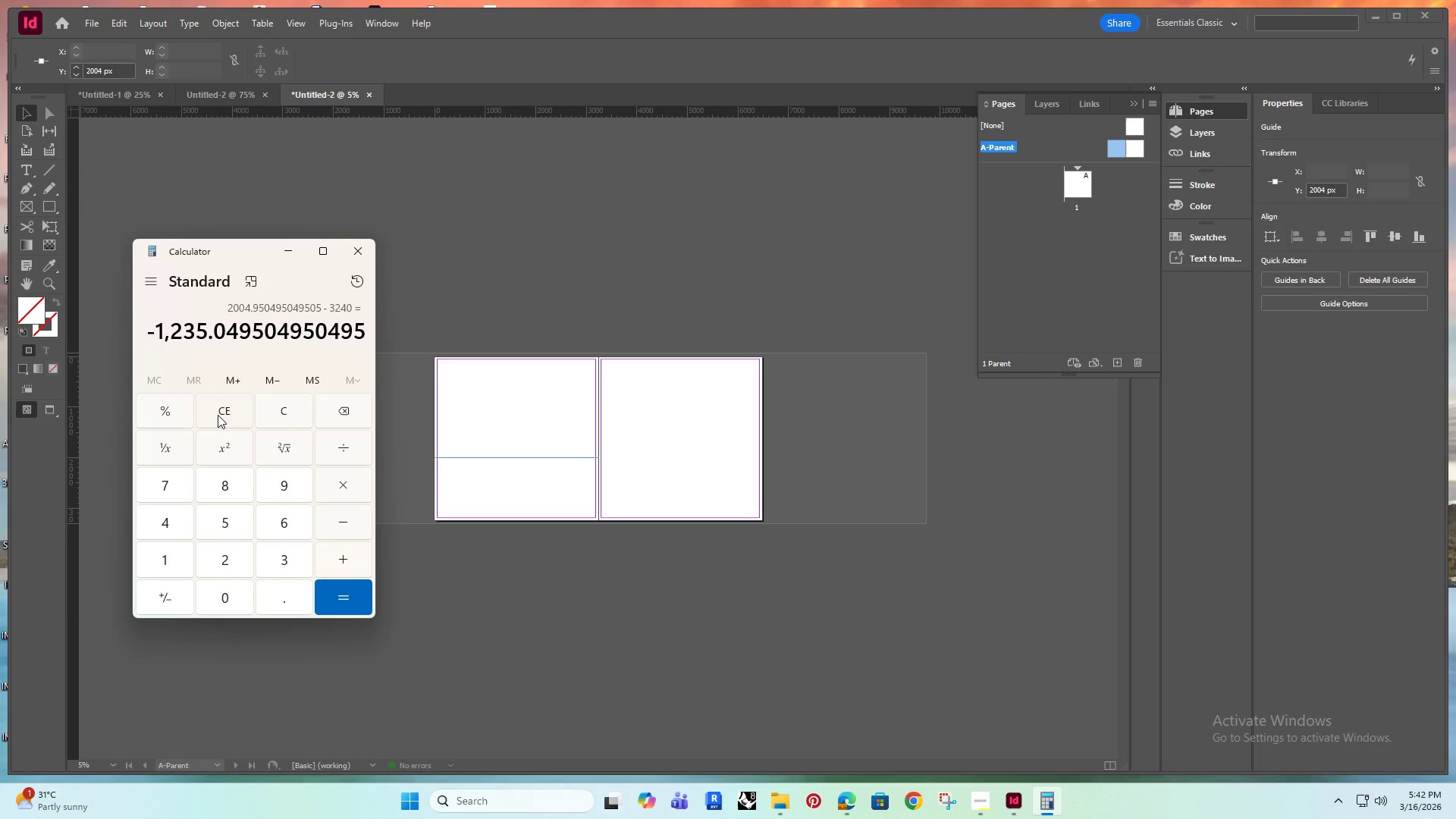 
double_click([223, 410])
 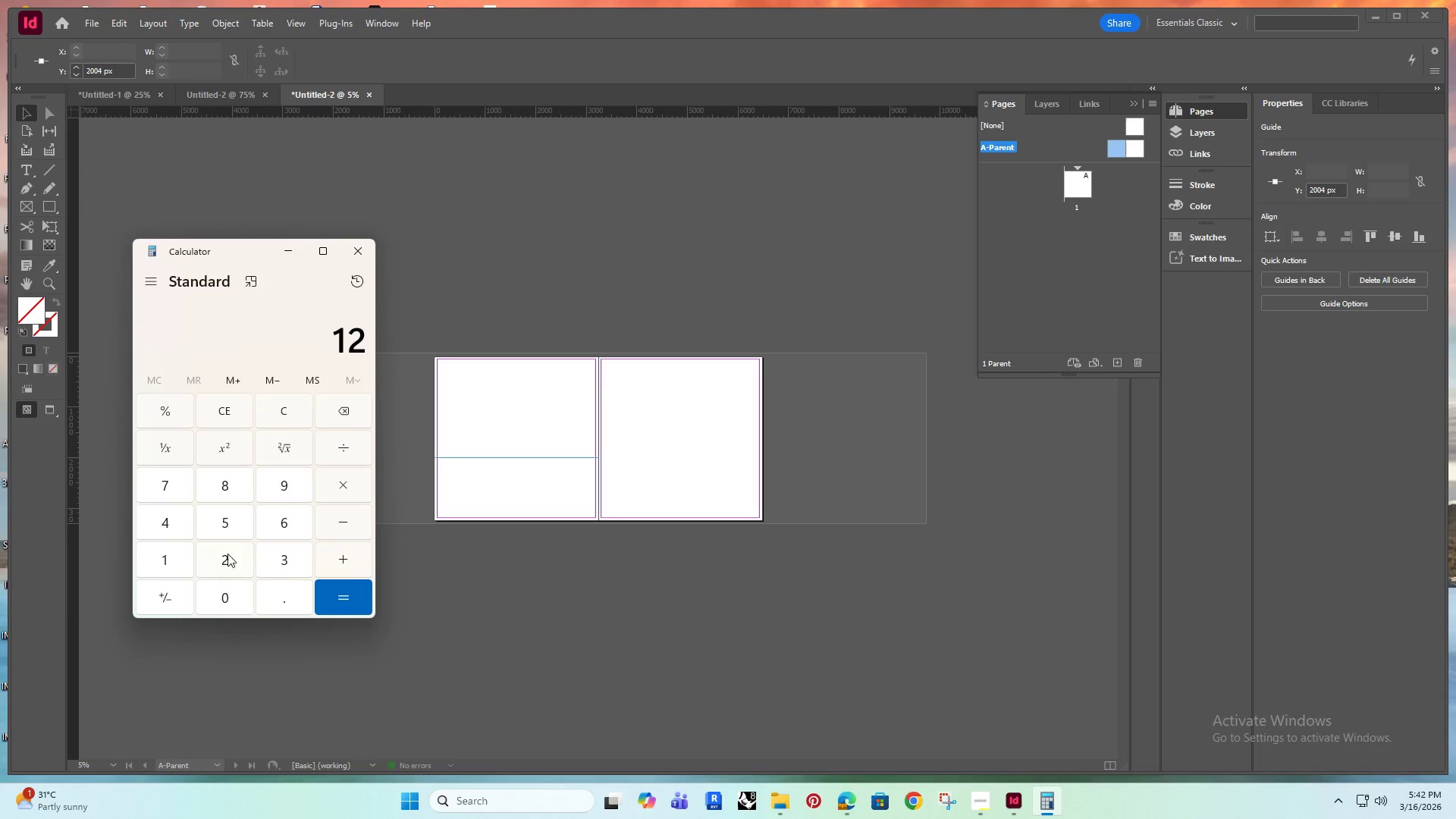 
double_click([271, 555])
 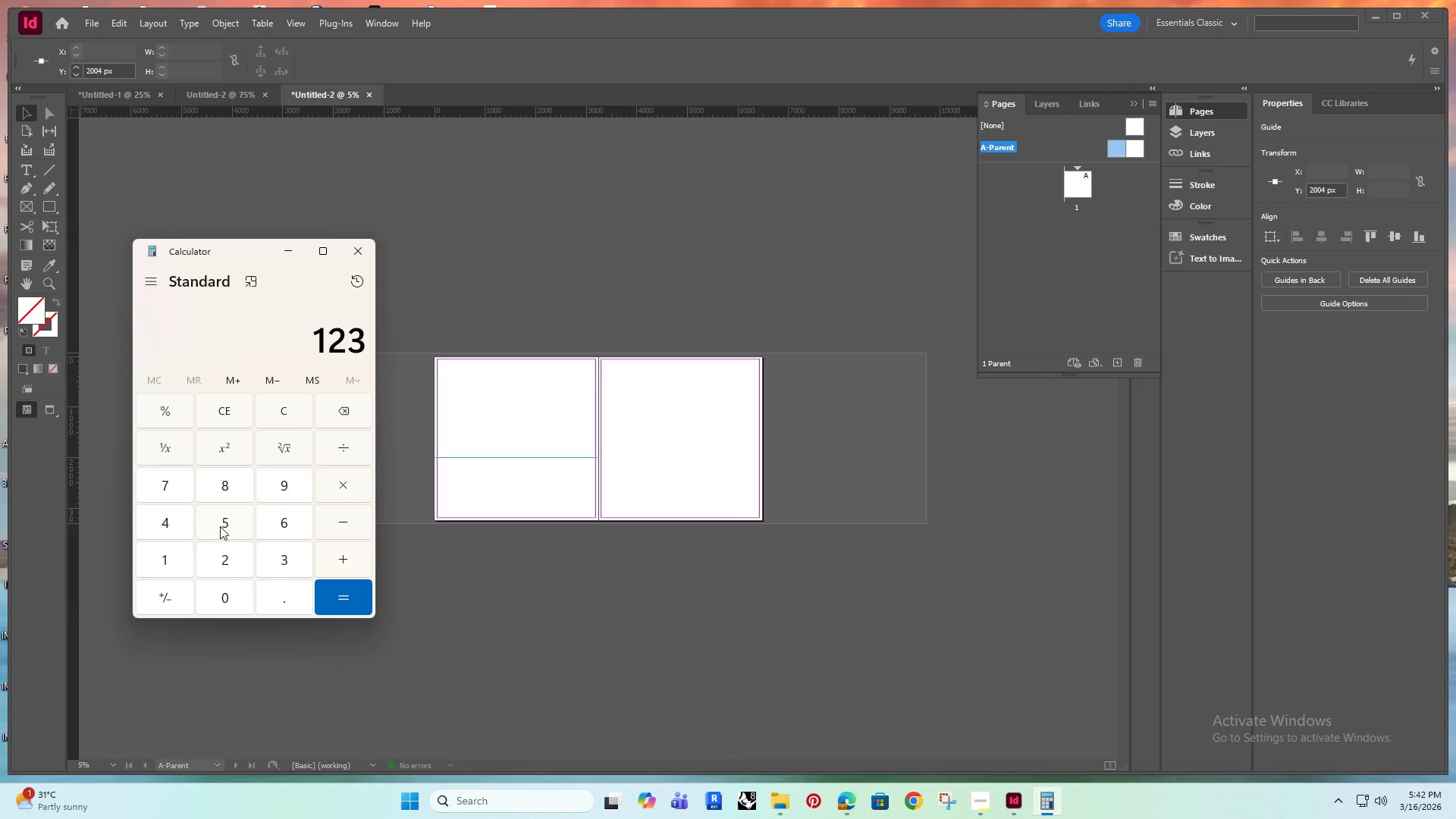 
left_click([220, 526])
 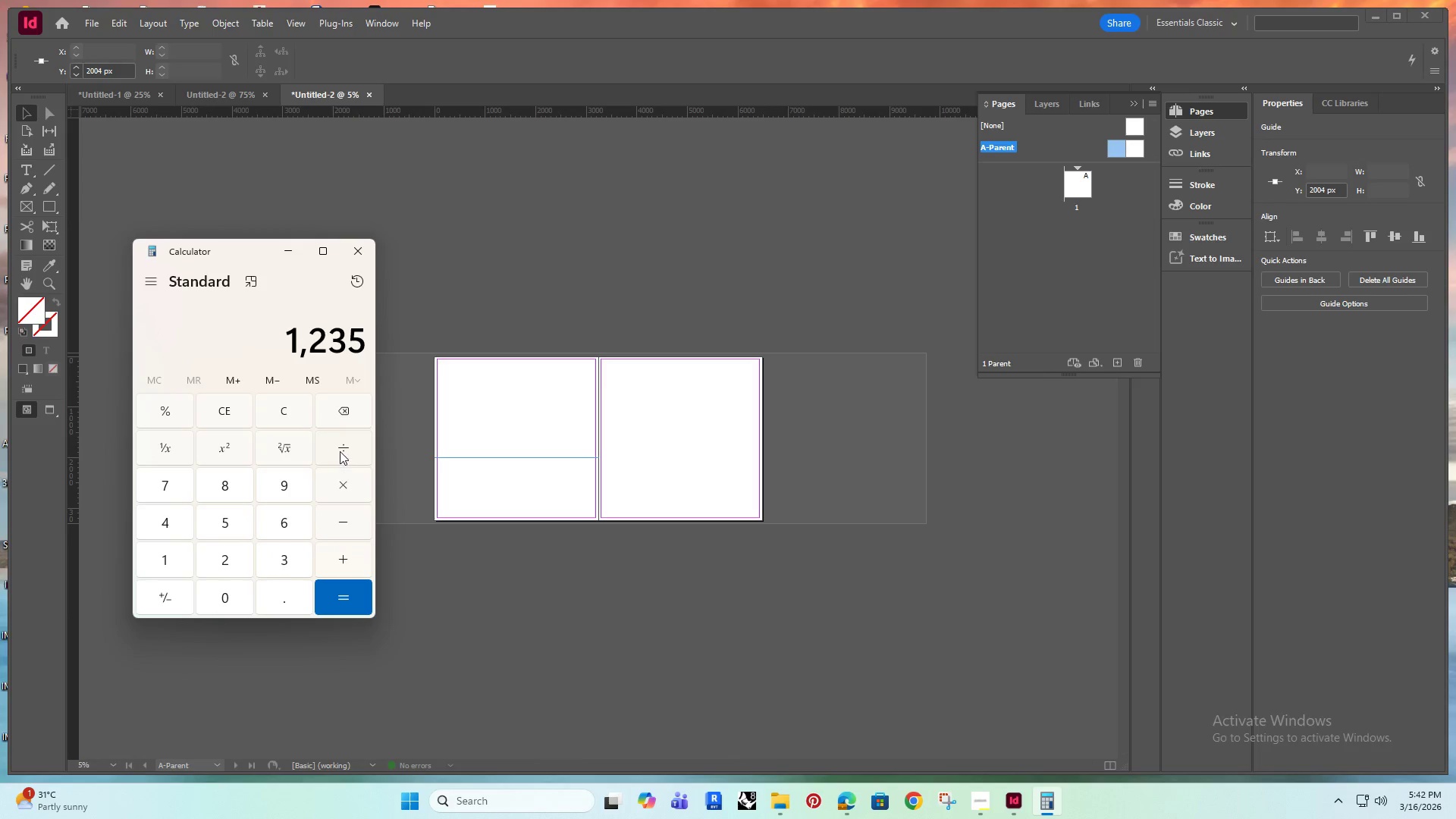 
left_click([340, 451])
 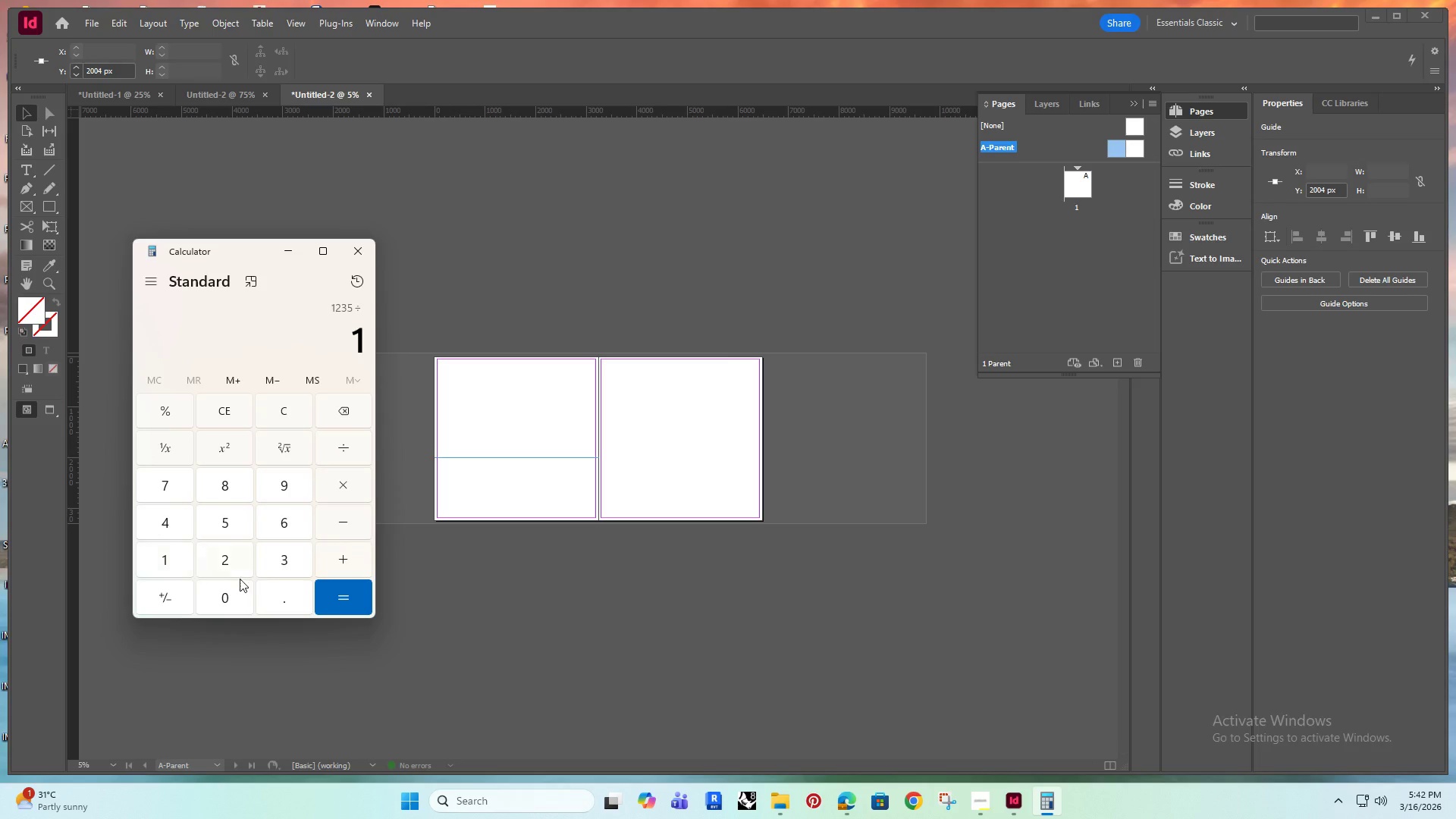 
double_click([278, 591])
 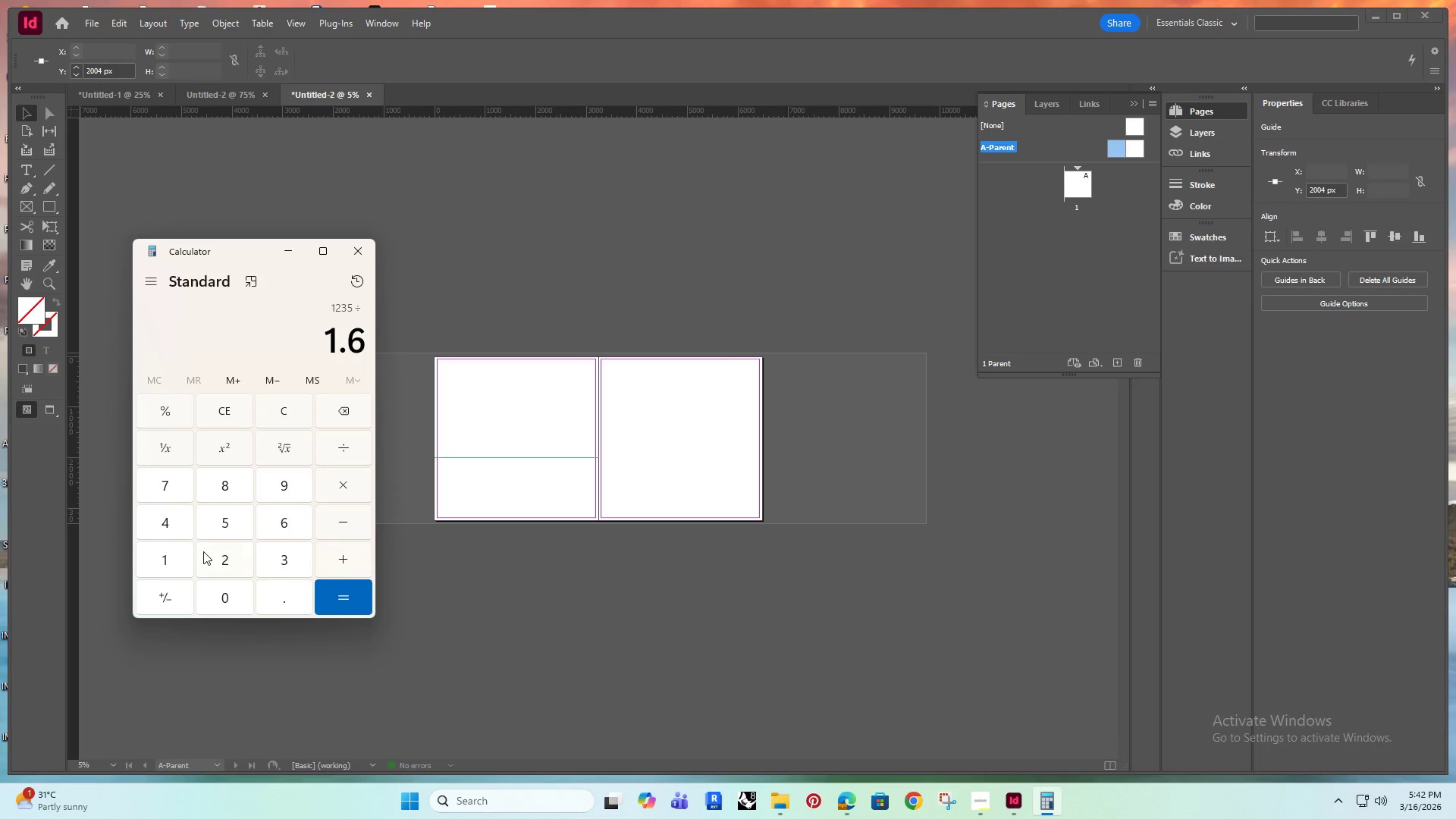 
left_click_drag(start_coordinate=[181, 553], to_coordinate=[197, 551])
 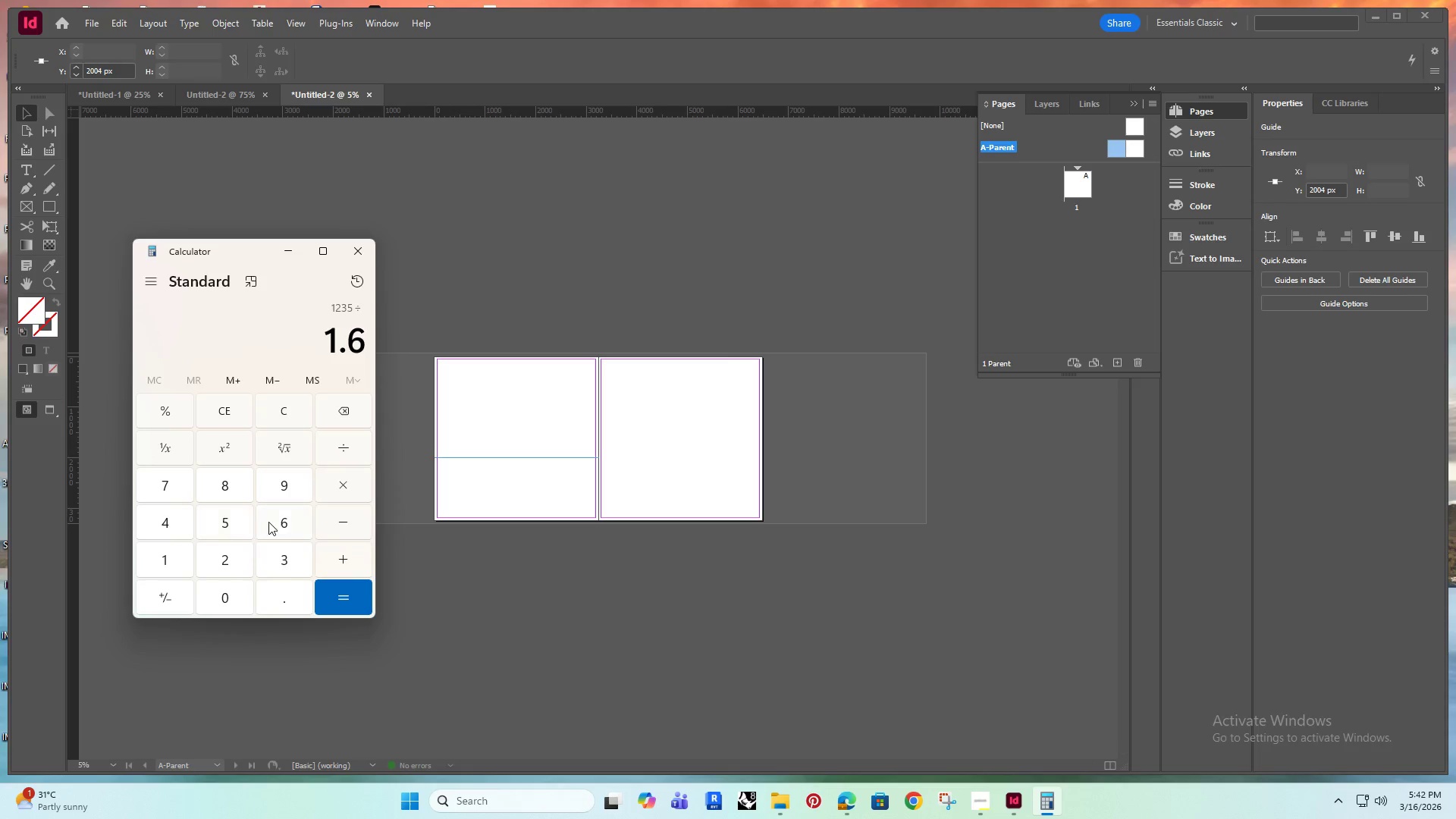 
double_click([270, 521])
 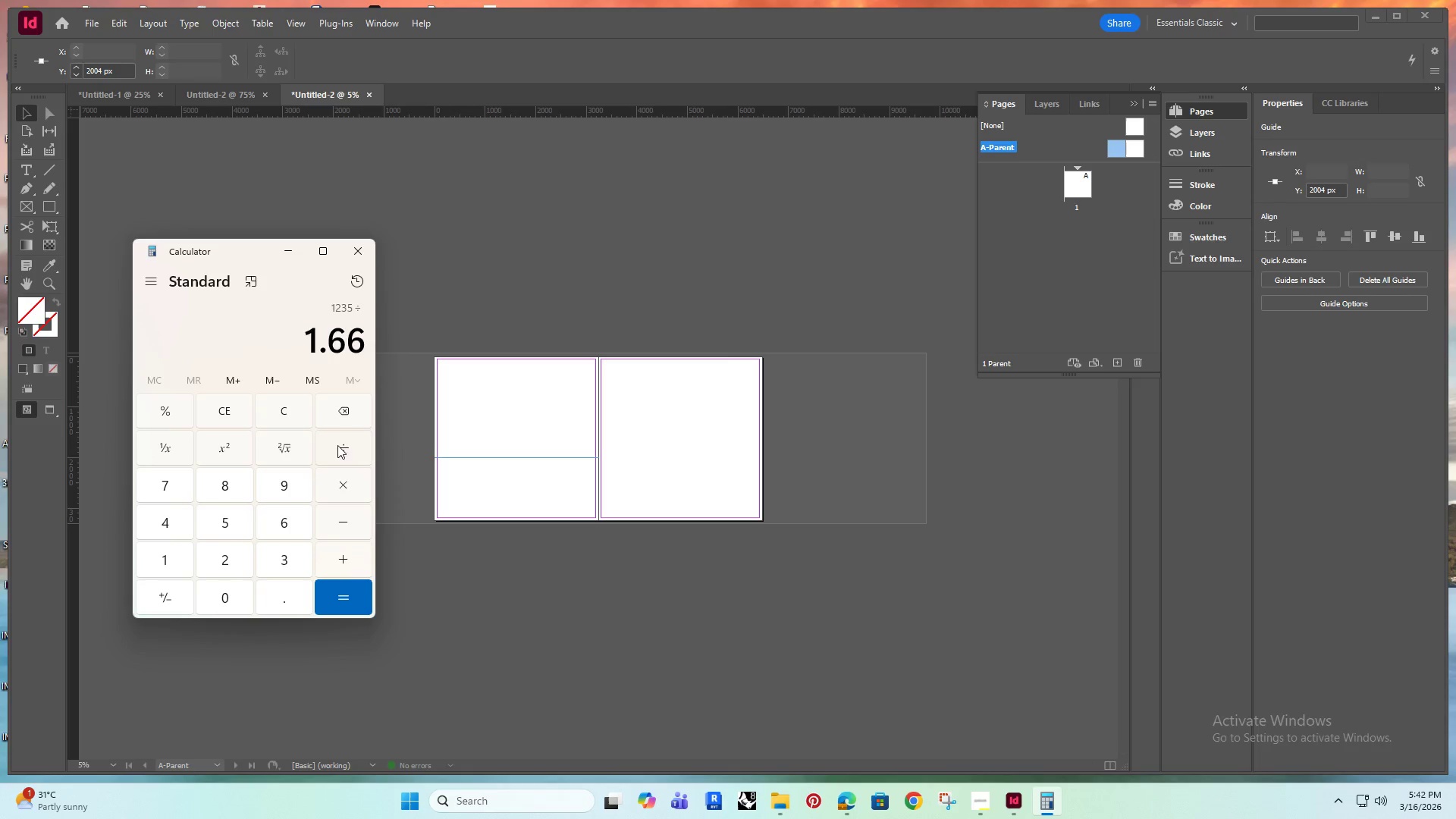 
left_click([337, 411])
 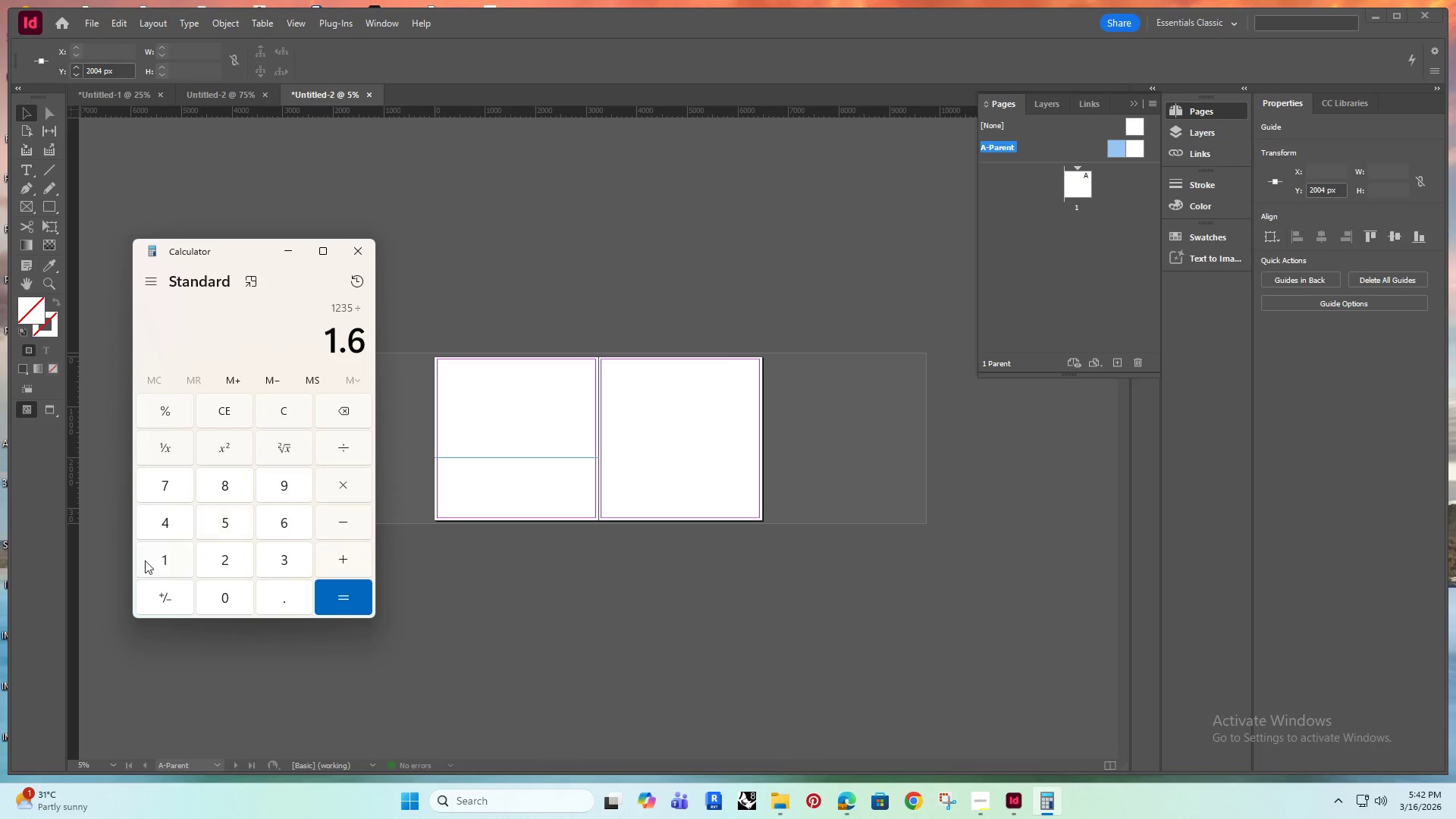 
left_click([171, 549])
 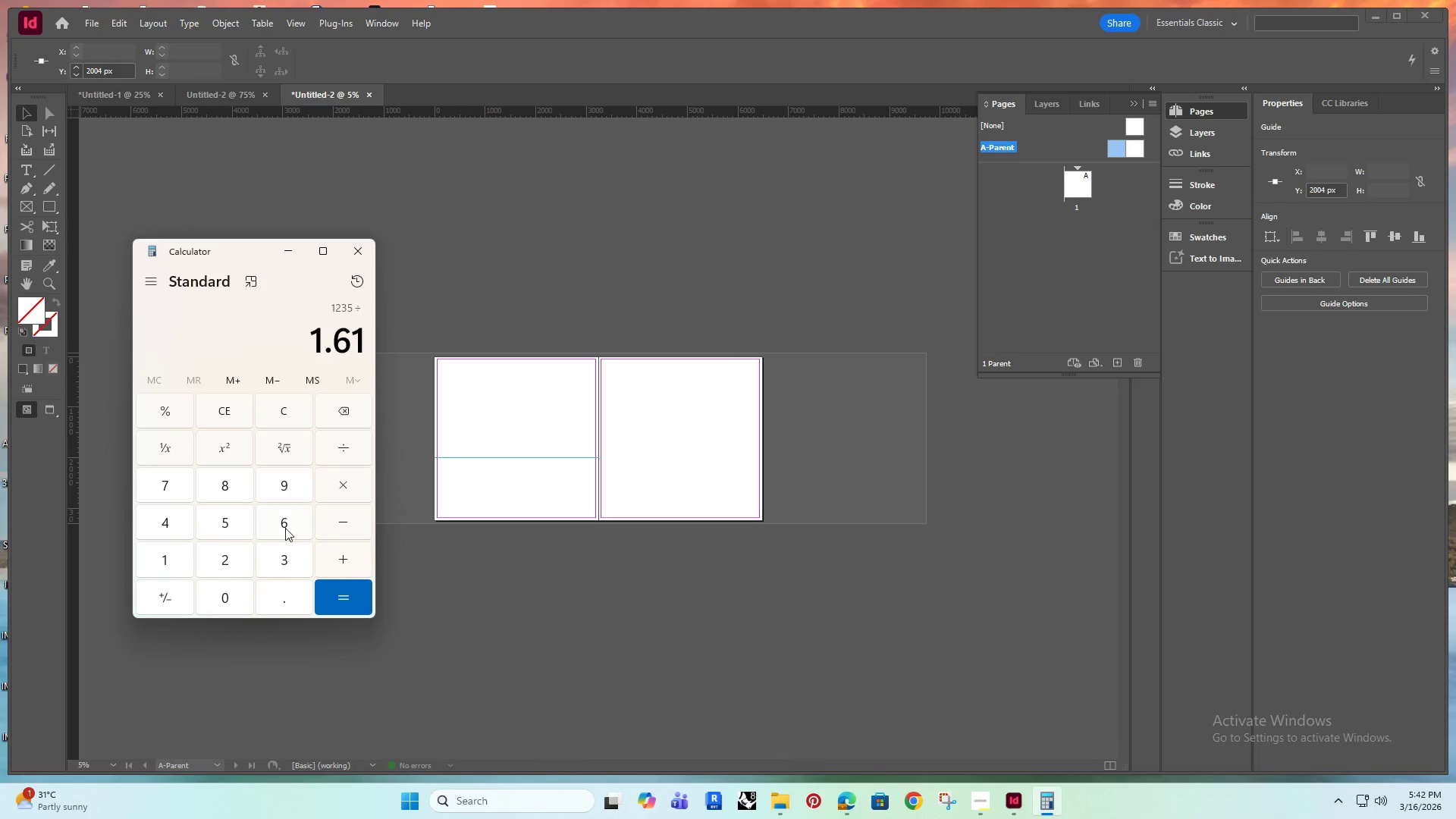 
left_click([286, 514])
 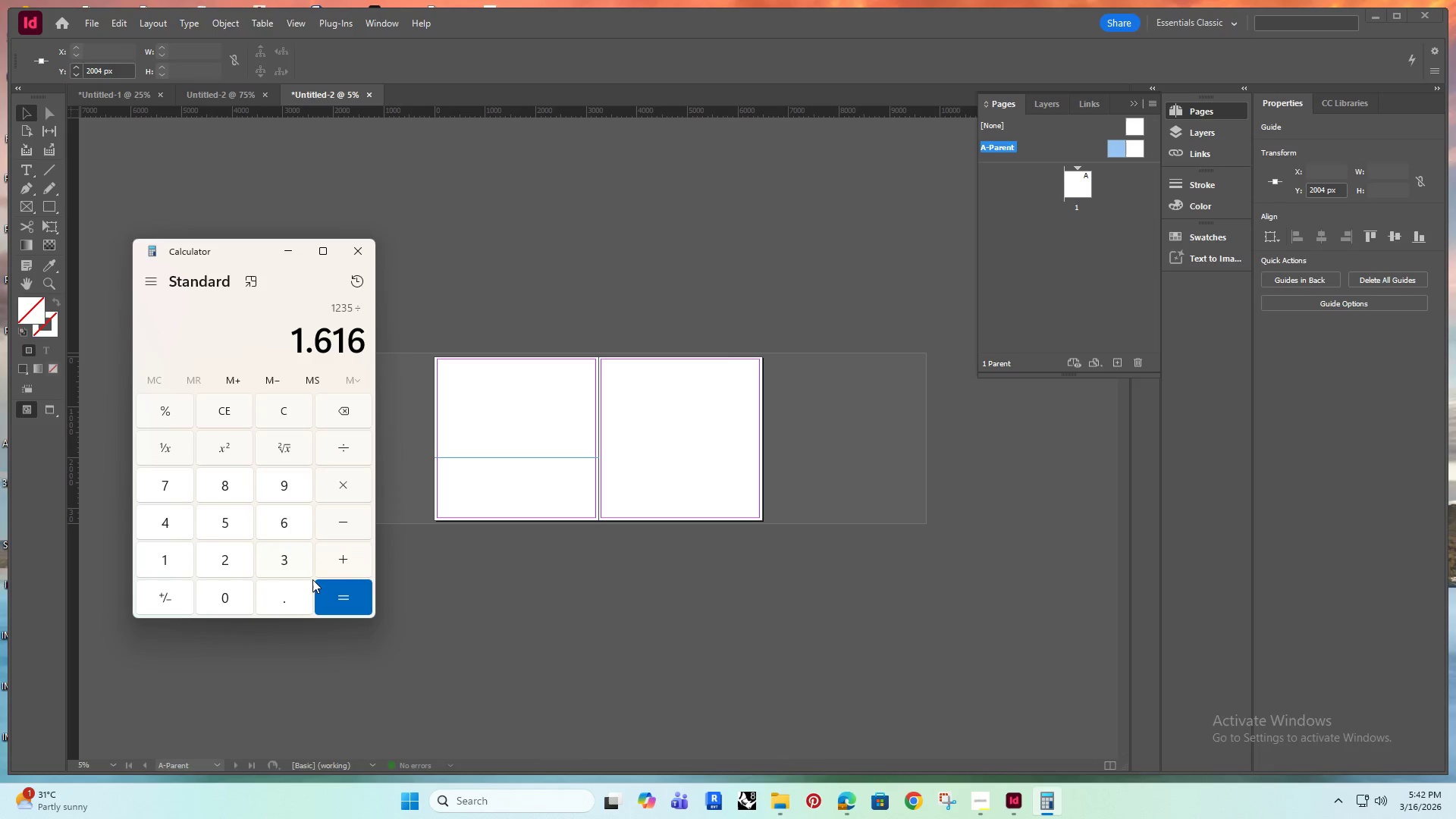 
left_click([340, 594])
 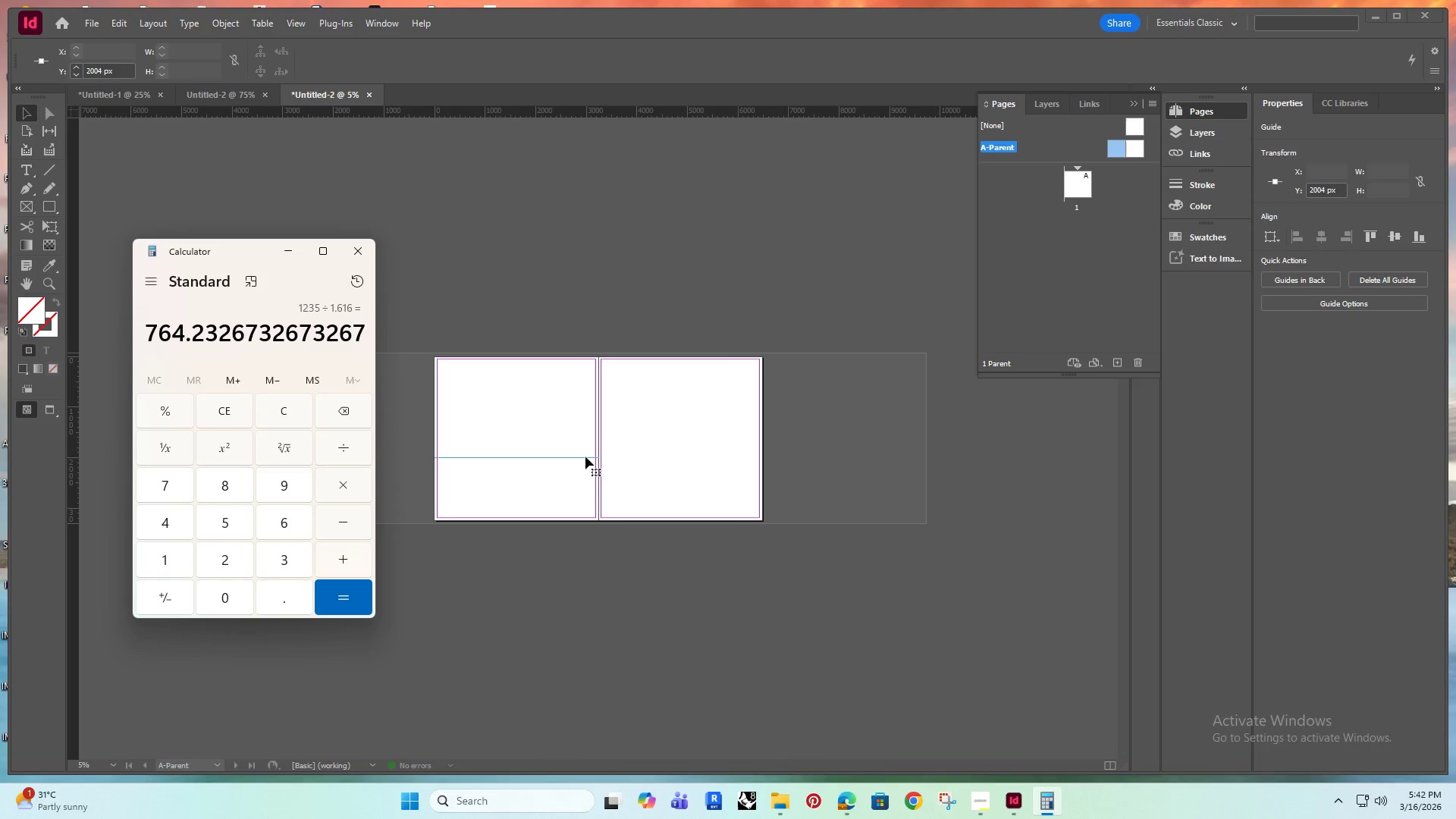 
hold_key(key=AltRight, duration=1.03)
scroll: coordinate [563, 500], scroll_direction: up, amount: 1.0
 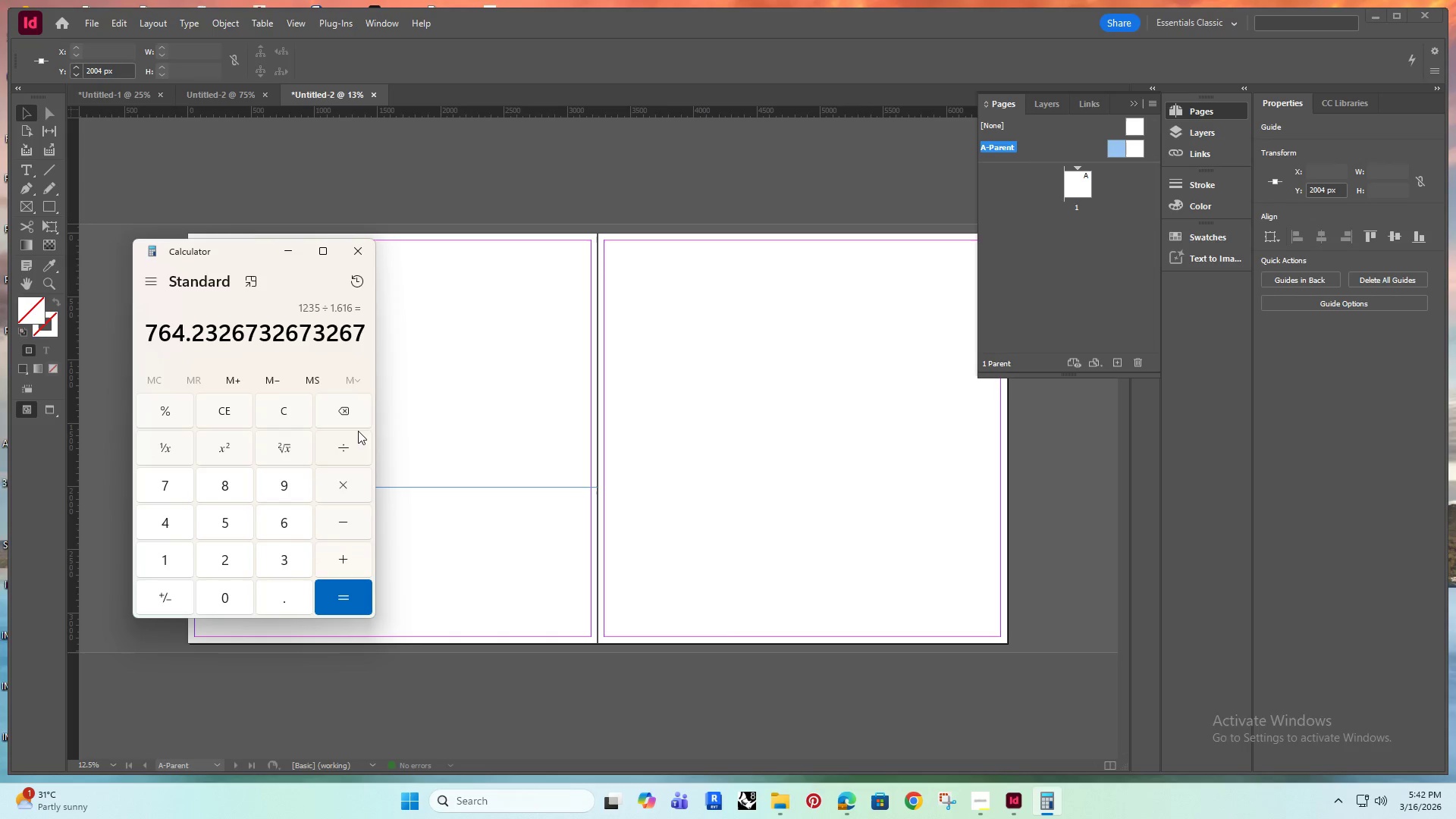 
left_click([351, 247])
 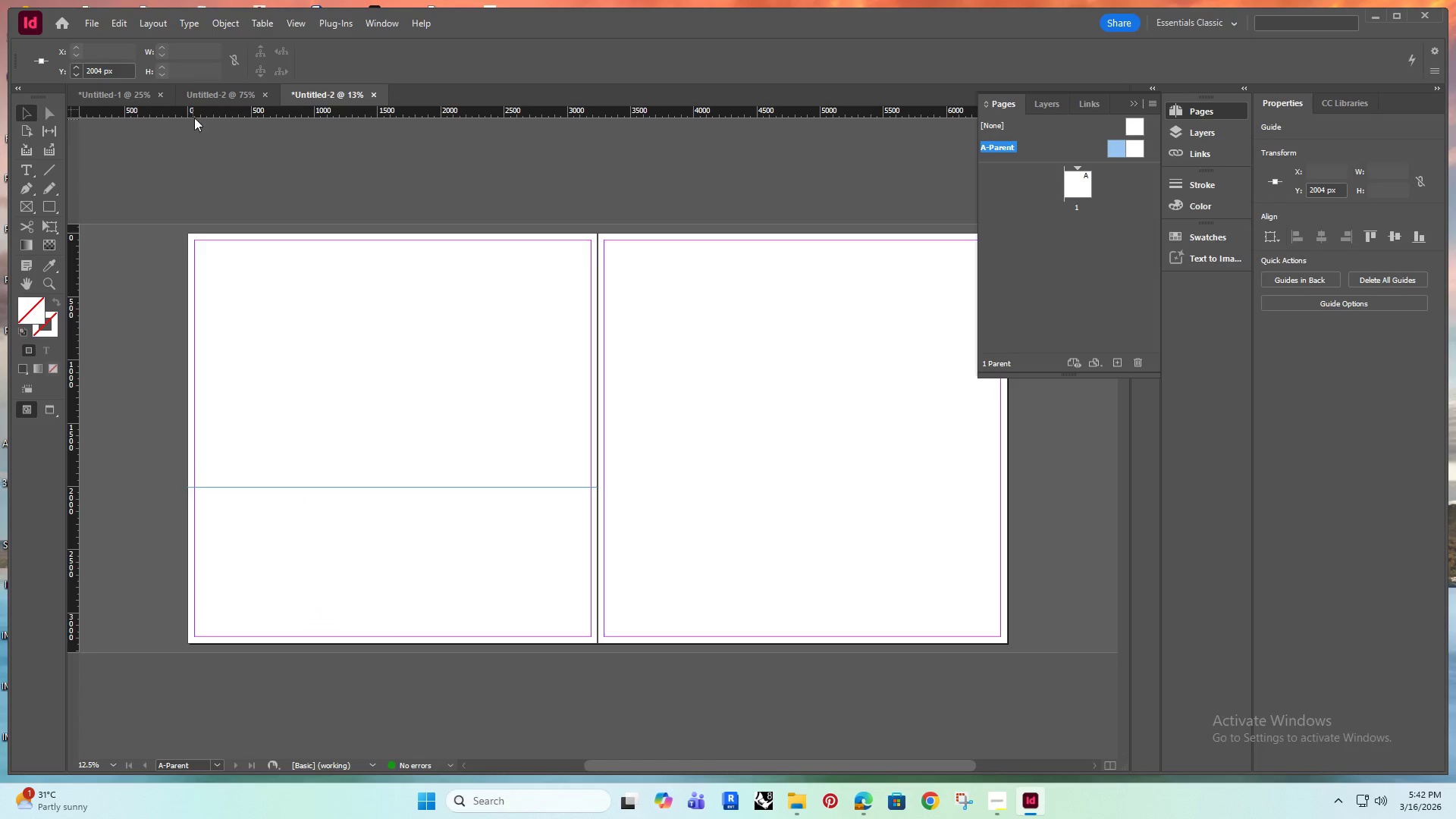 
left_click_drag(start_coordinate=[201, 113], to_coordinate=[359, 606])
 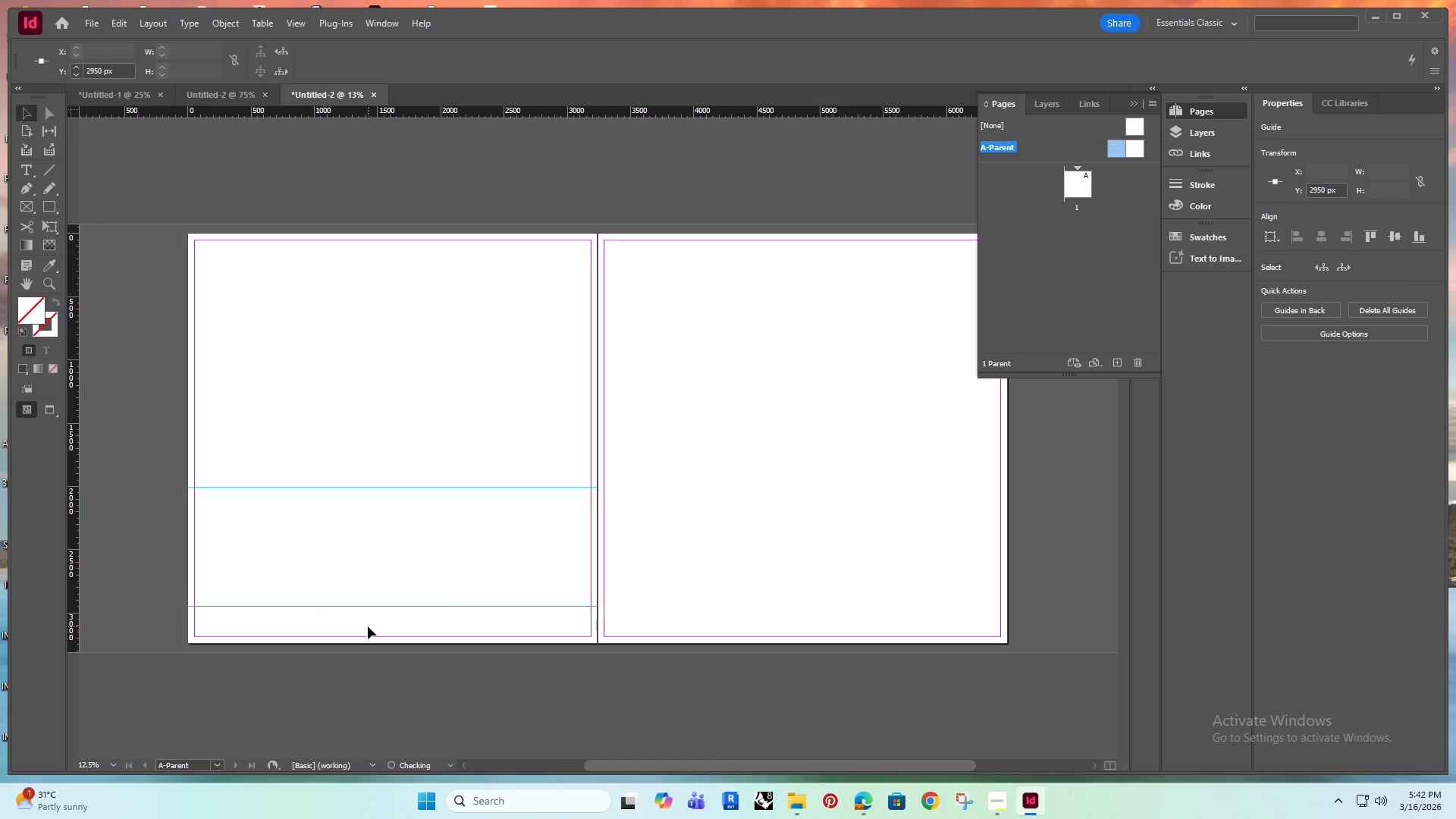 
hold_key(key=AltRight, duration=0.52)
scroll: coordinate [334, 618], scroll_direction: up, amount: 1.0
 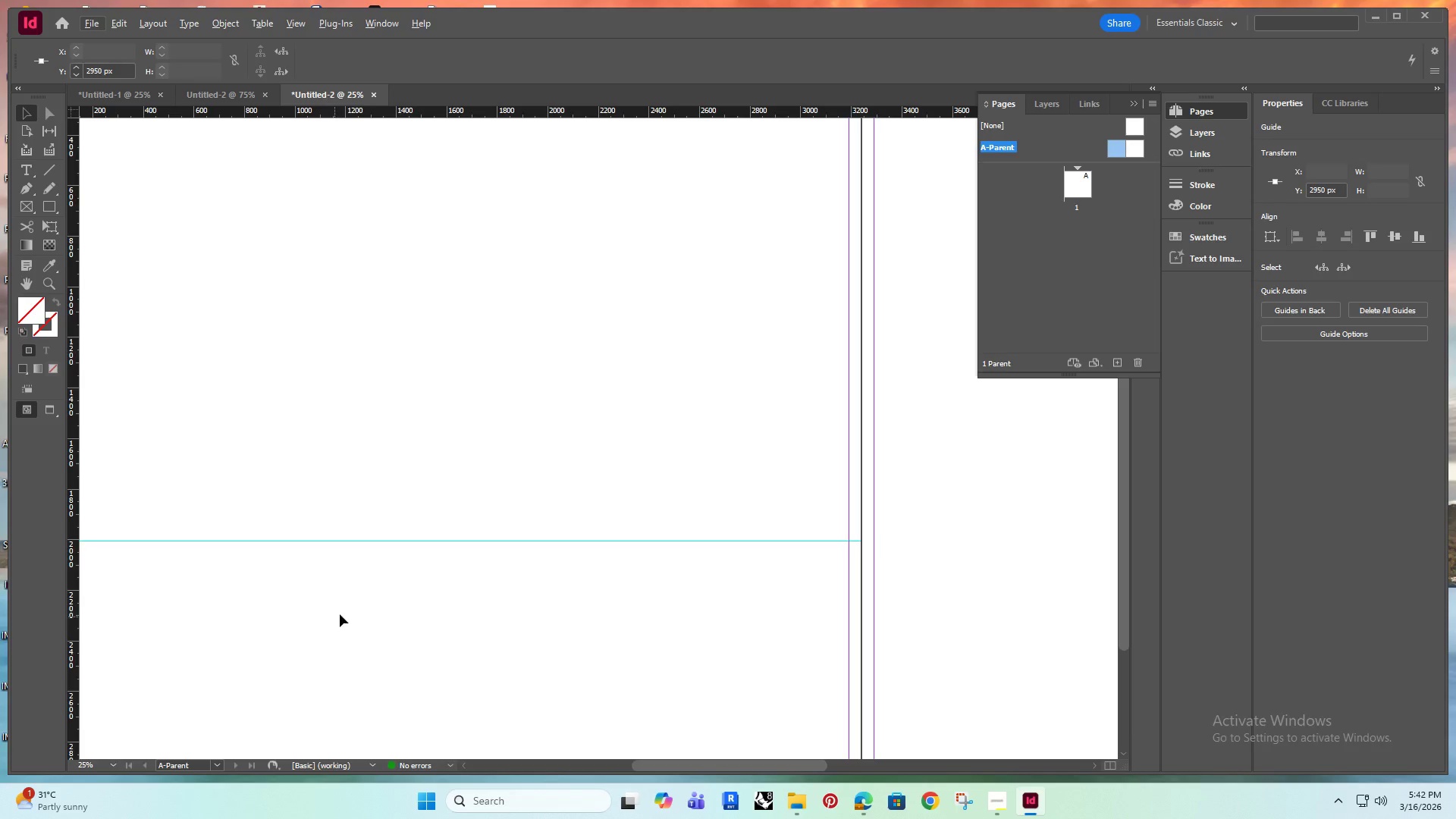 
hold_key(key=AltRight, duration=0.52)
scroll: coordinate [370, 609], scroll_direction: down, amount: 2.0
 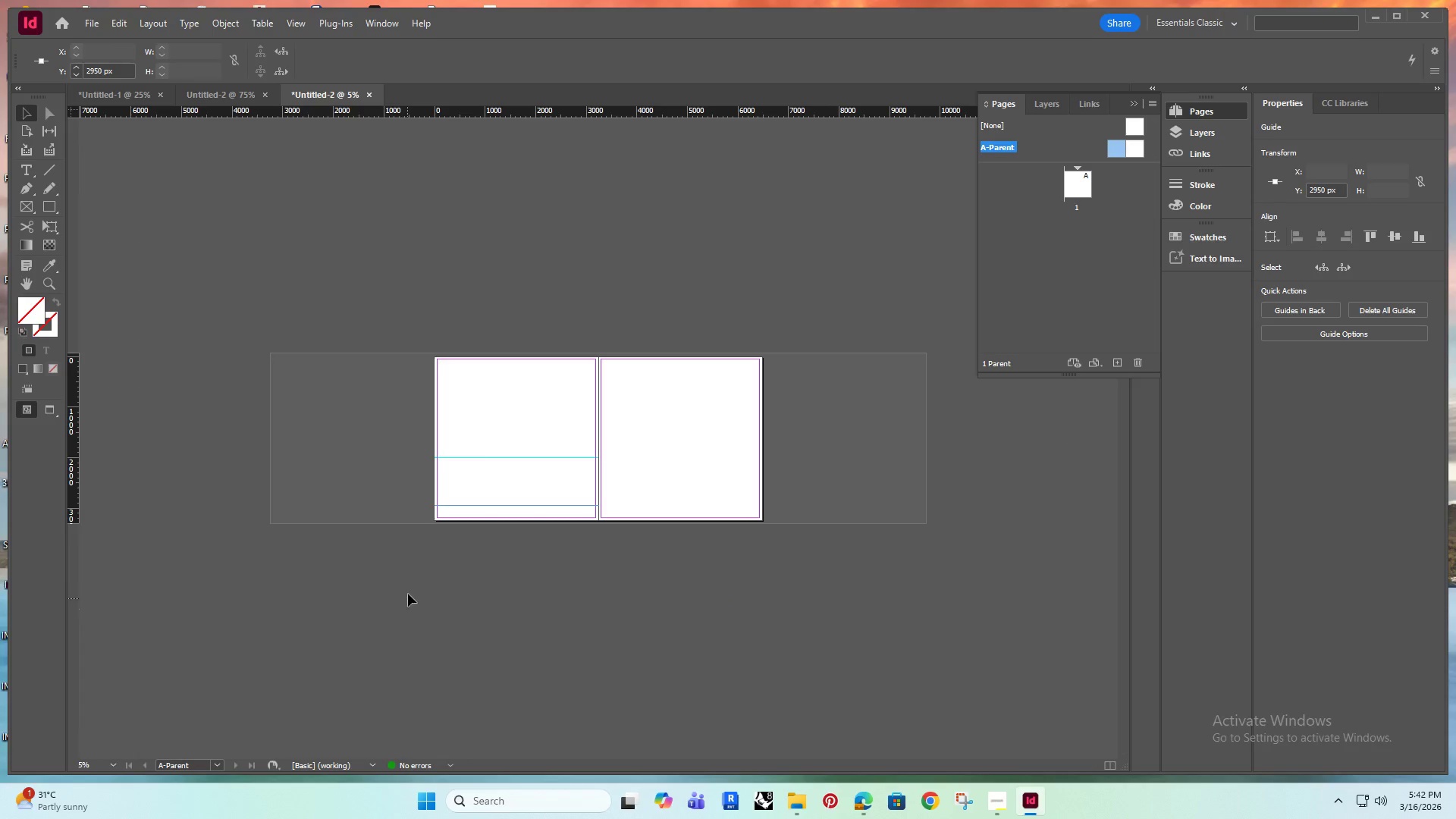 
hold_key(key=AltRight, duration=0.75)
scroll: coordinate [404, 550], scroll_direction: up, amount: 1.0
 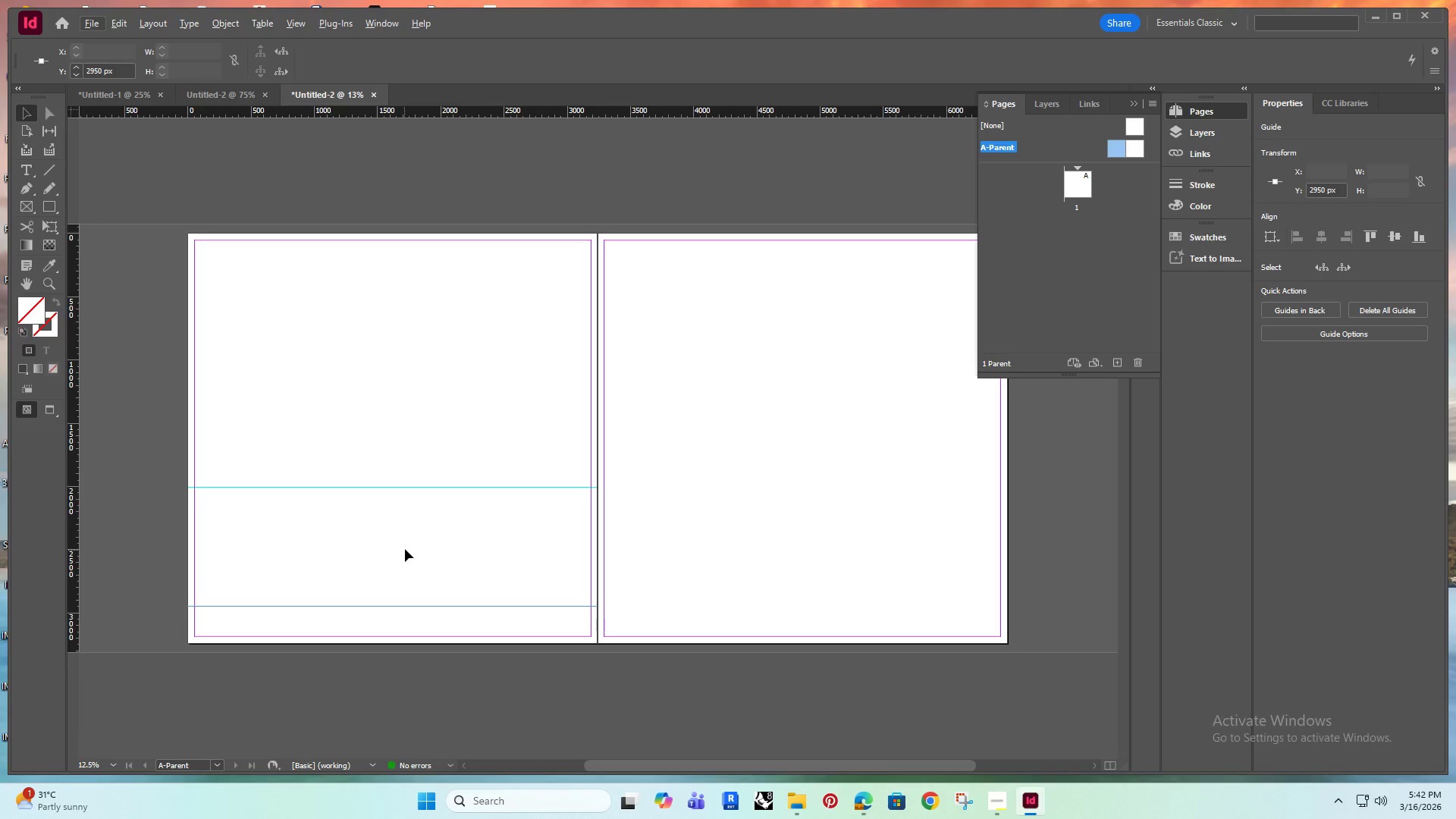 
hold_key(key=Space, duration=0.45)
 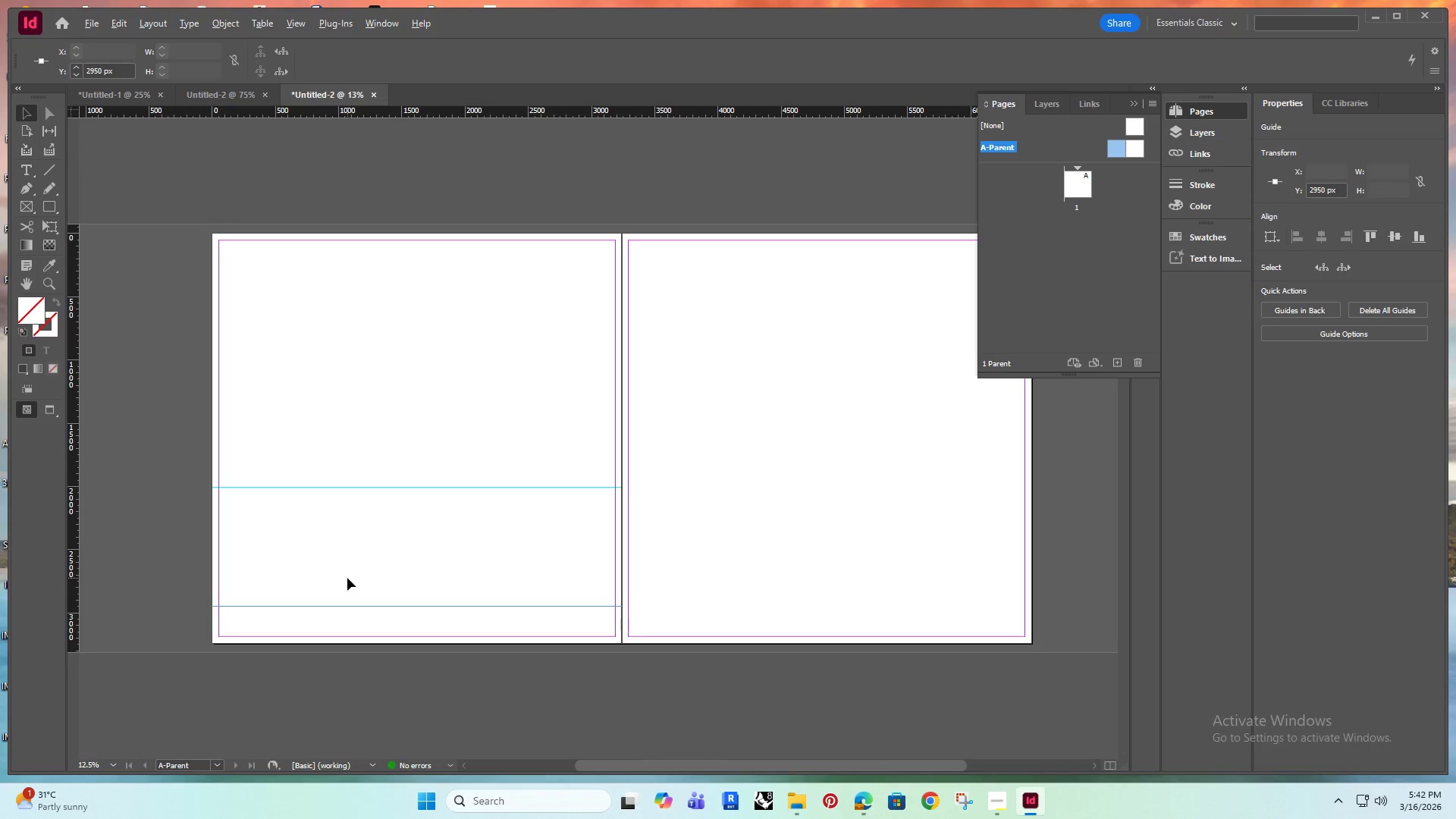 
left_click_drag(start_coordinate=[426, 514], to_coordinate=[451, 422])
 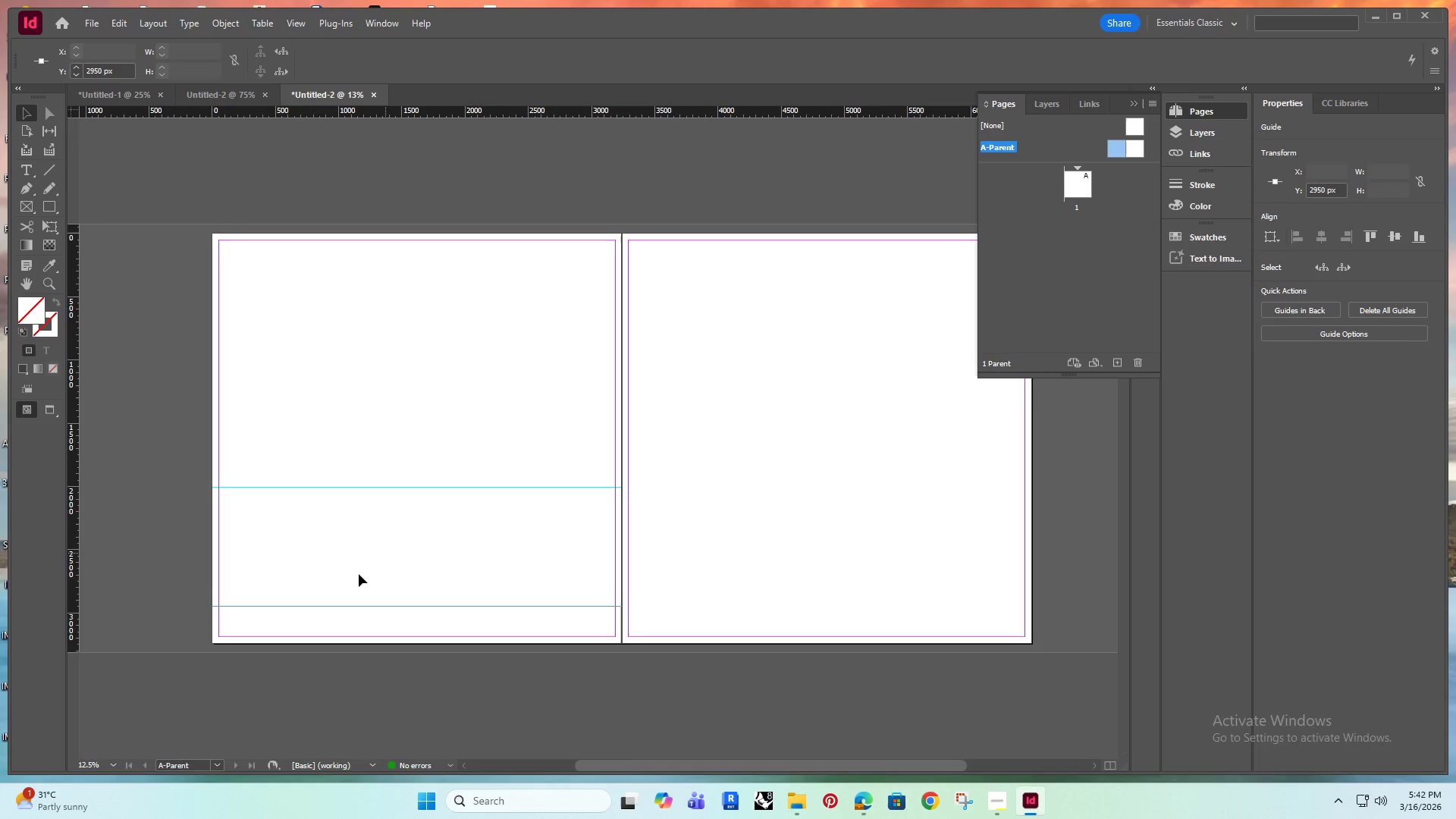 
hold_key(key=AltRight, duration=0.33)
 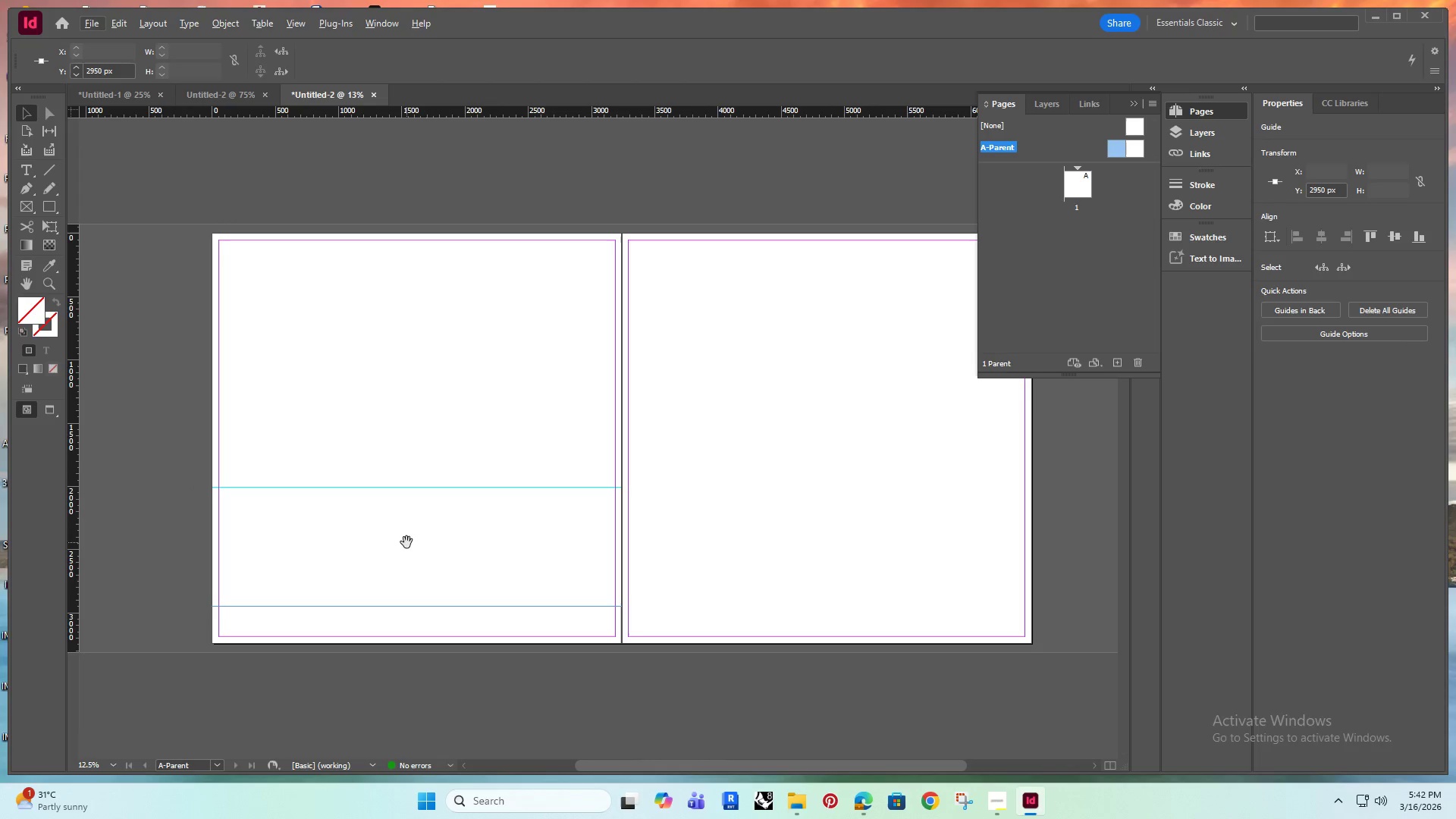 
key(Space)
 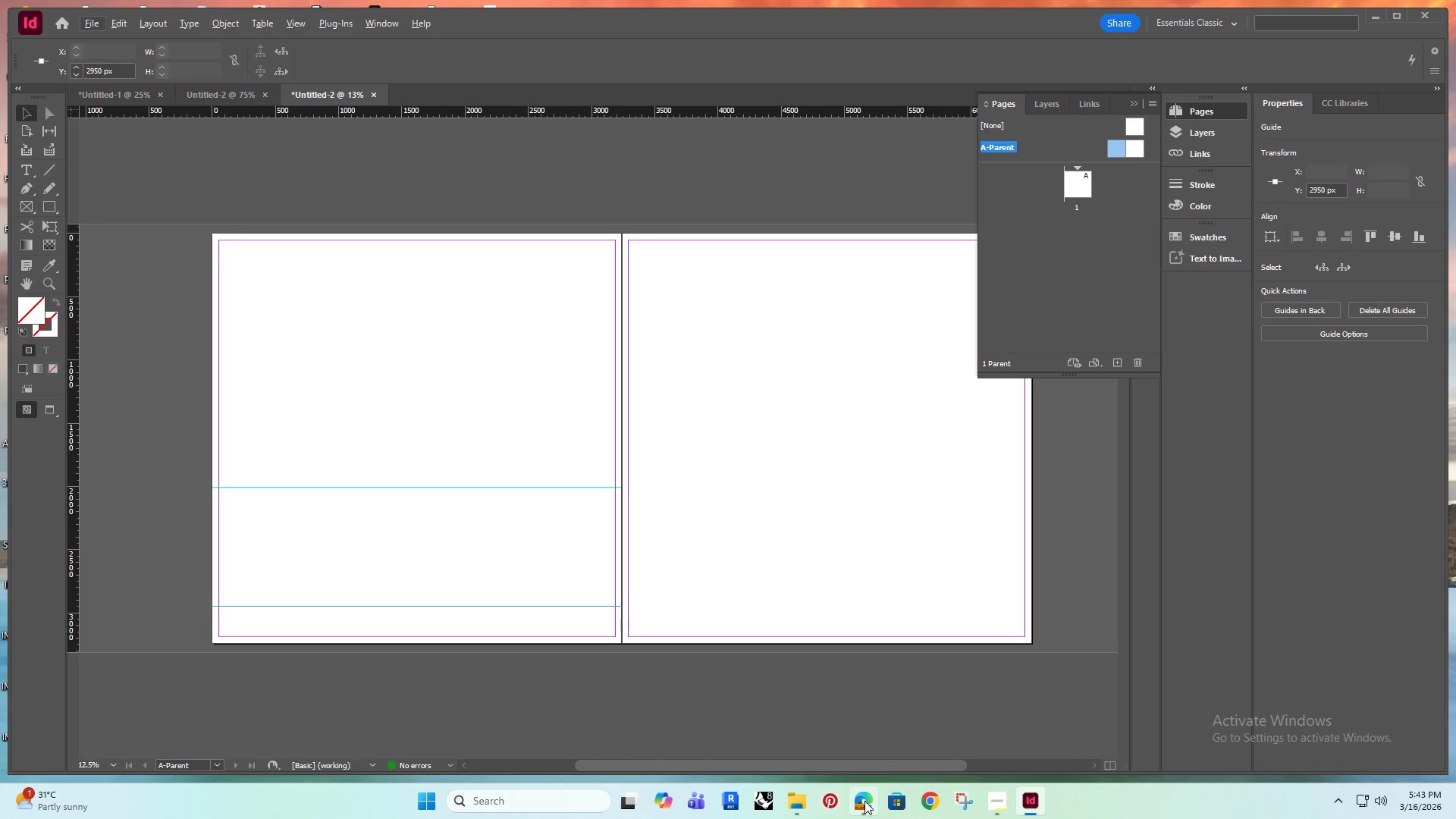 
wait(5.66)
 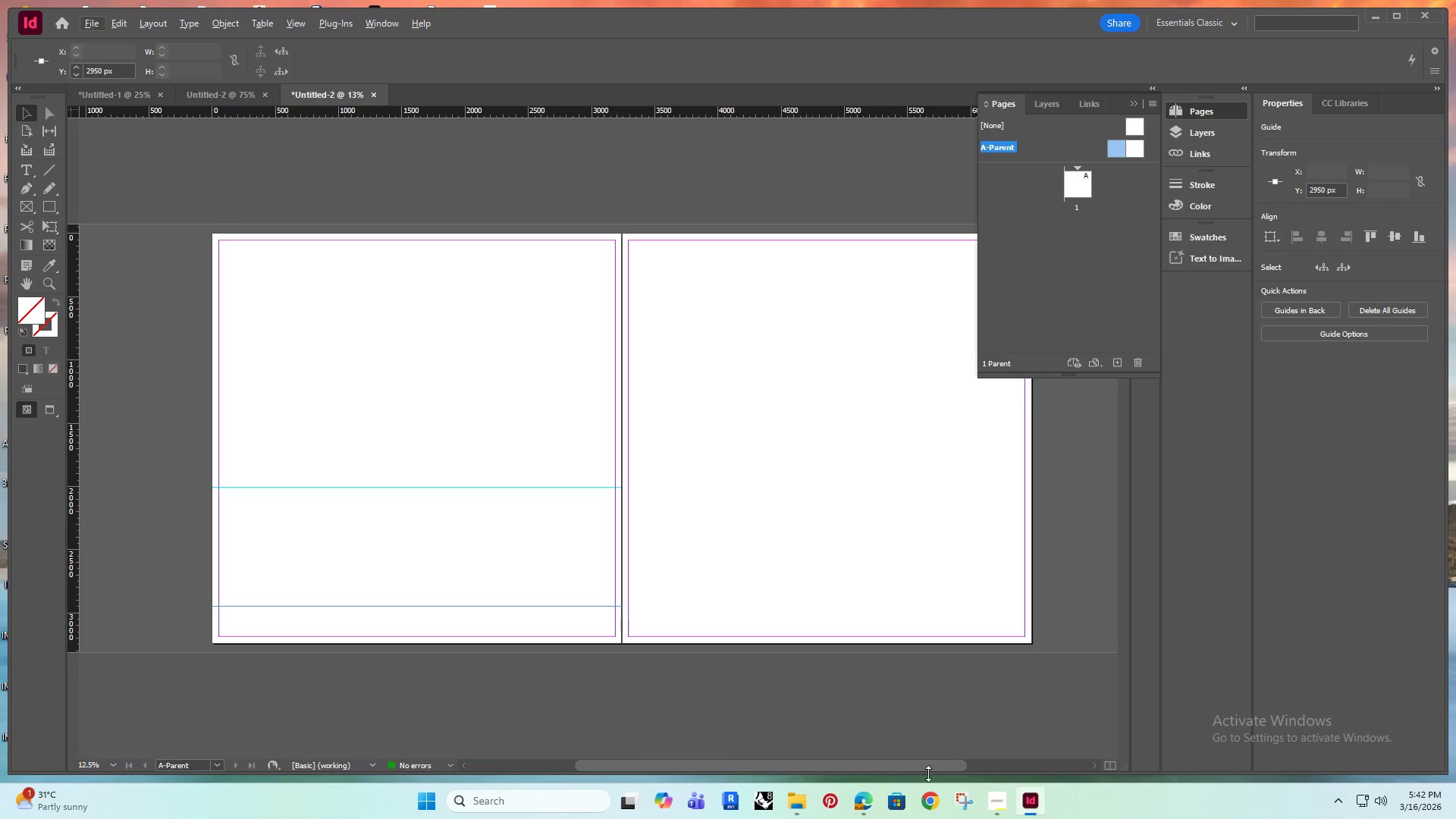 
left_click([535, 794])
 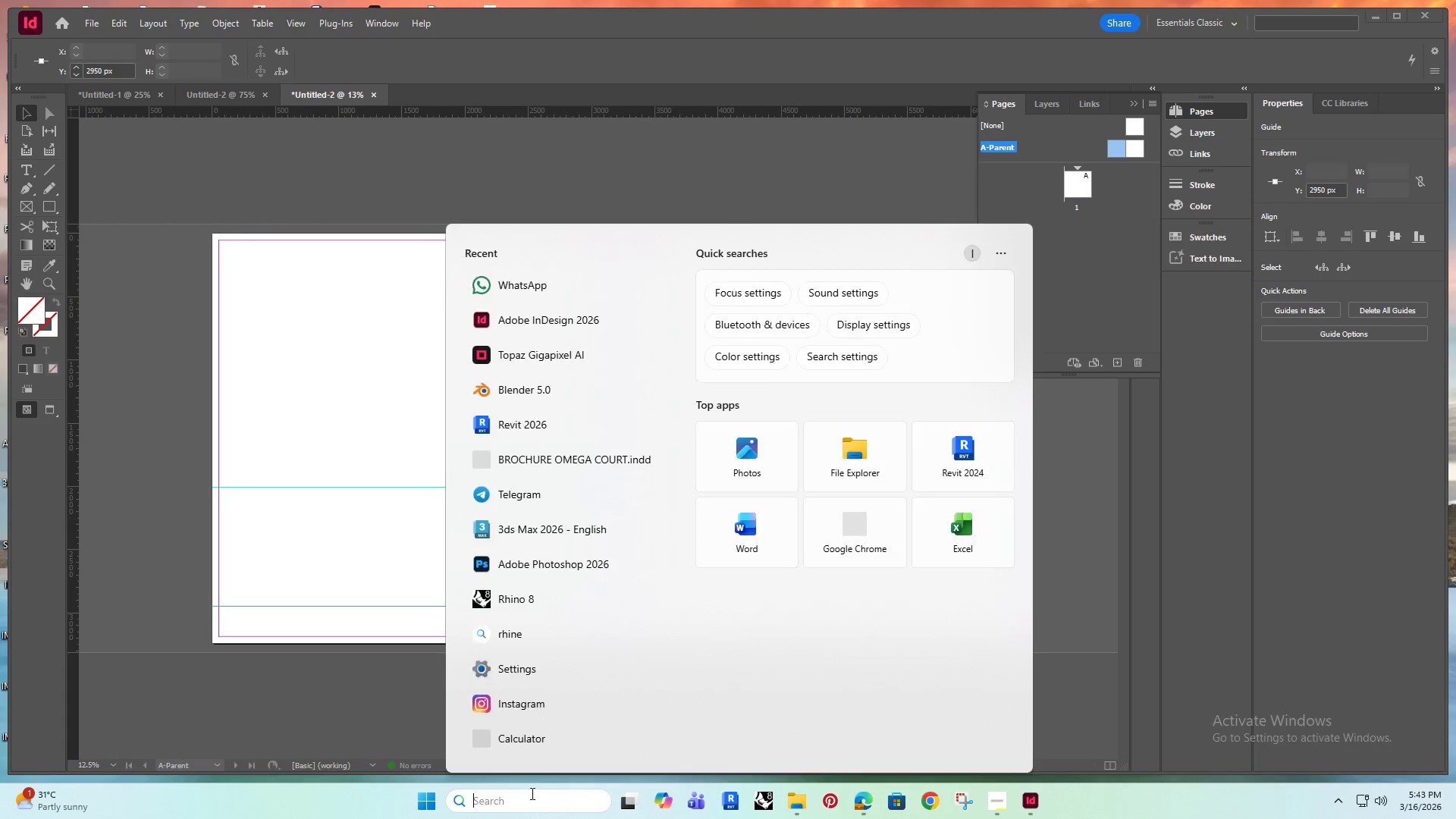 
type(cal)
 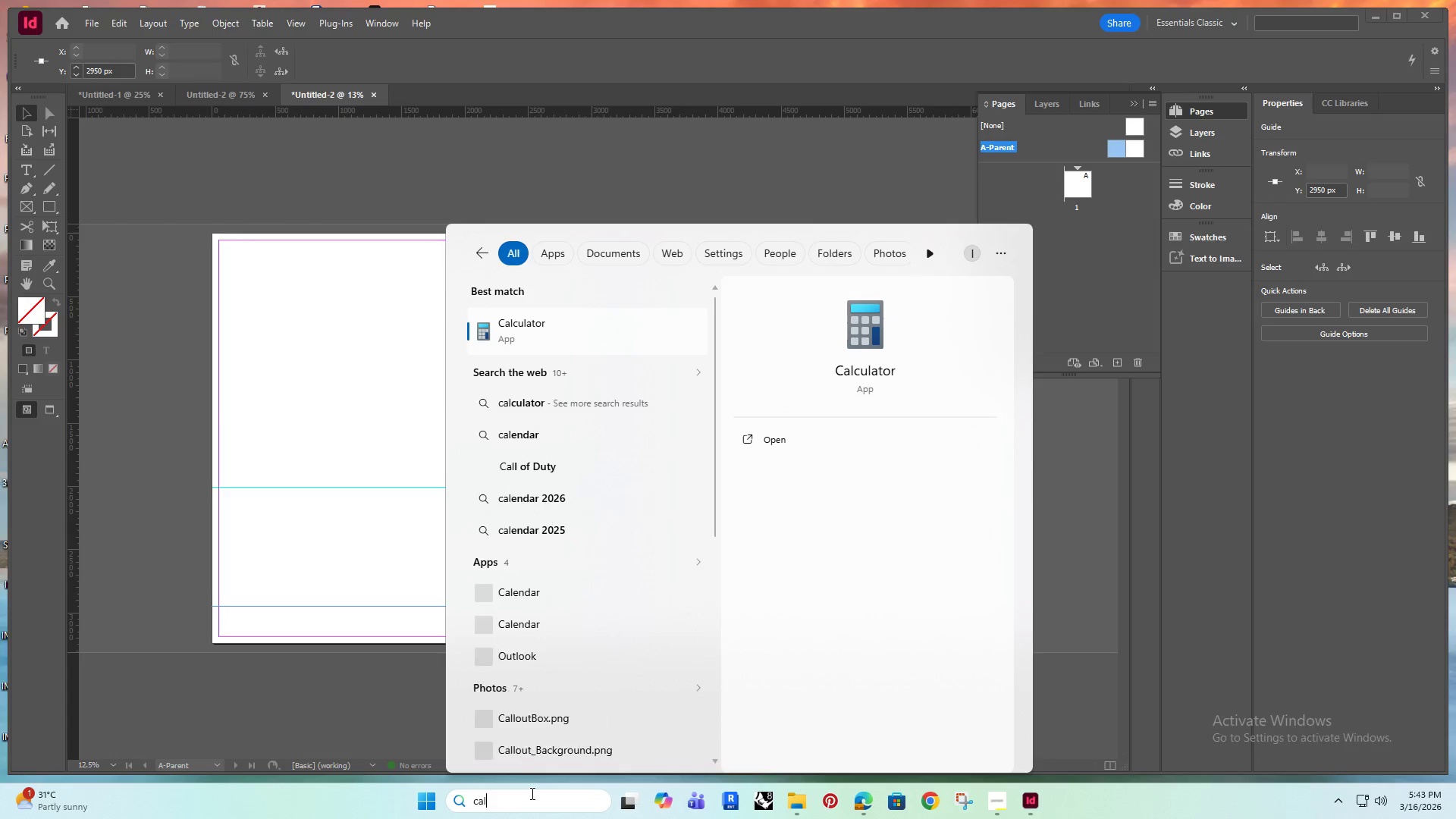 
key(Enter)
 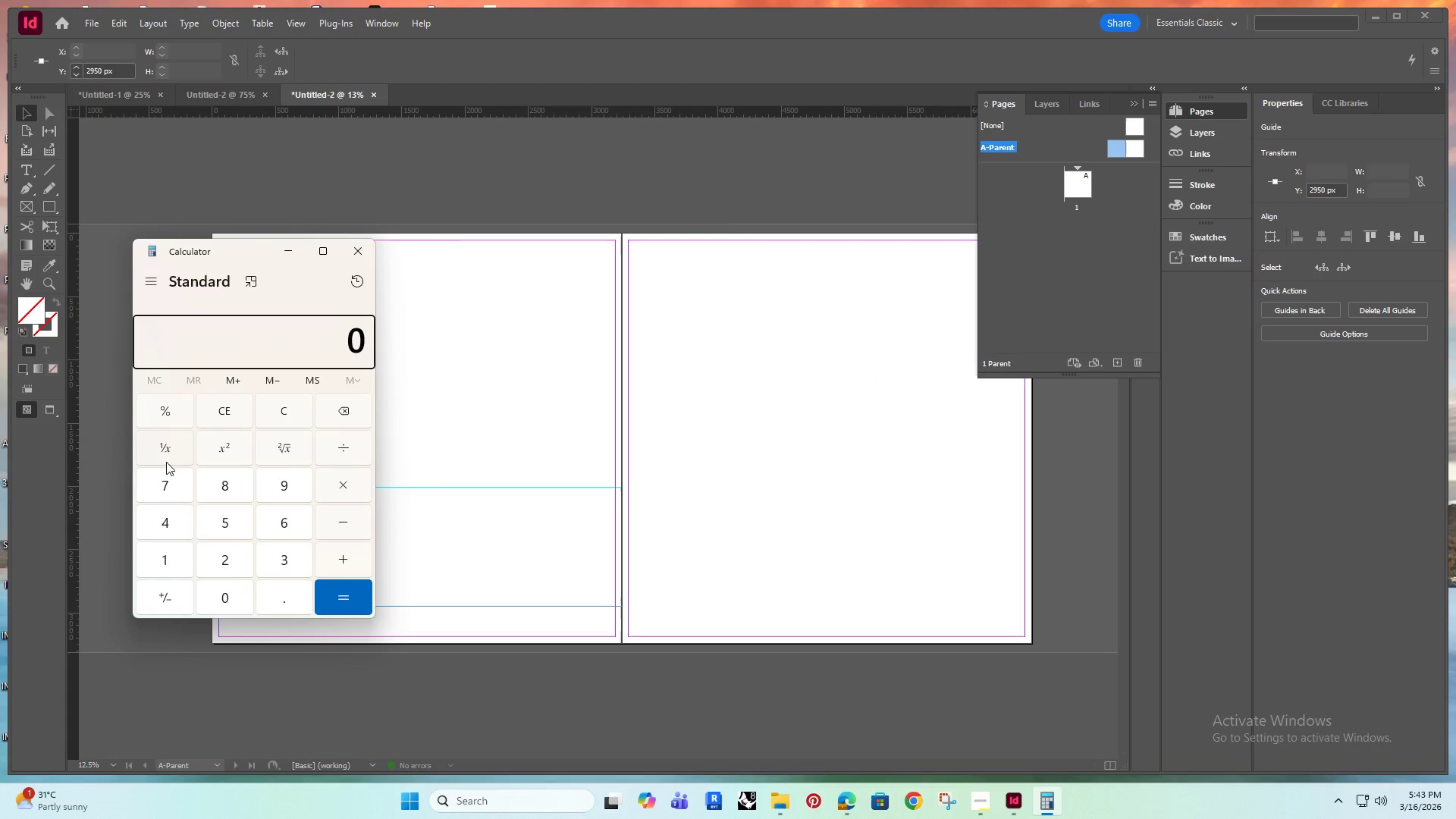 
left_click_drag(start_coordinate=[279, 552], to_coordinate=[274, 554])
 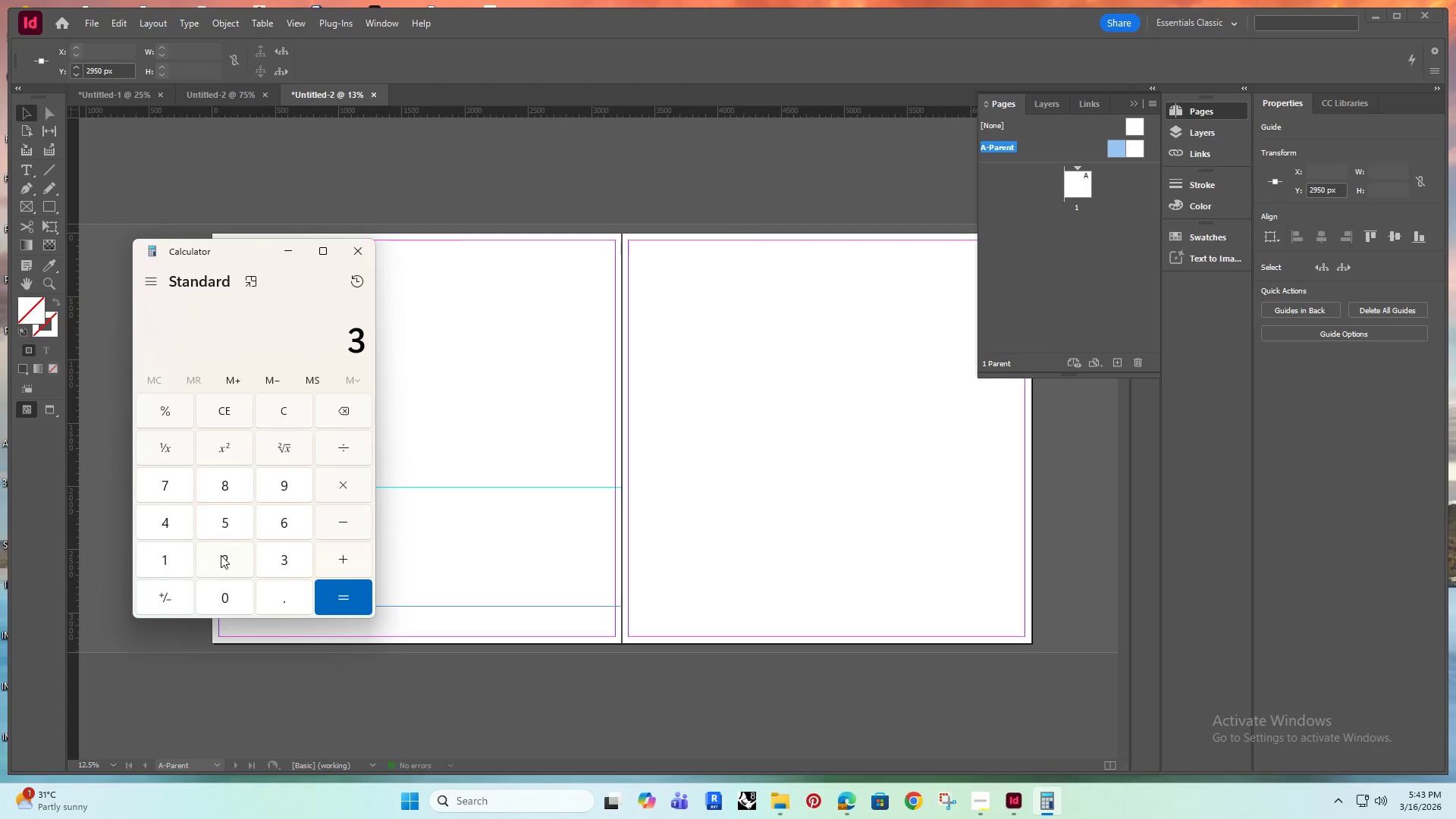 
double_click([221, 555])
 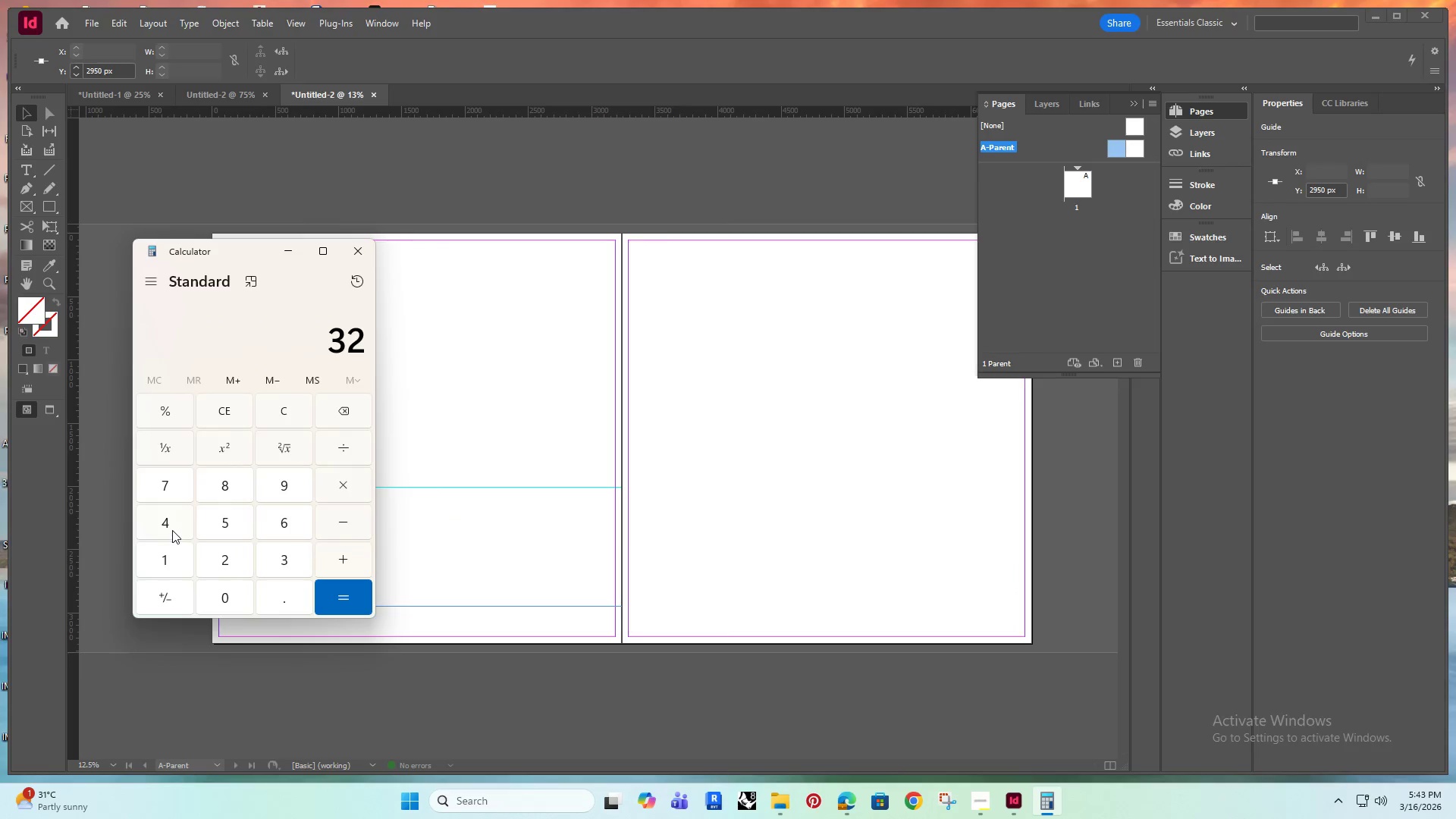 
triple_click([172, 530])
 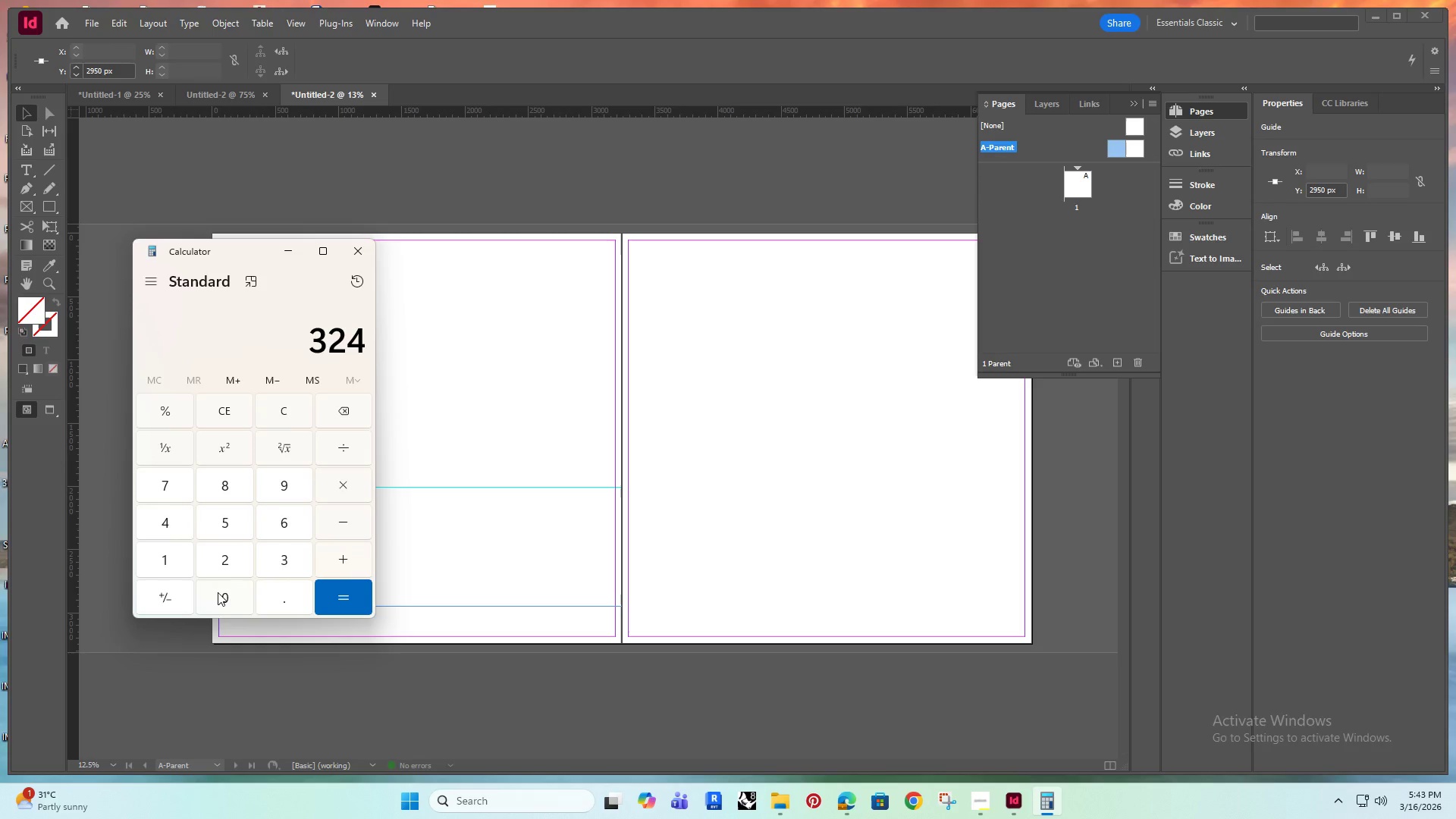 
triple_click([223, 595])
 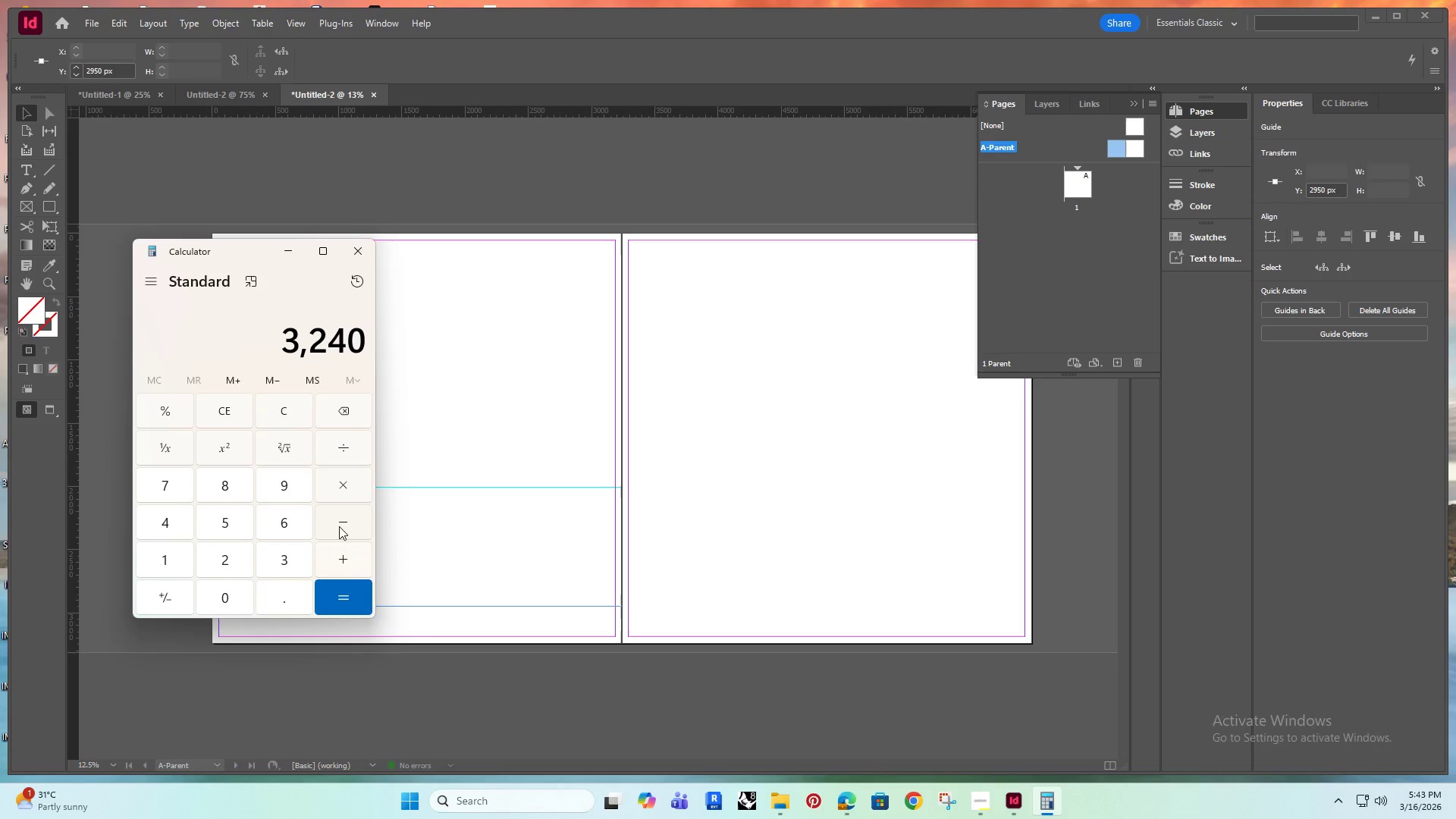 
left_click([346, 520])
 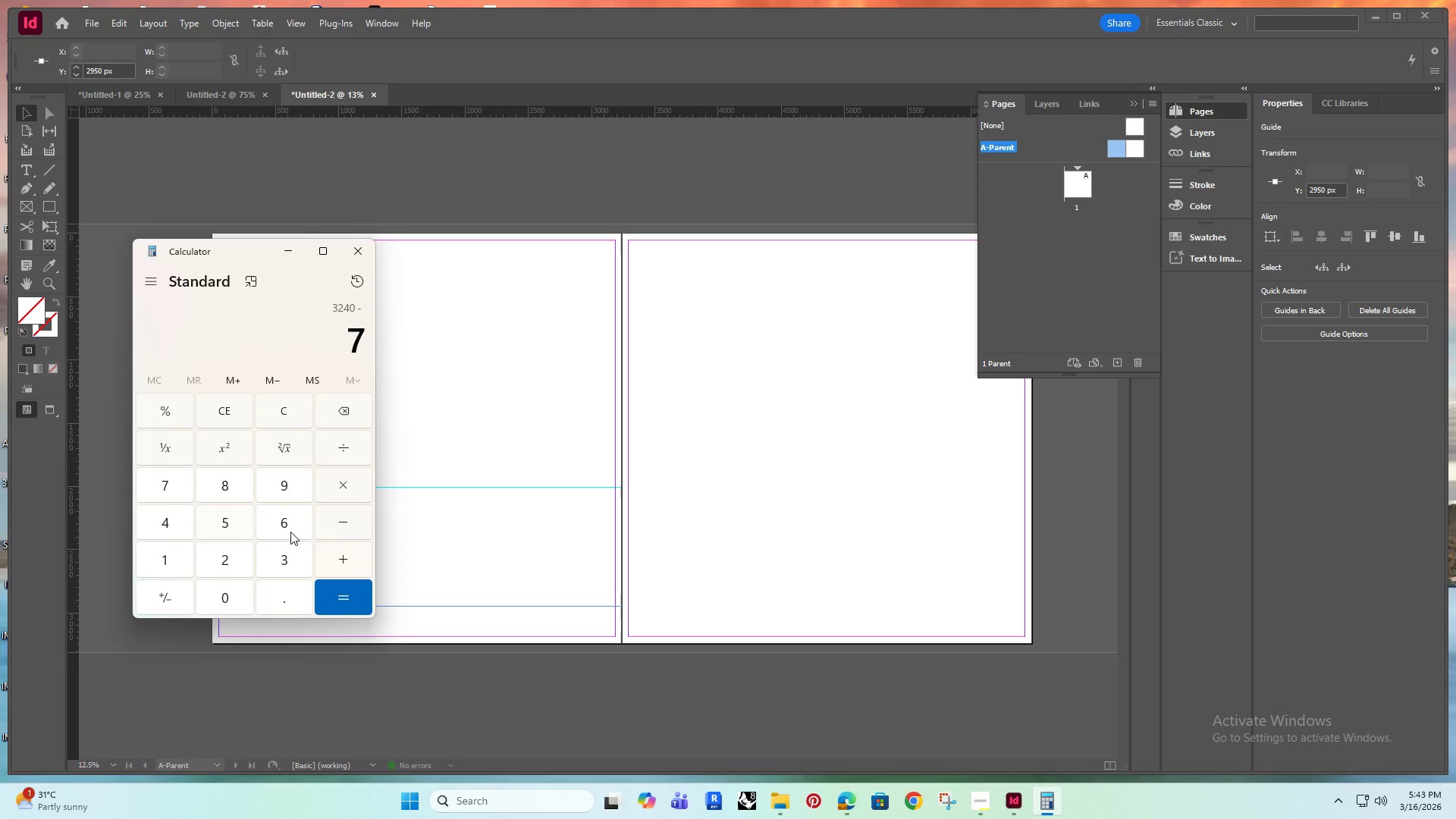 
left_click_drag(start_coordinate=[303, 519], to_coordinate=[298, 520])
 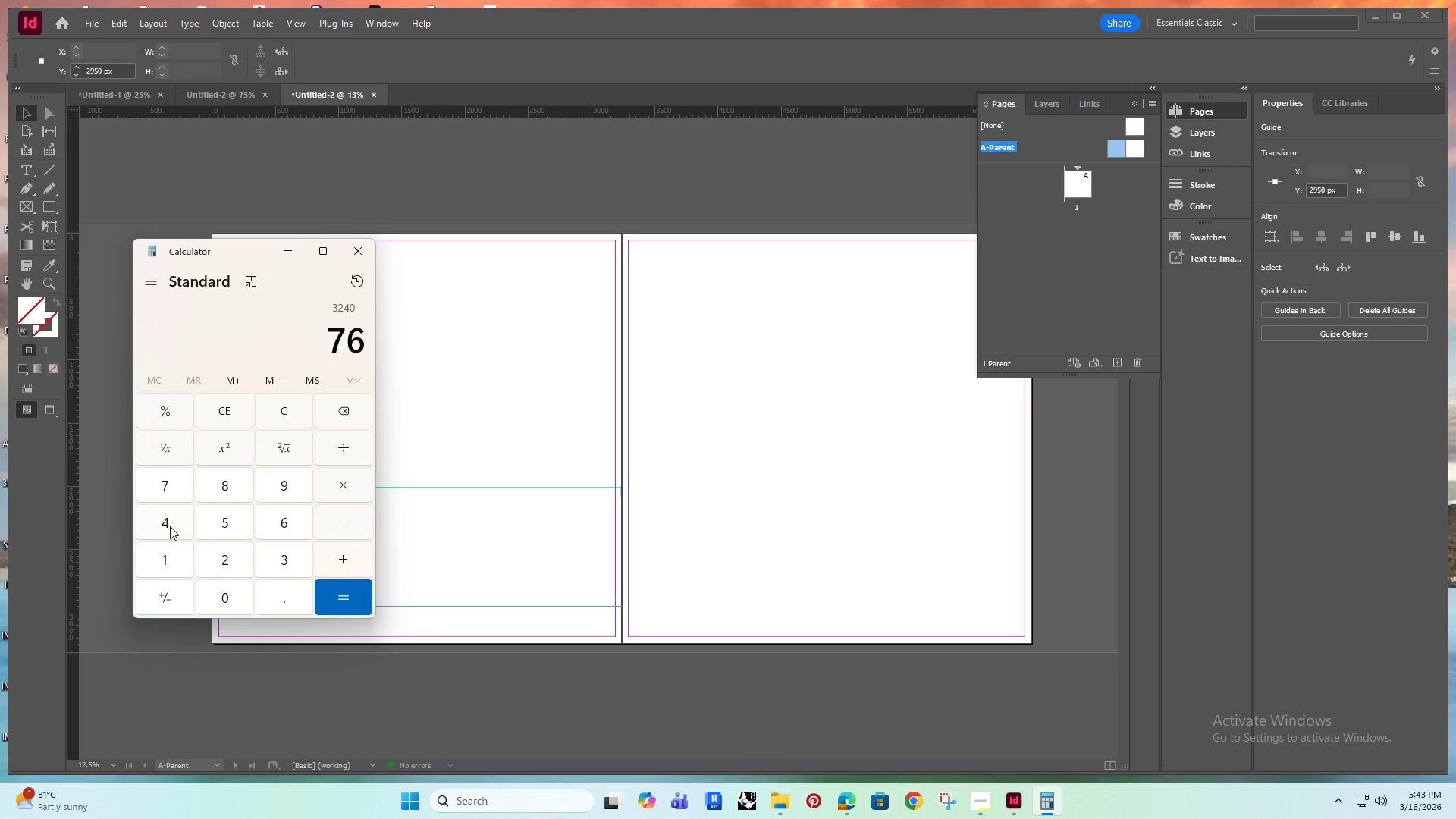 
triple_click([170, 526])
 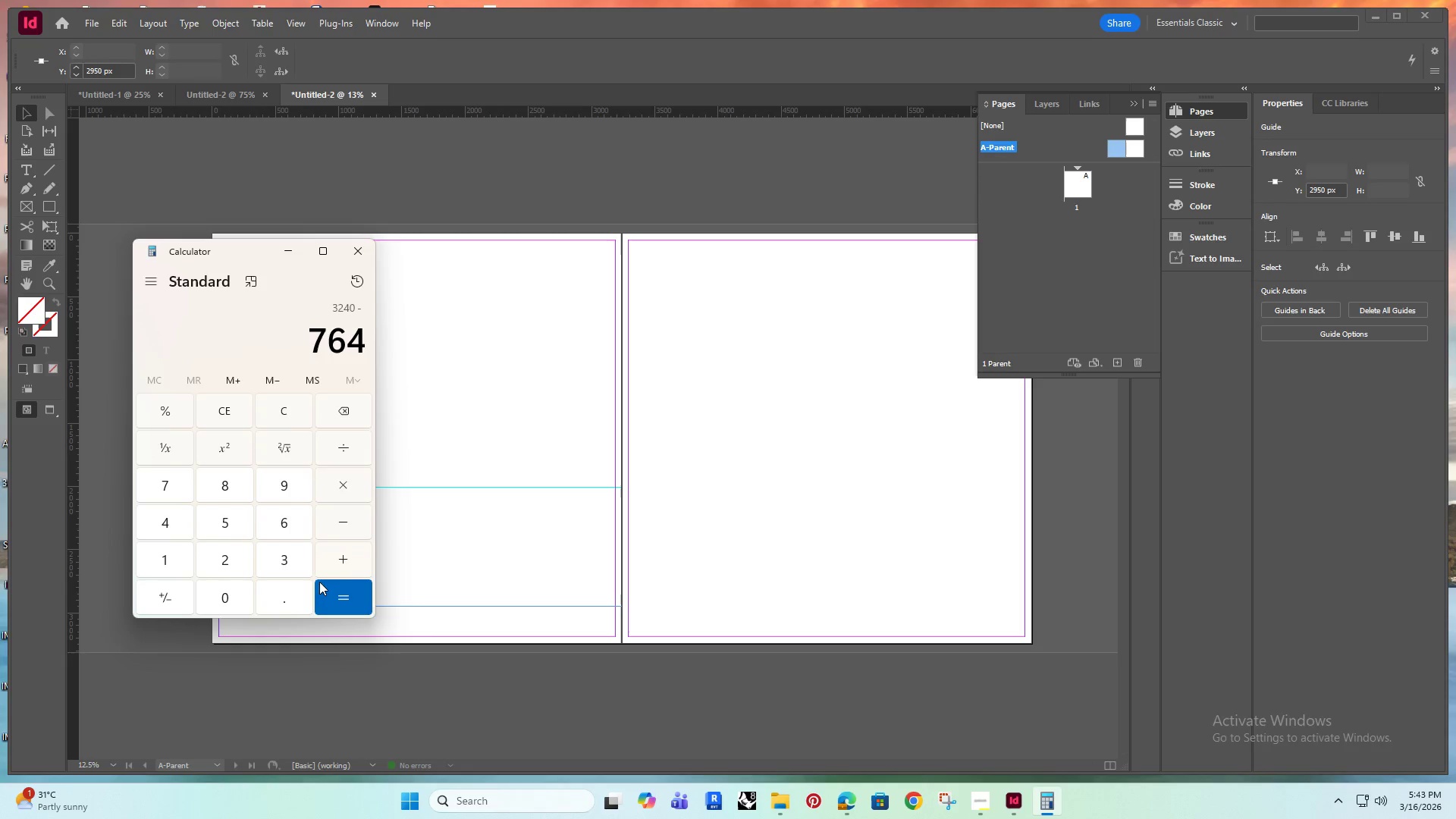 
left_click([337, 594])
 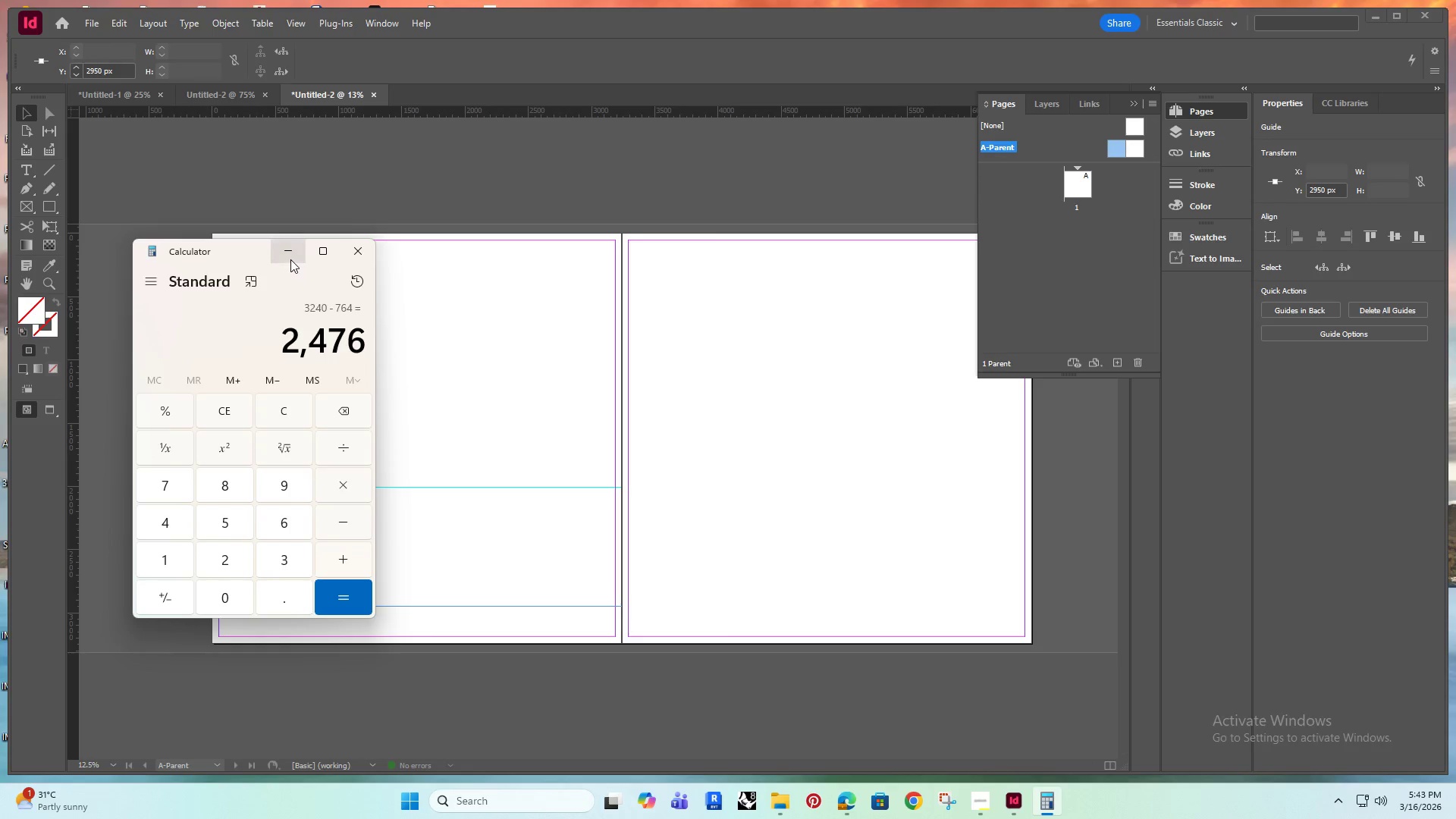 
left_click([291, 255])
 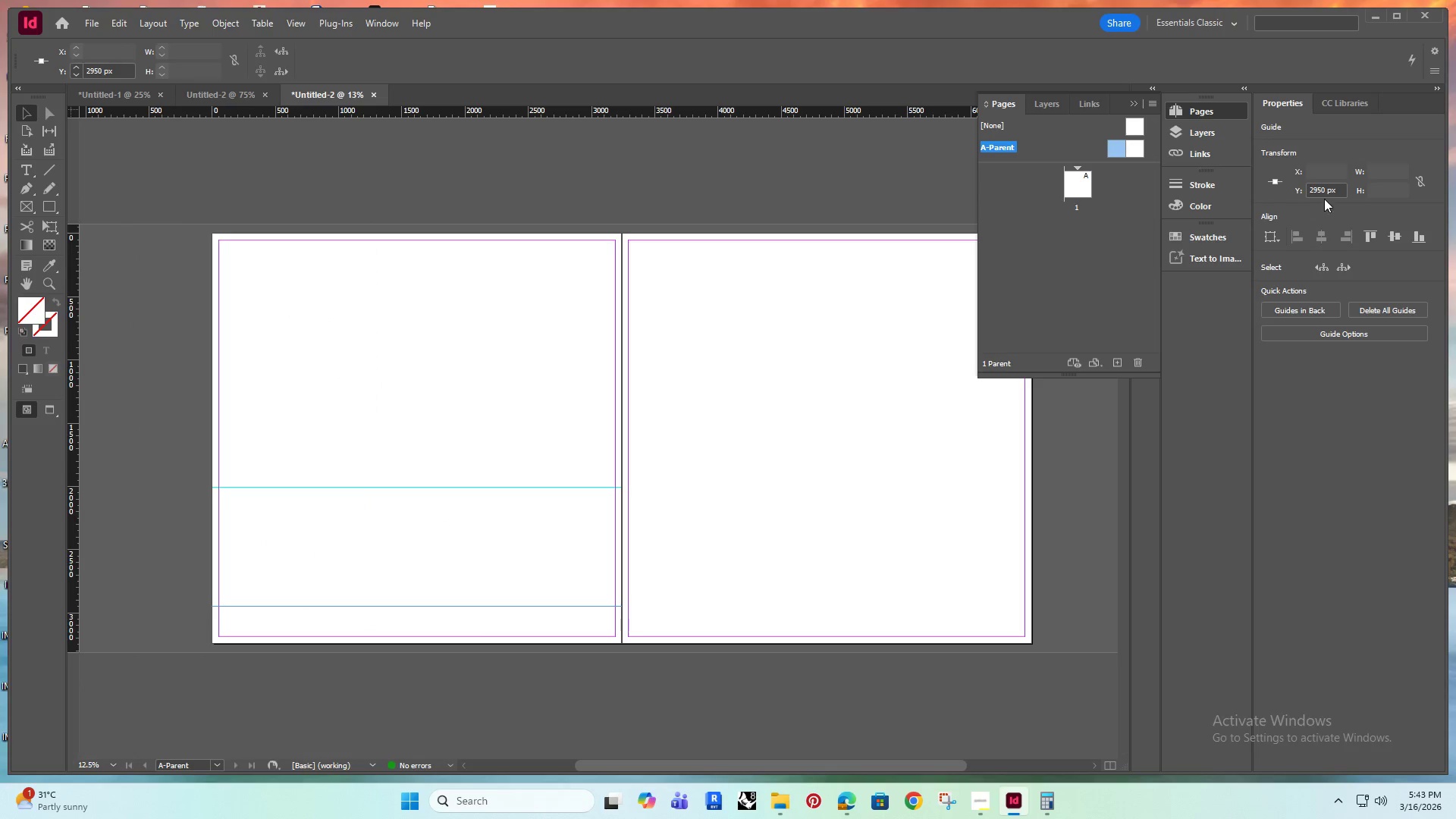 
left_click_drag(start_coordinate=[1335, 190], to_coordinate=[1260, 210])
 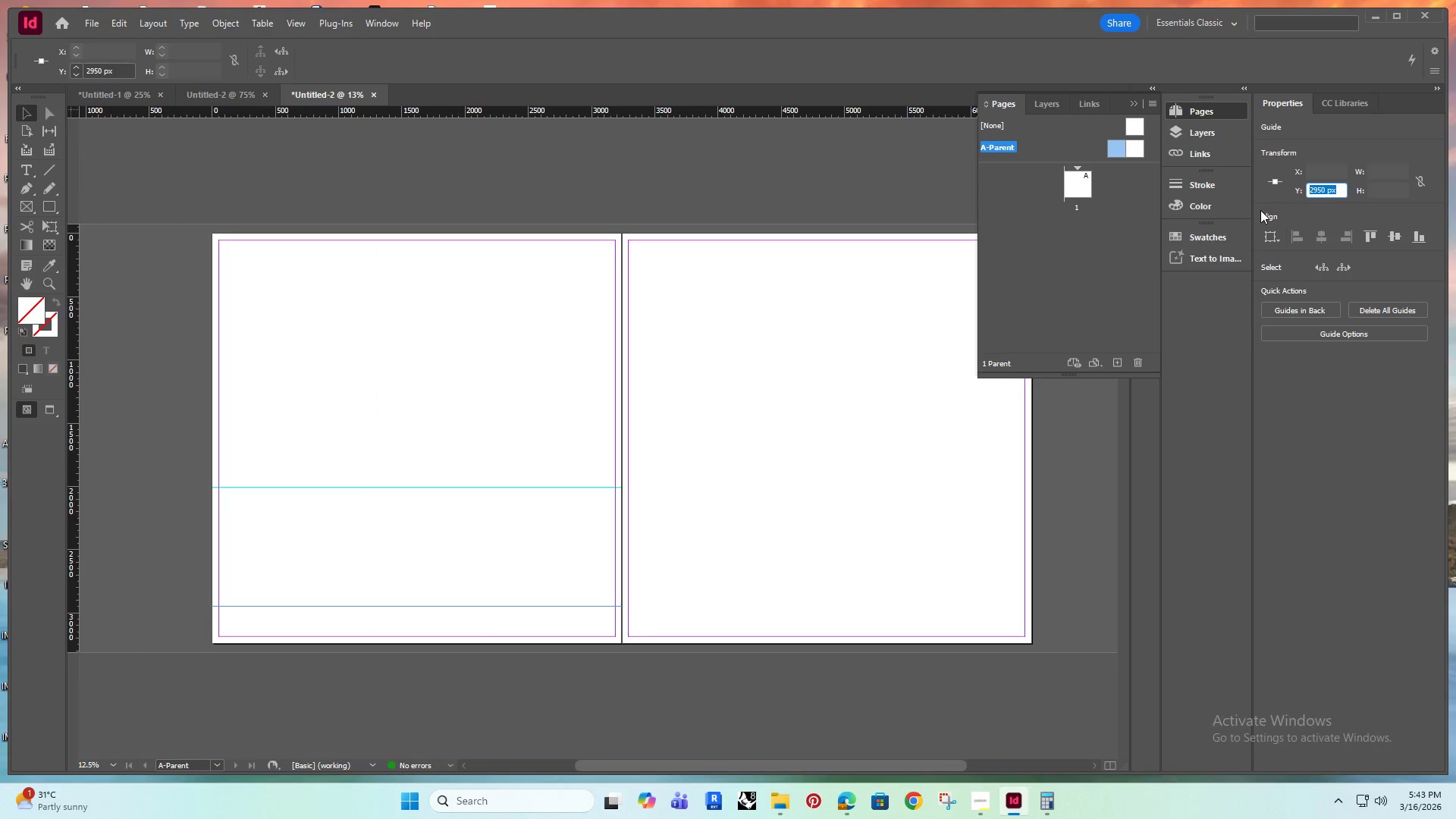 
type(24756)
key(Backspace)
key(Backspace)
type(6)
 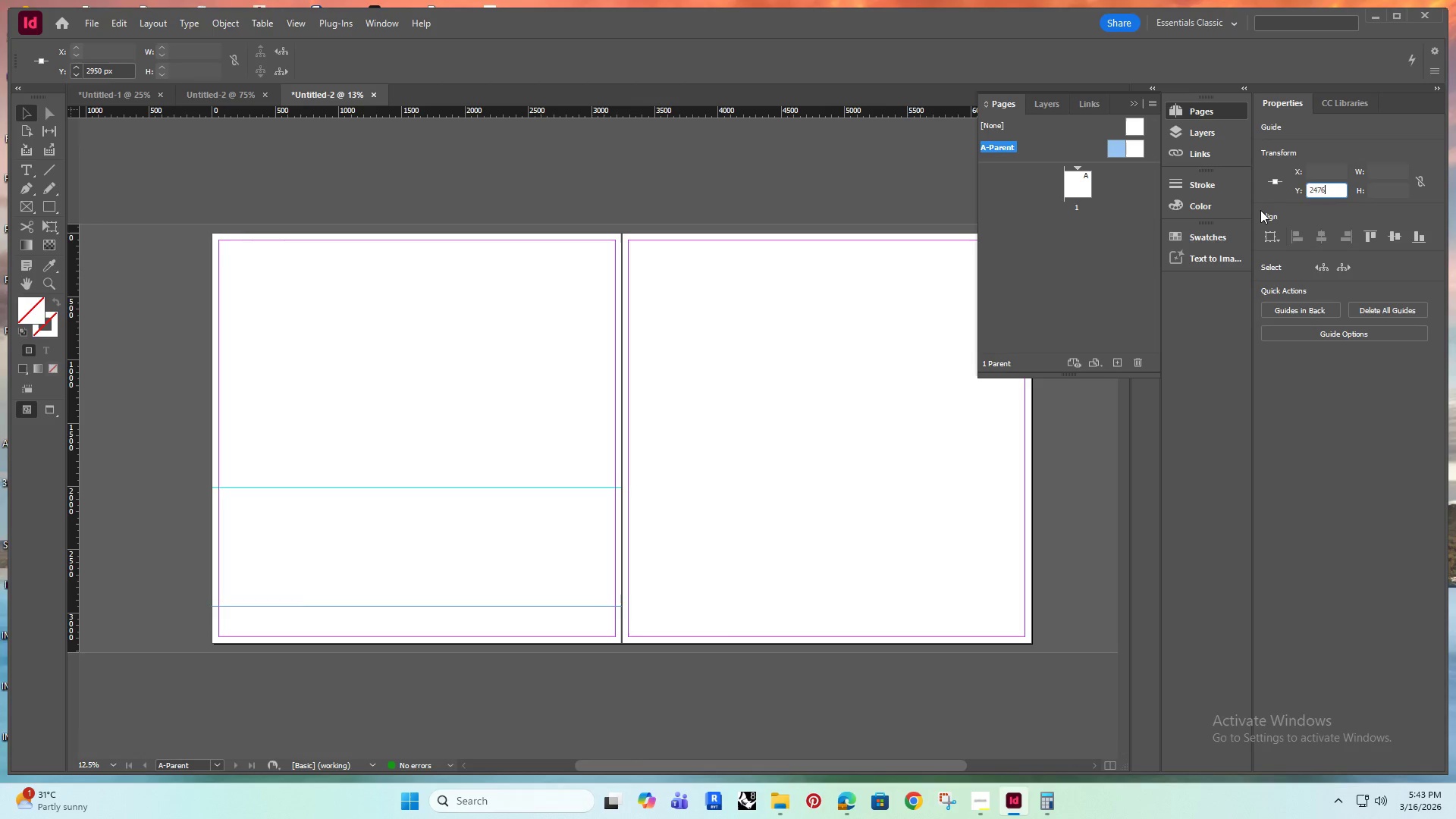 
key(Enter)
 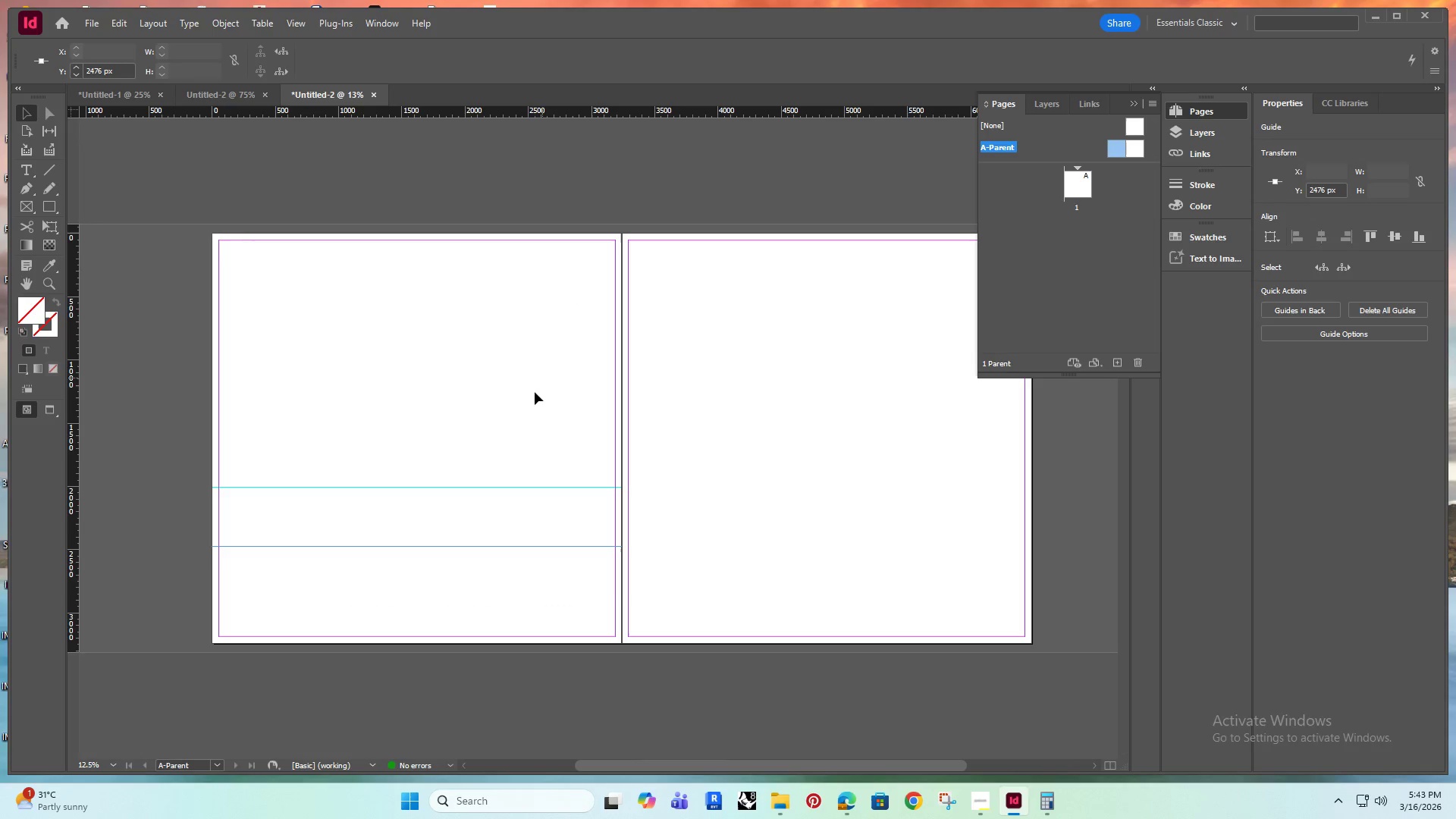 
left_click_drag(start_coordinate=[457, 505], to_coordinate=[381, 451])
 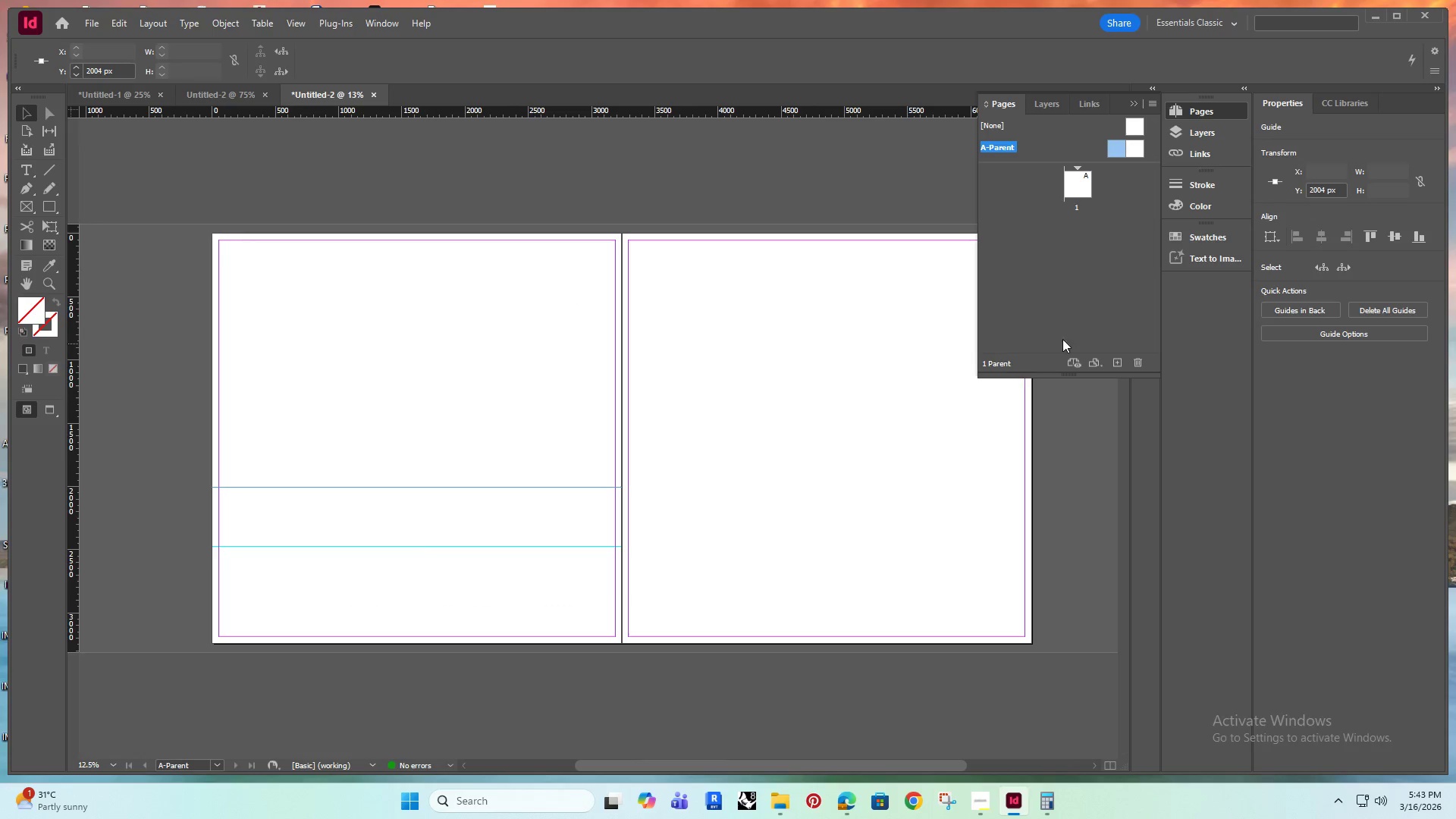 
key(Delete)
 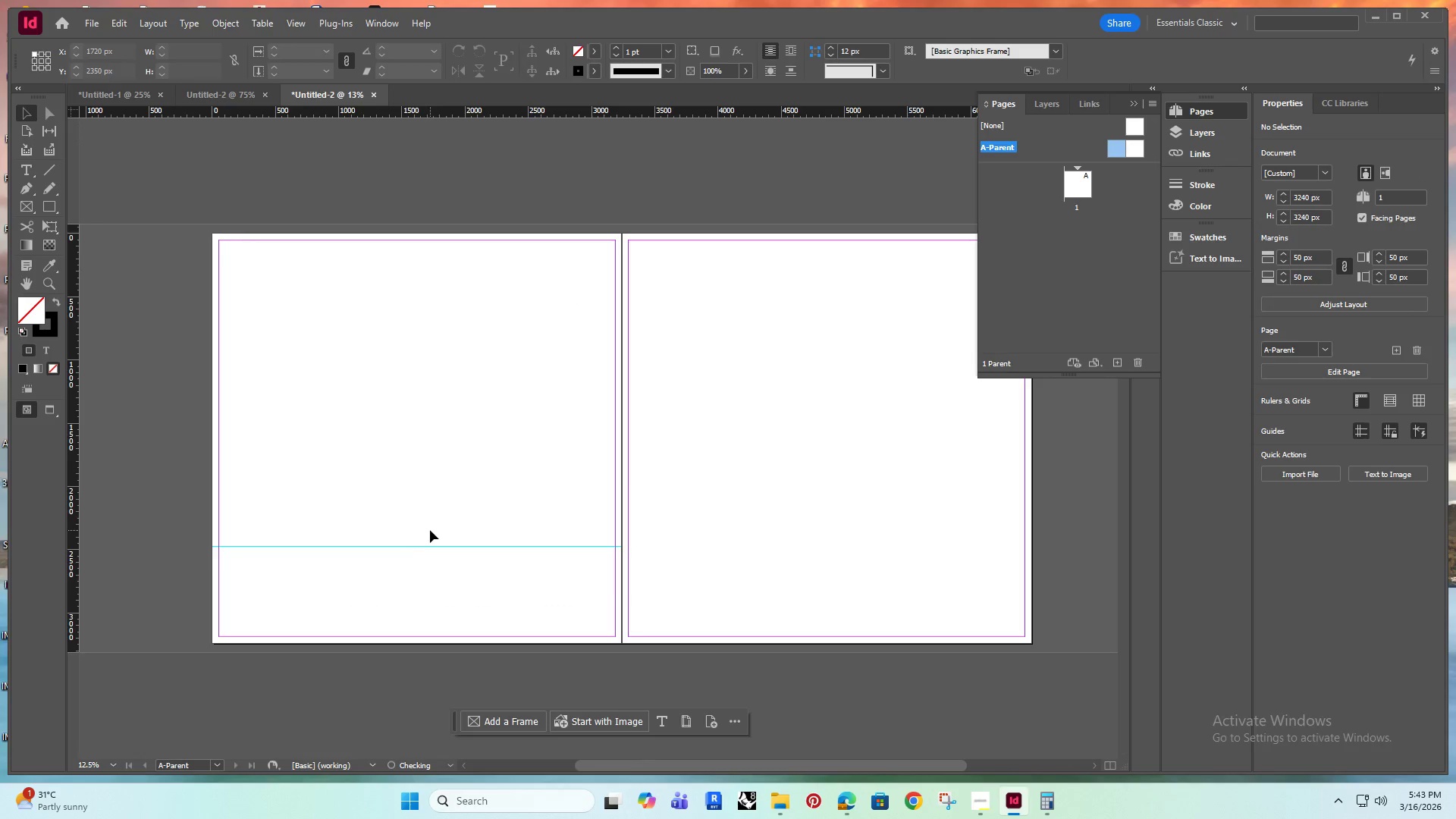 
left_click_drag(start_coordinate=[466, 479], to_coordinate=[355, 659])
 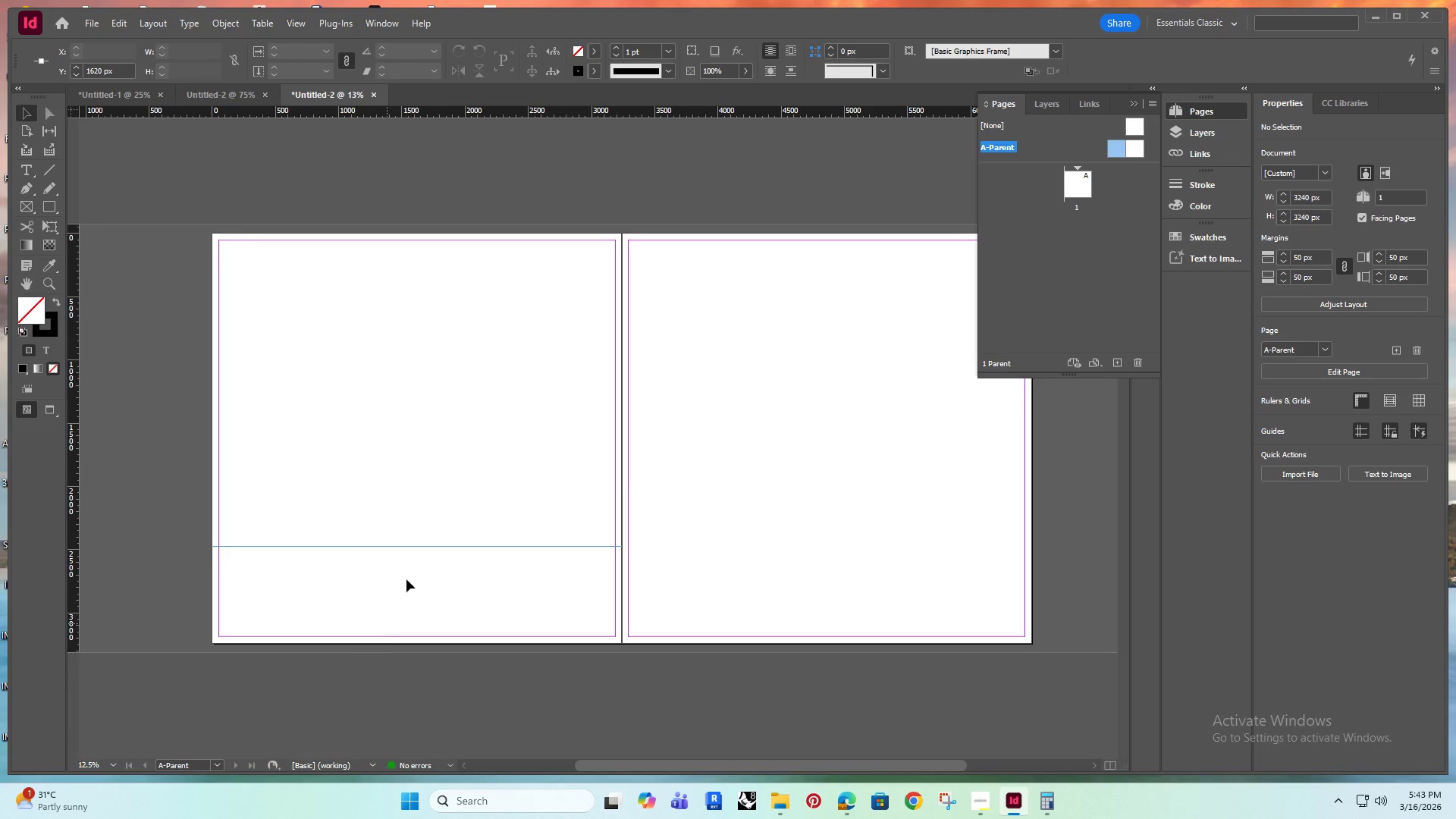 
key(Alt+AltRight)
 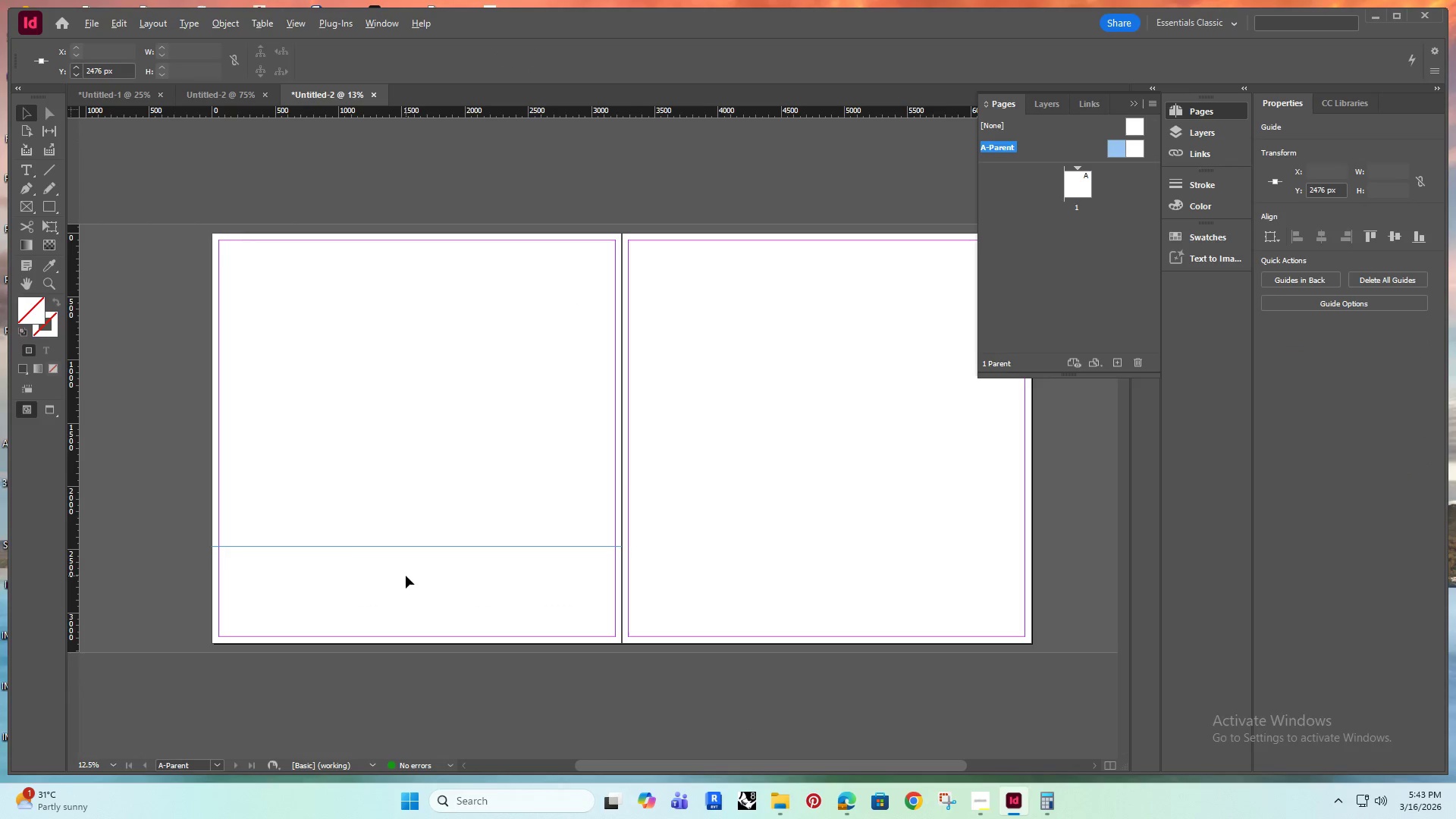 
key(Alt+AltRight)
 